 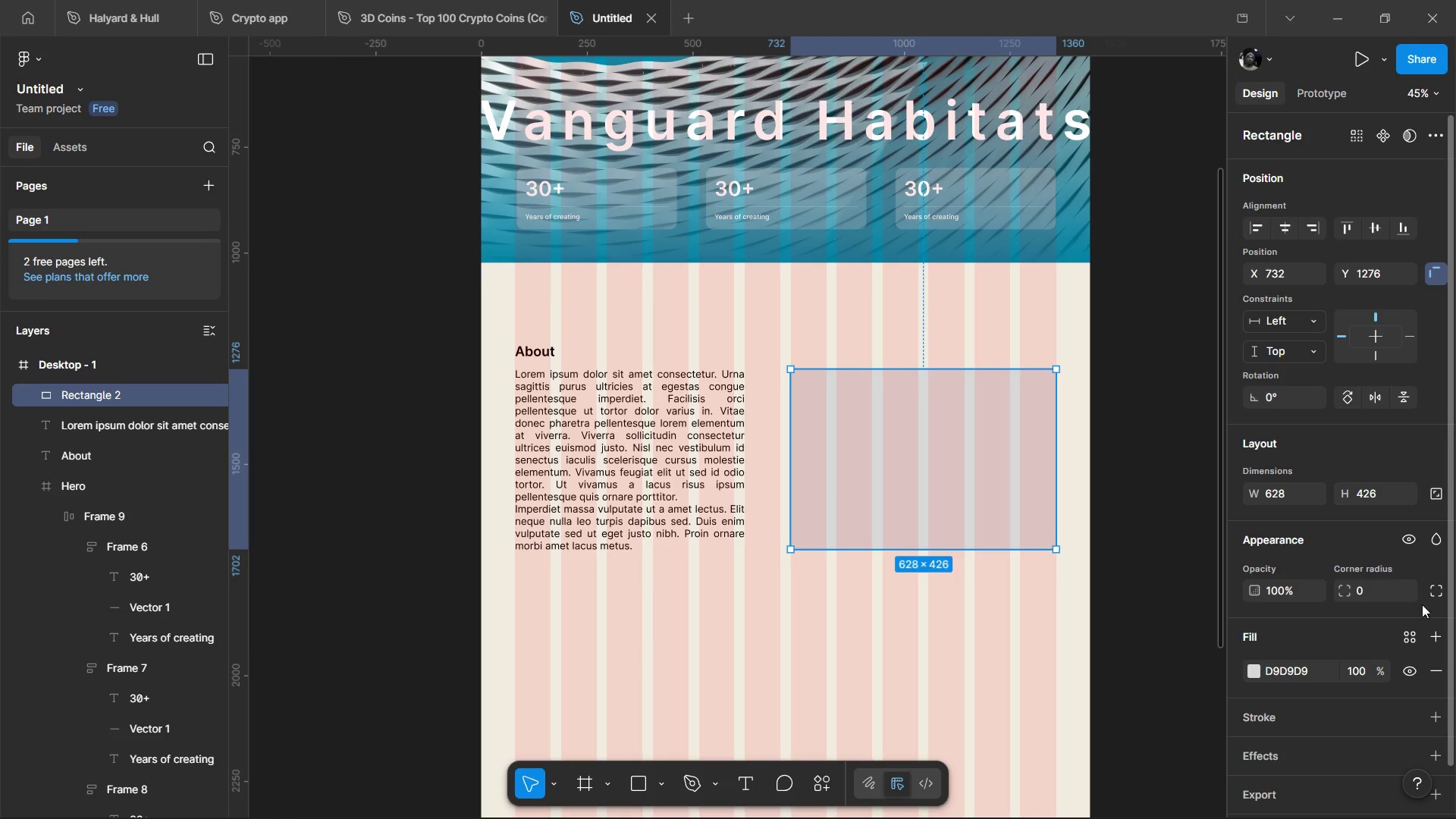 
left_click_drag(start_coordinate=[1339, 592], to_coordinate=[1165, 374])
 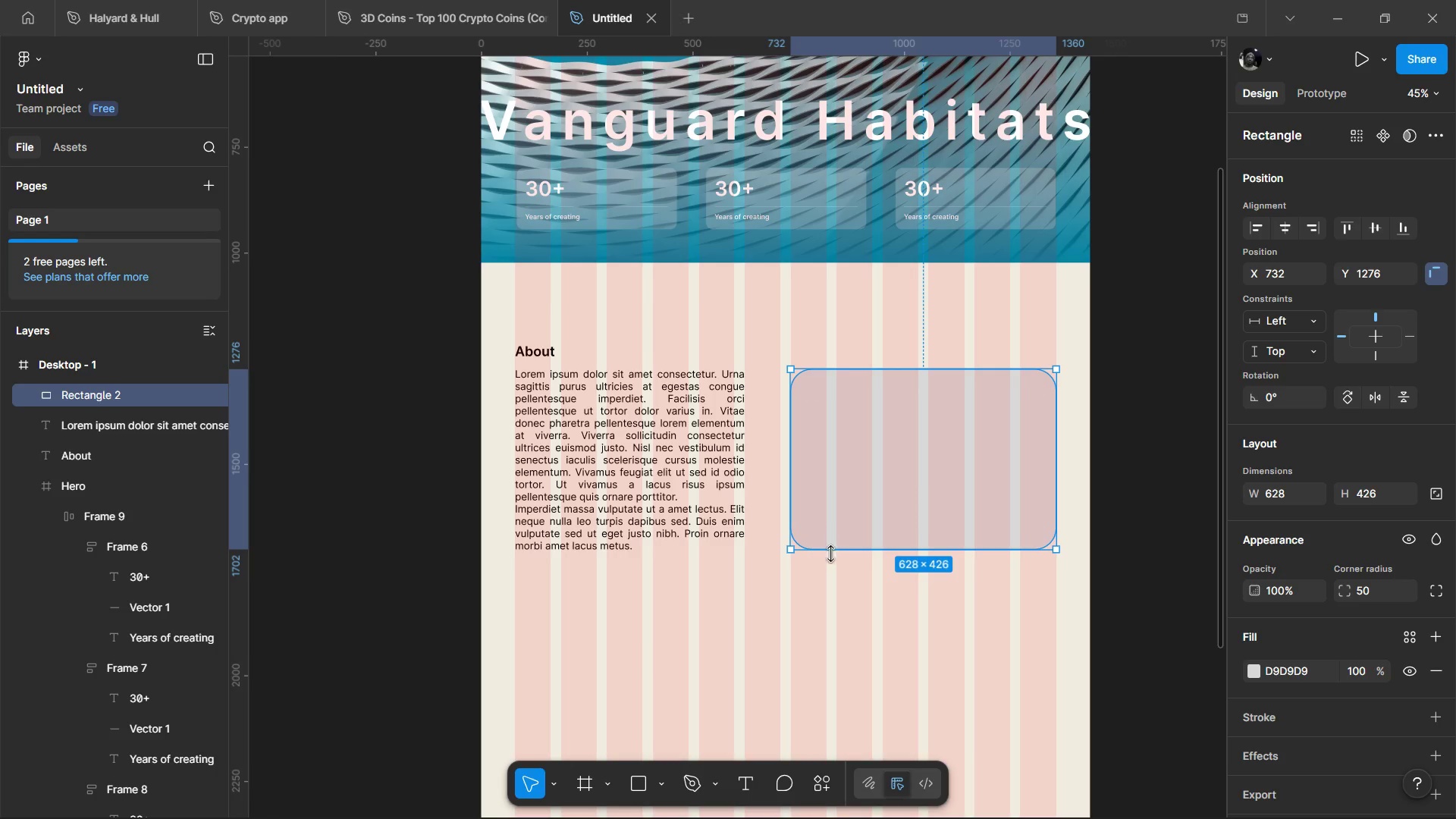 
right_click([864, 482])
 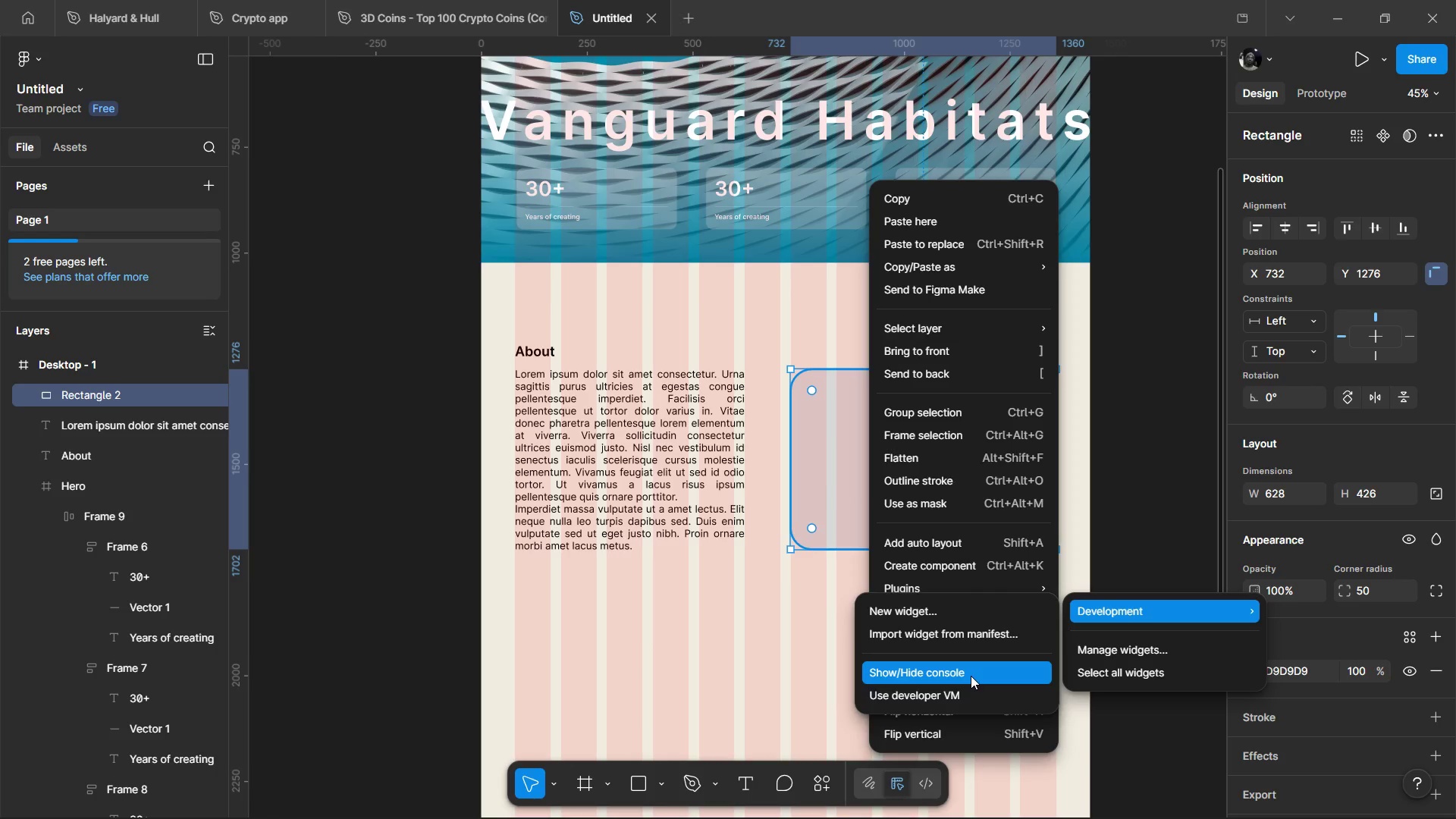 
wait(7.38)
 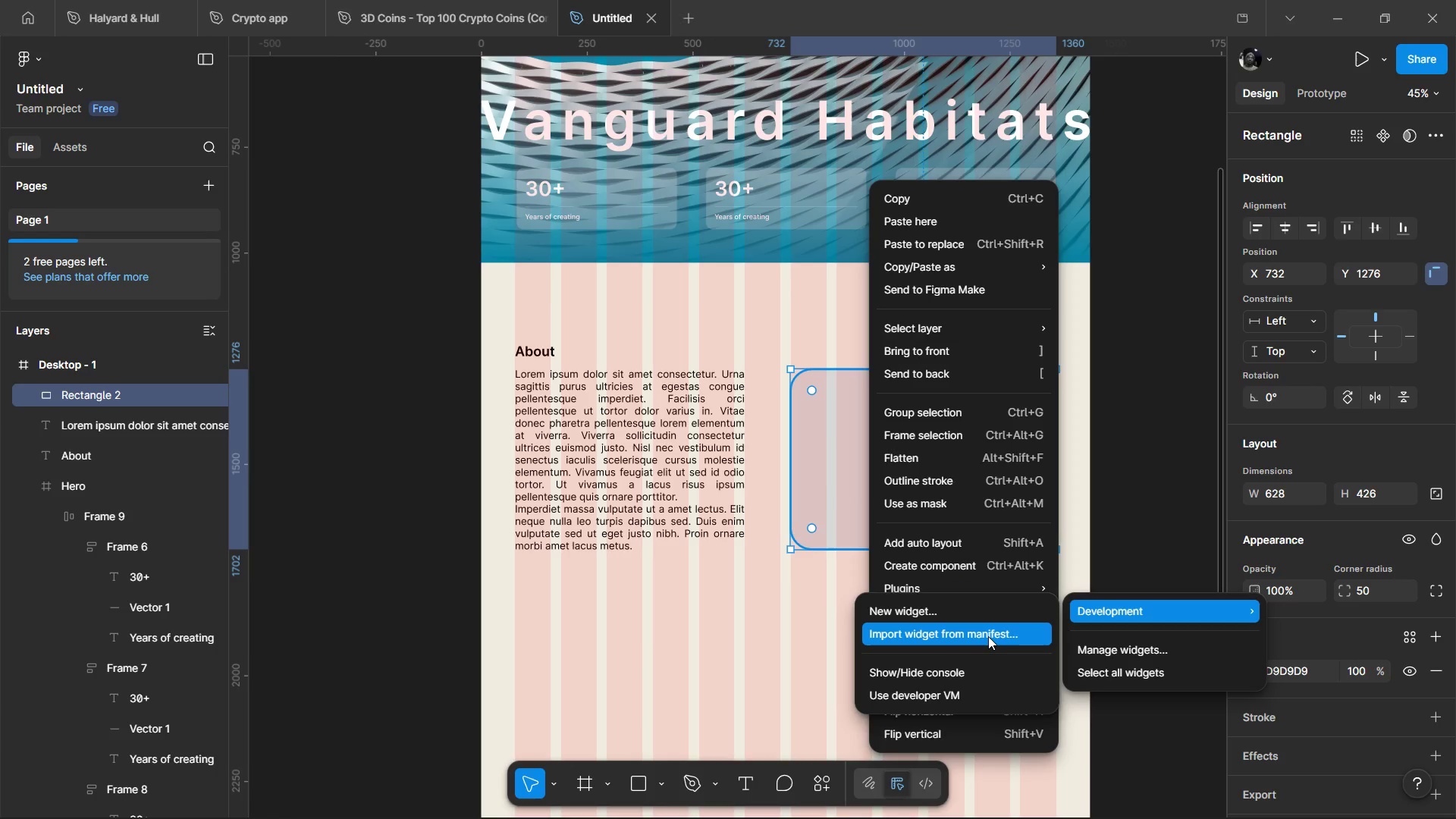 
left_click_drag(start_coordinate=[971, 676], to_coordinate=[912, 525])
 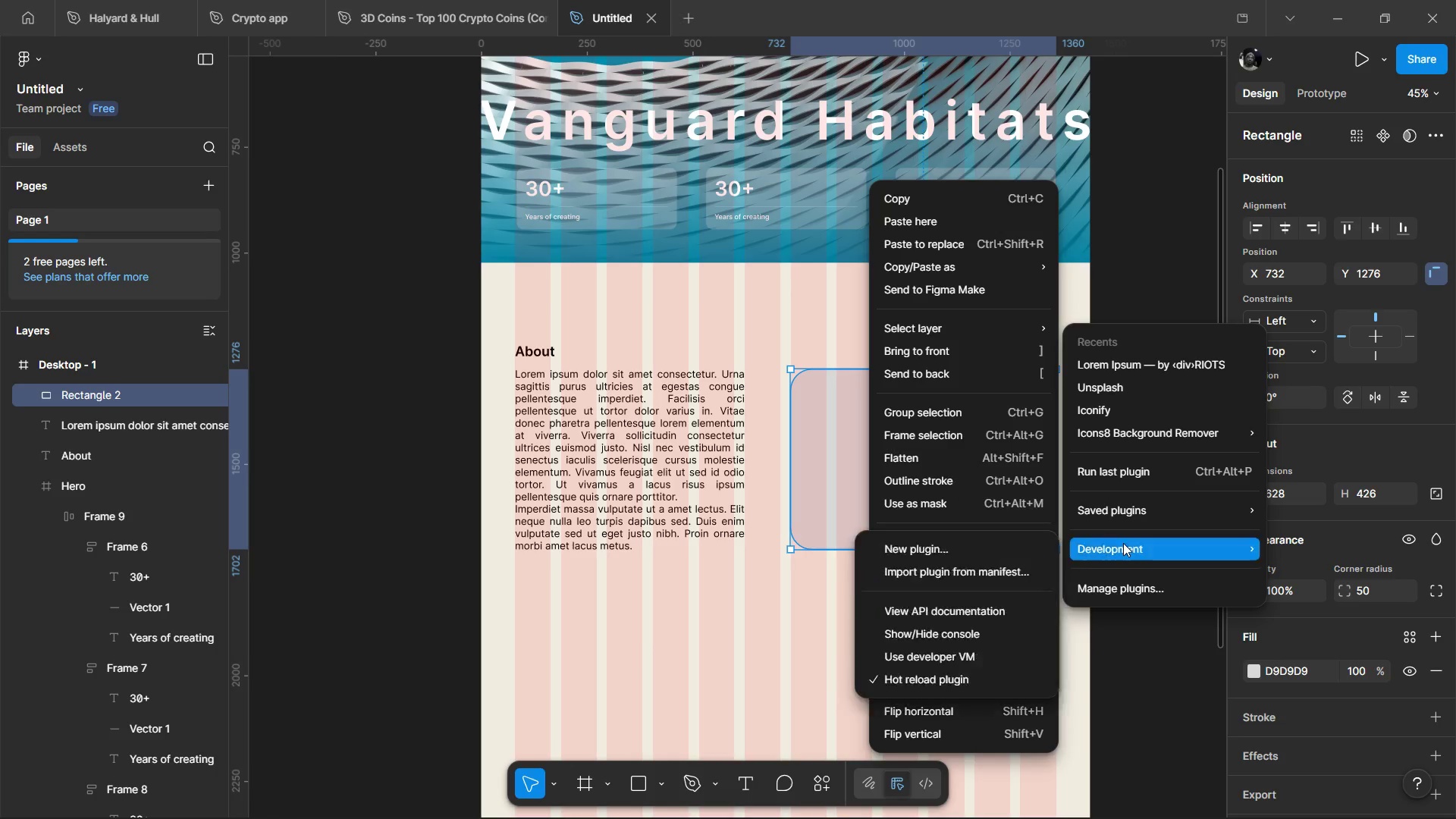 
wait(5.08)
 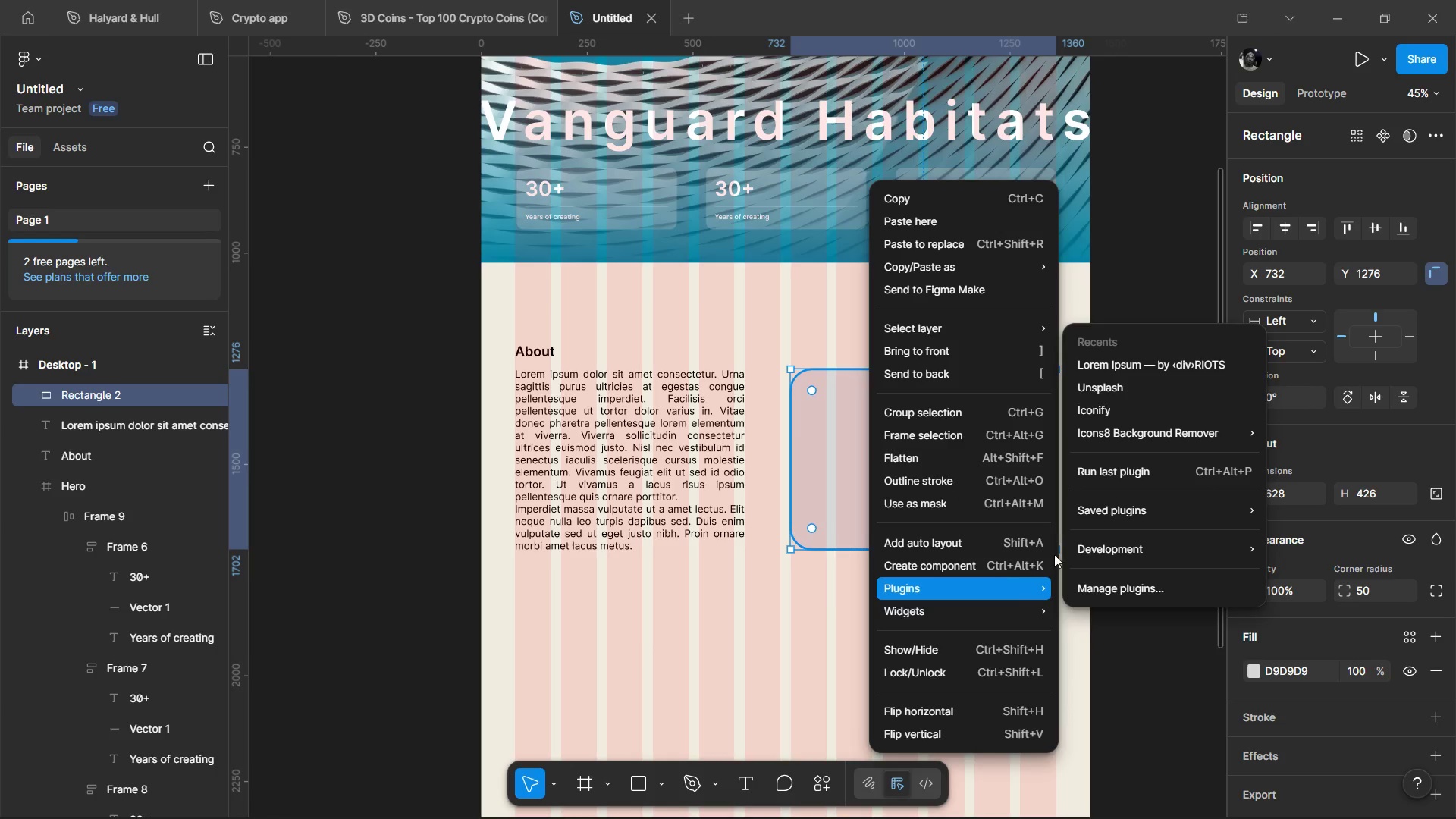 
left_click([1139, 387])
 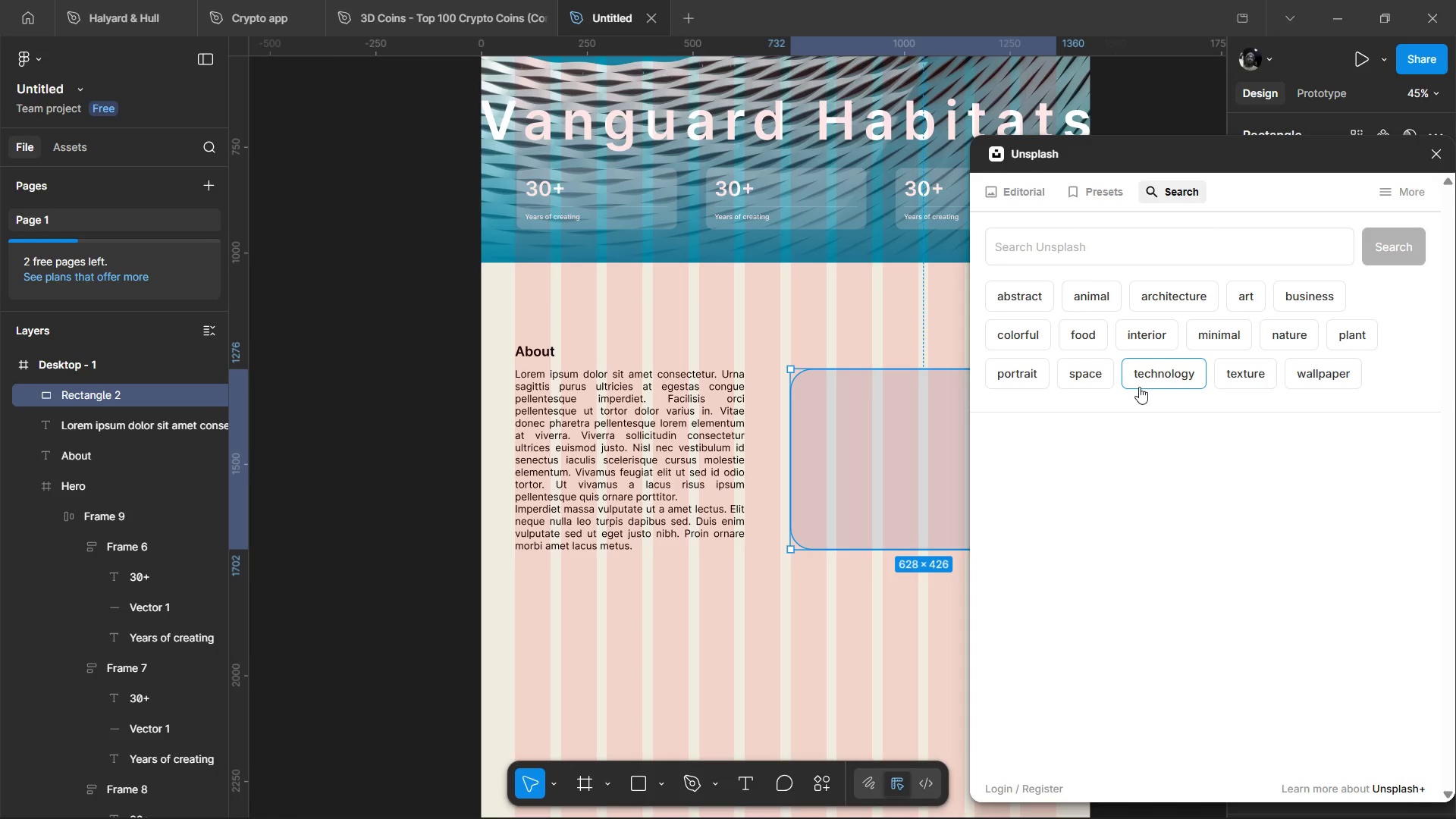 
wait(6.16)
 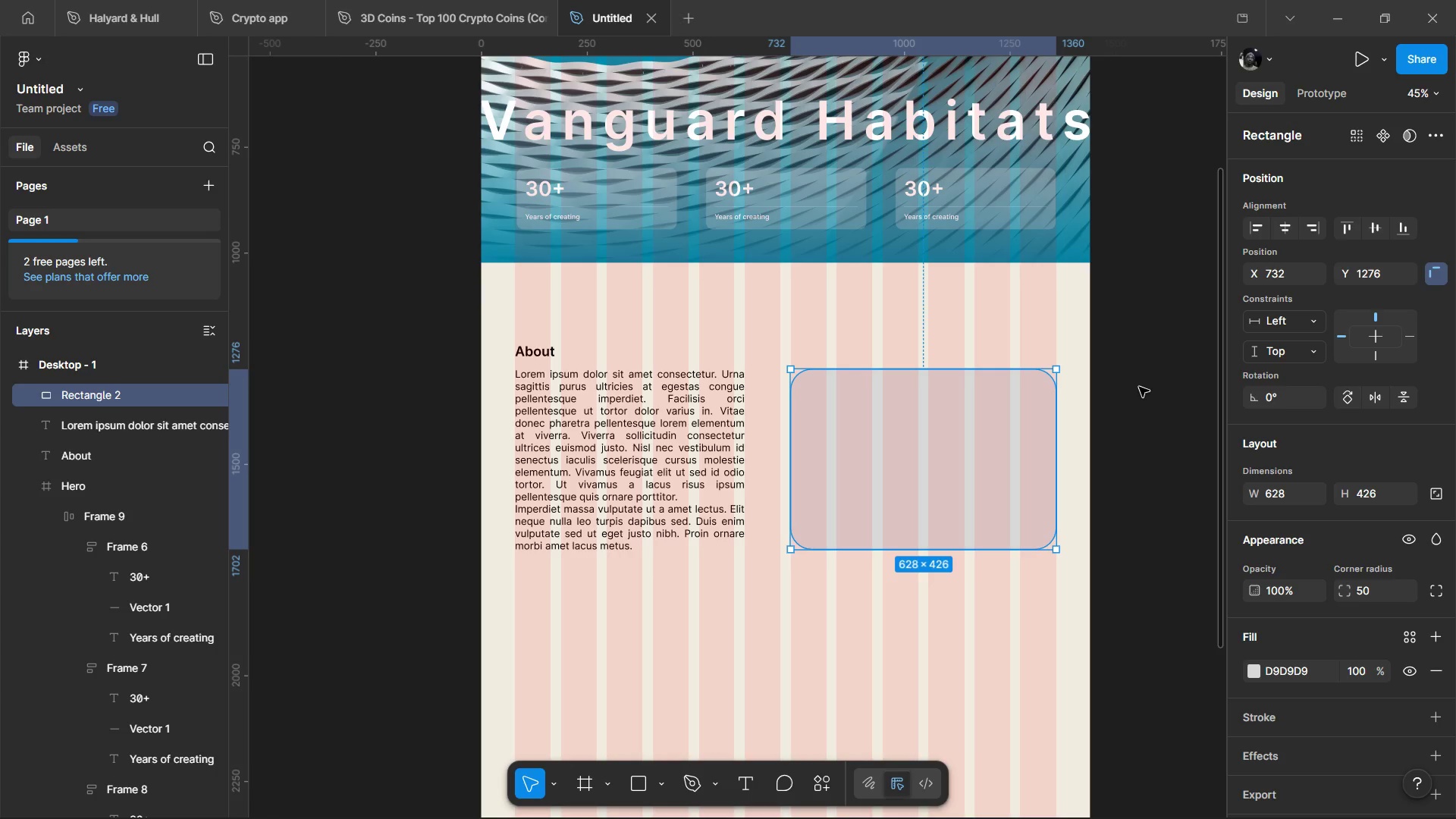 
left_click([1121, 242])
 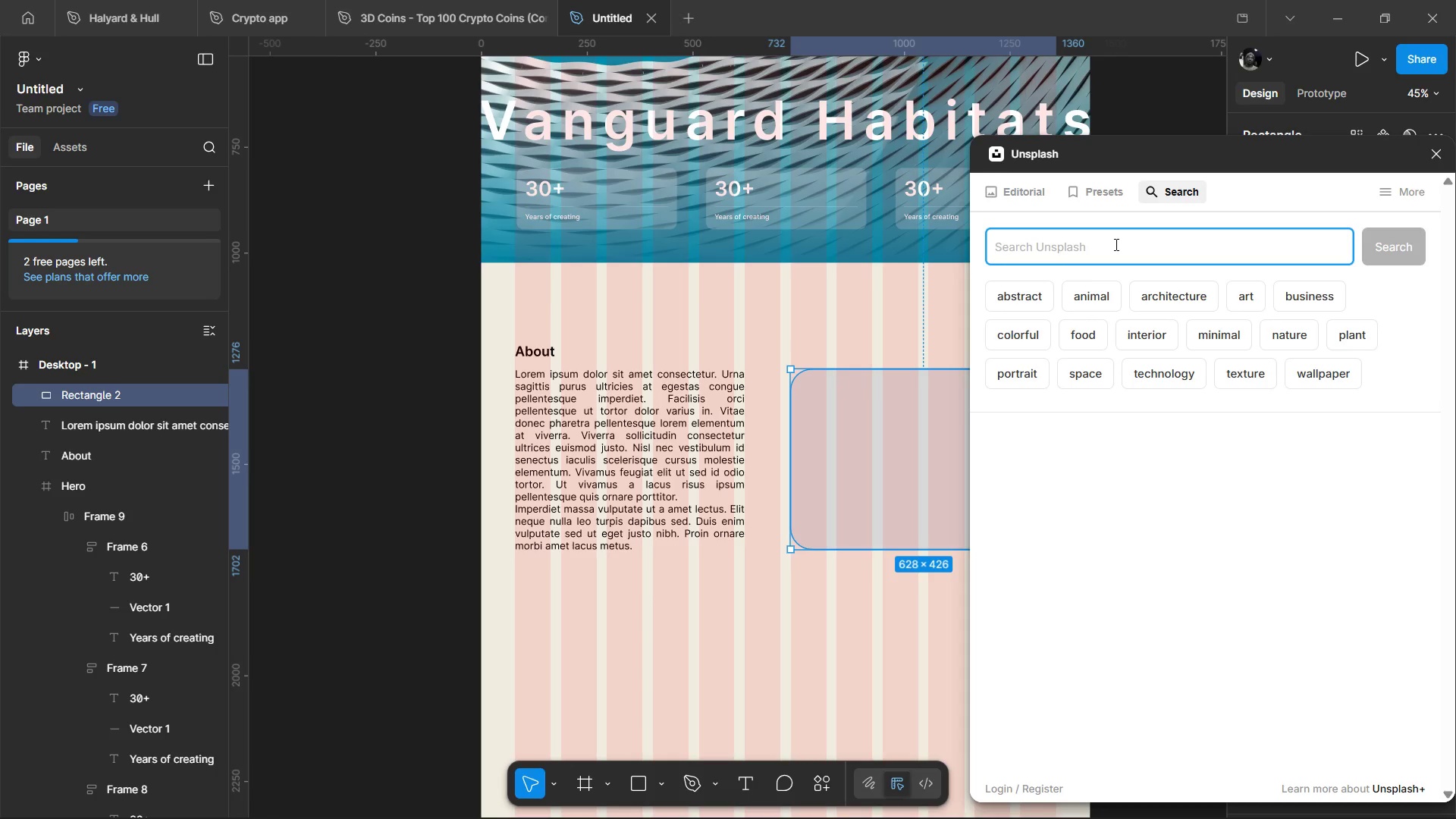 
type(ar)
 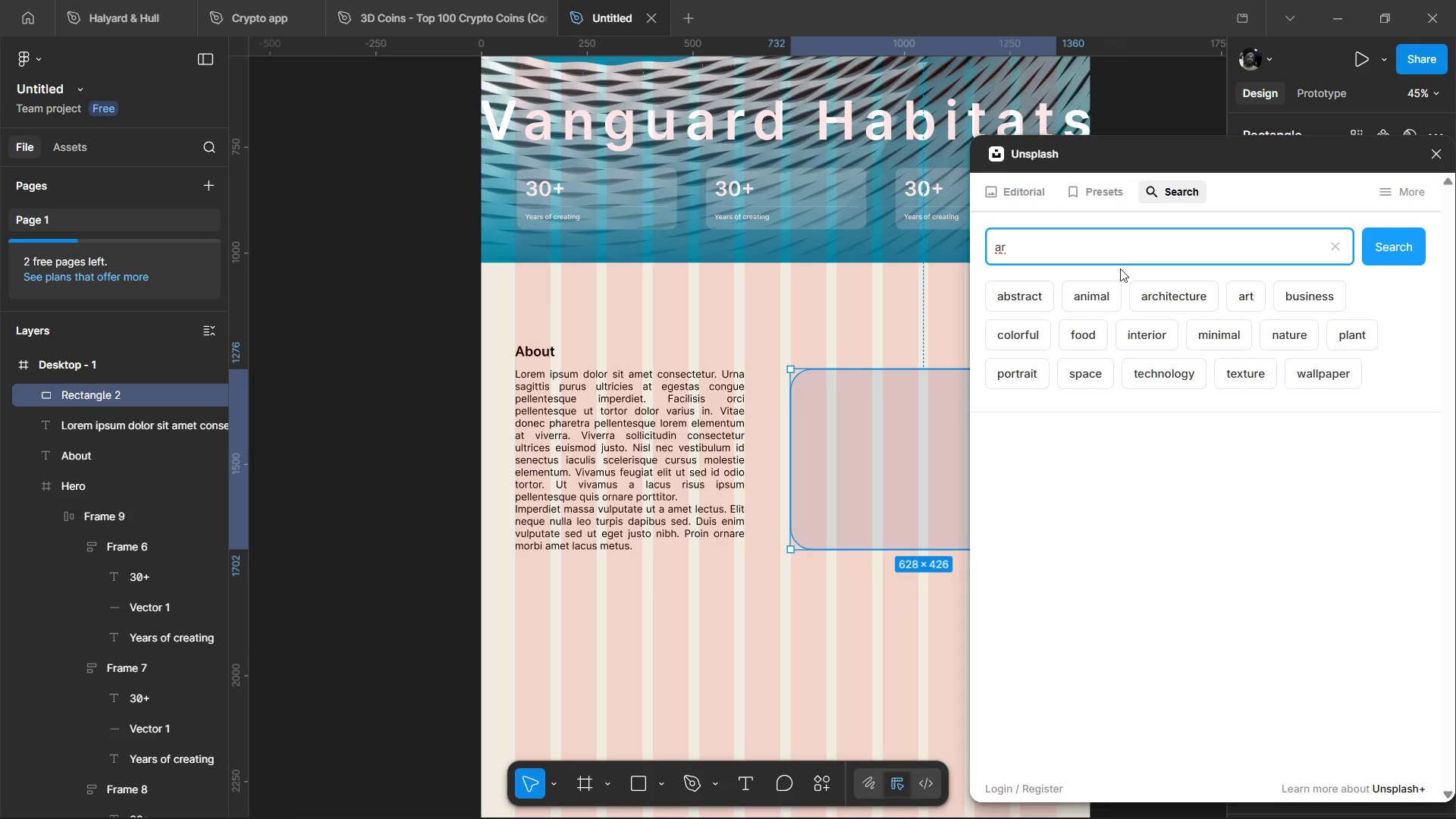 
left_click([1146, 299])
 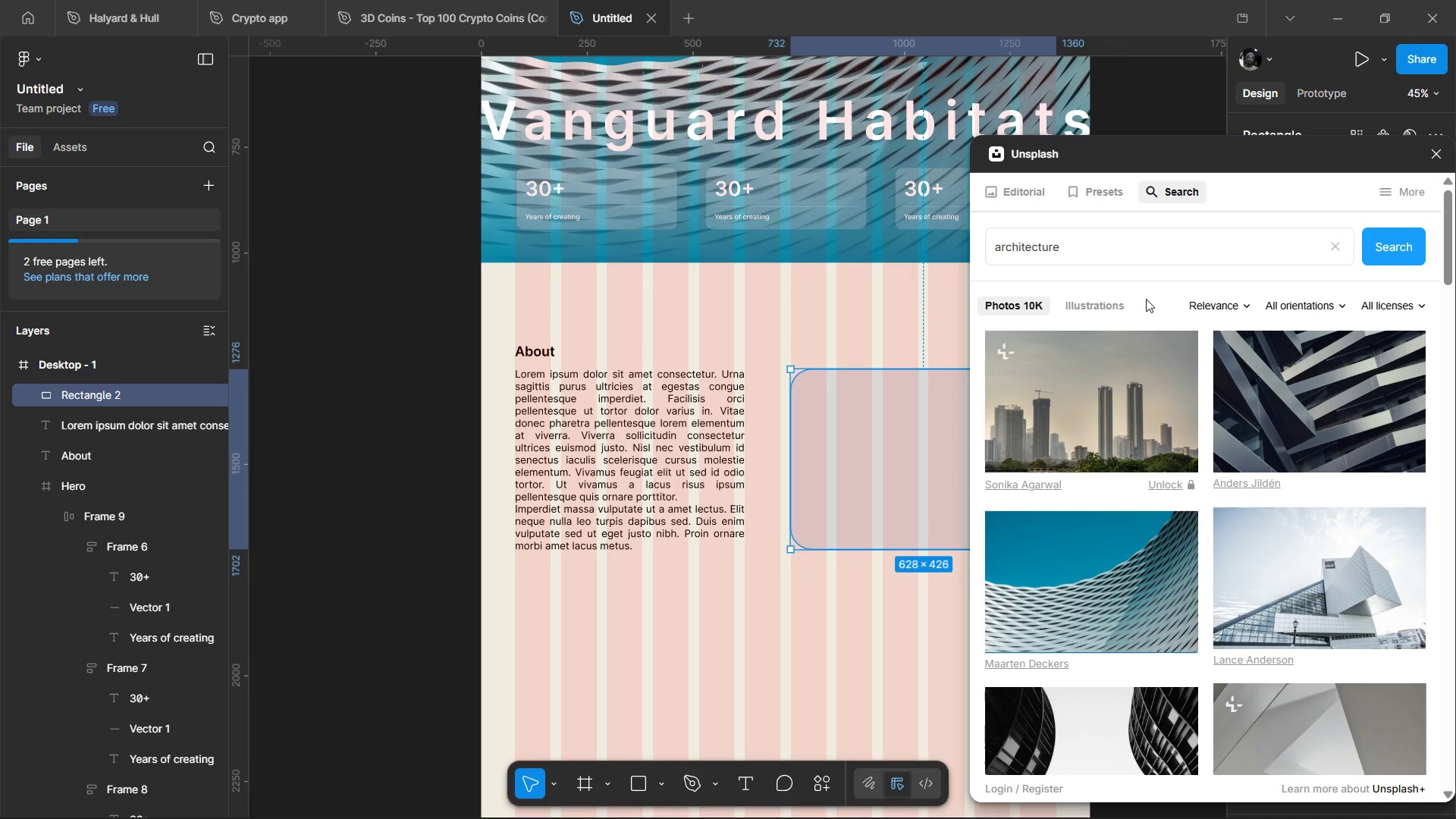 
wait(32.01)
 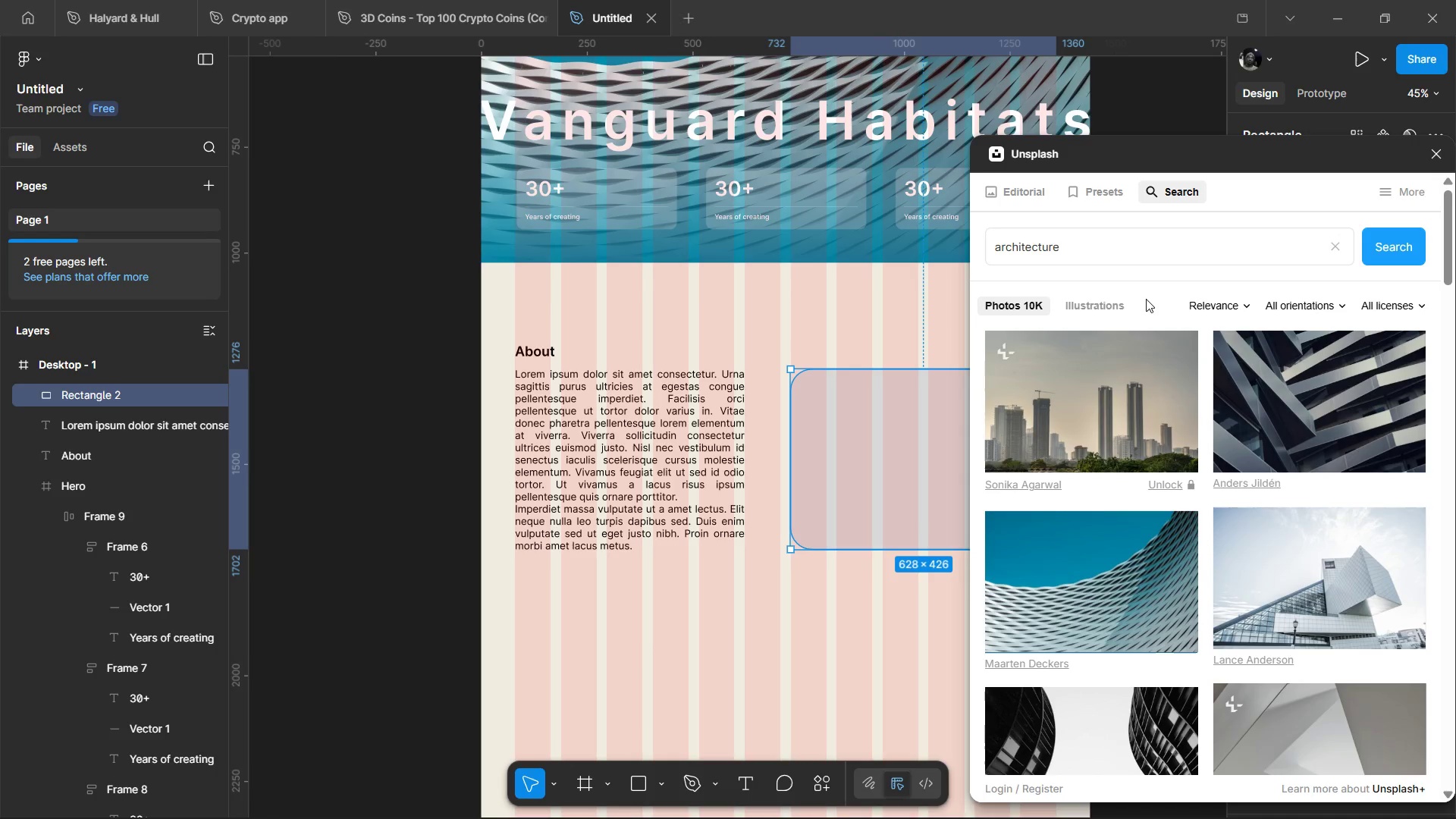 
scroll: coordinate [1209, 489], scroll_direction: down, amount: 2.0
 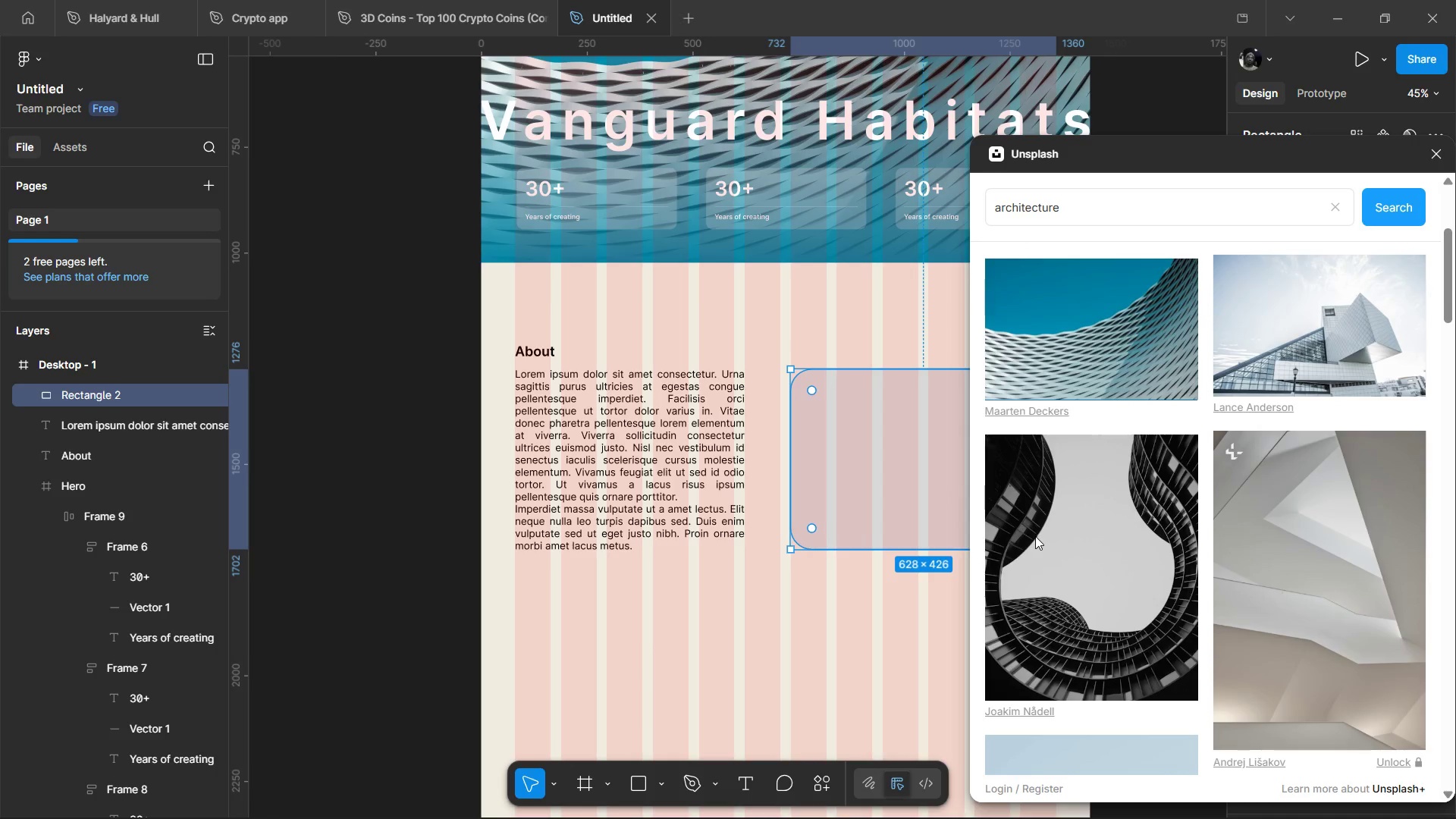 
left_click([1041, 534])
 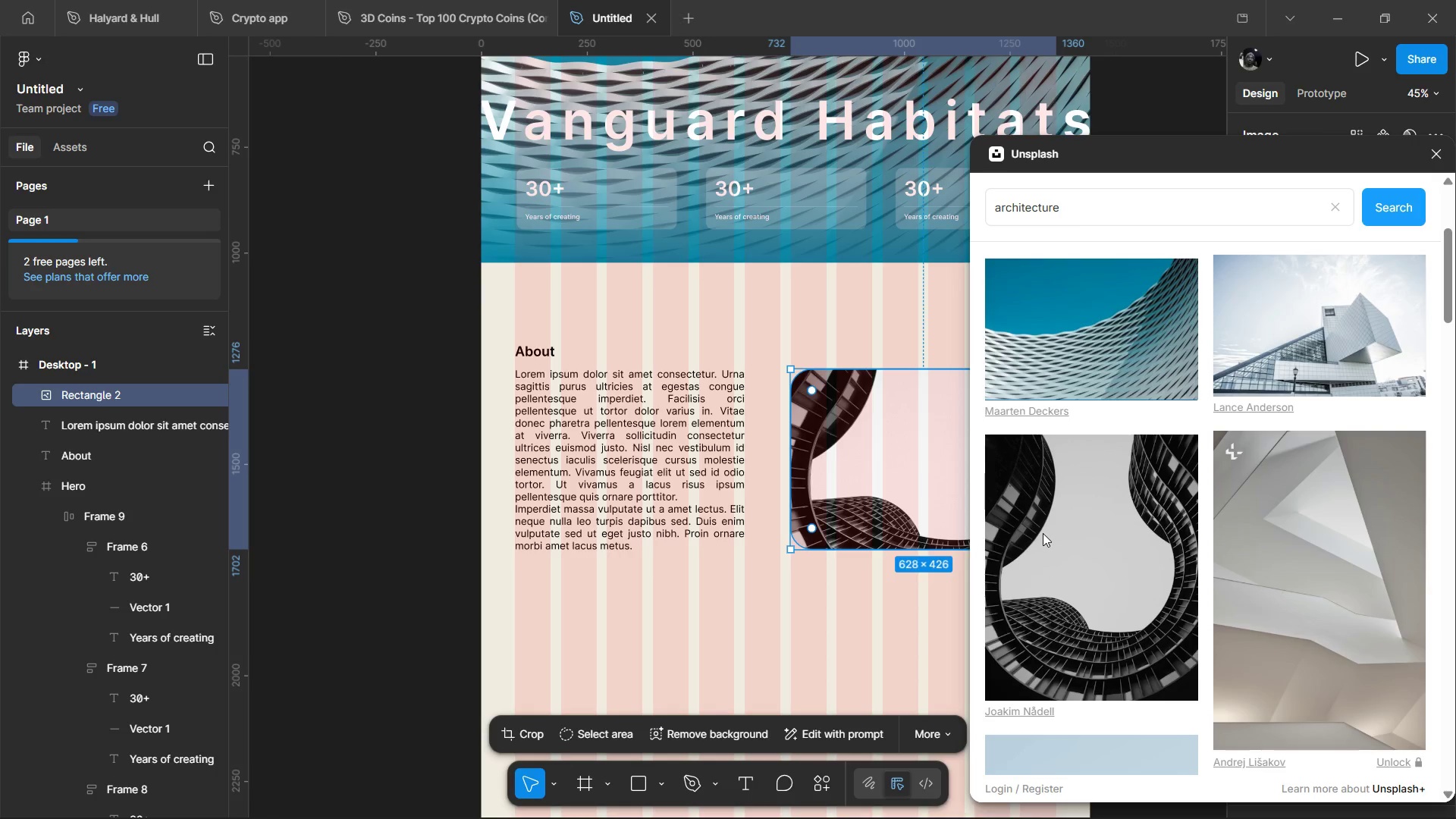 
wait(45.61)
 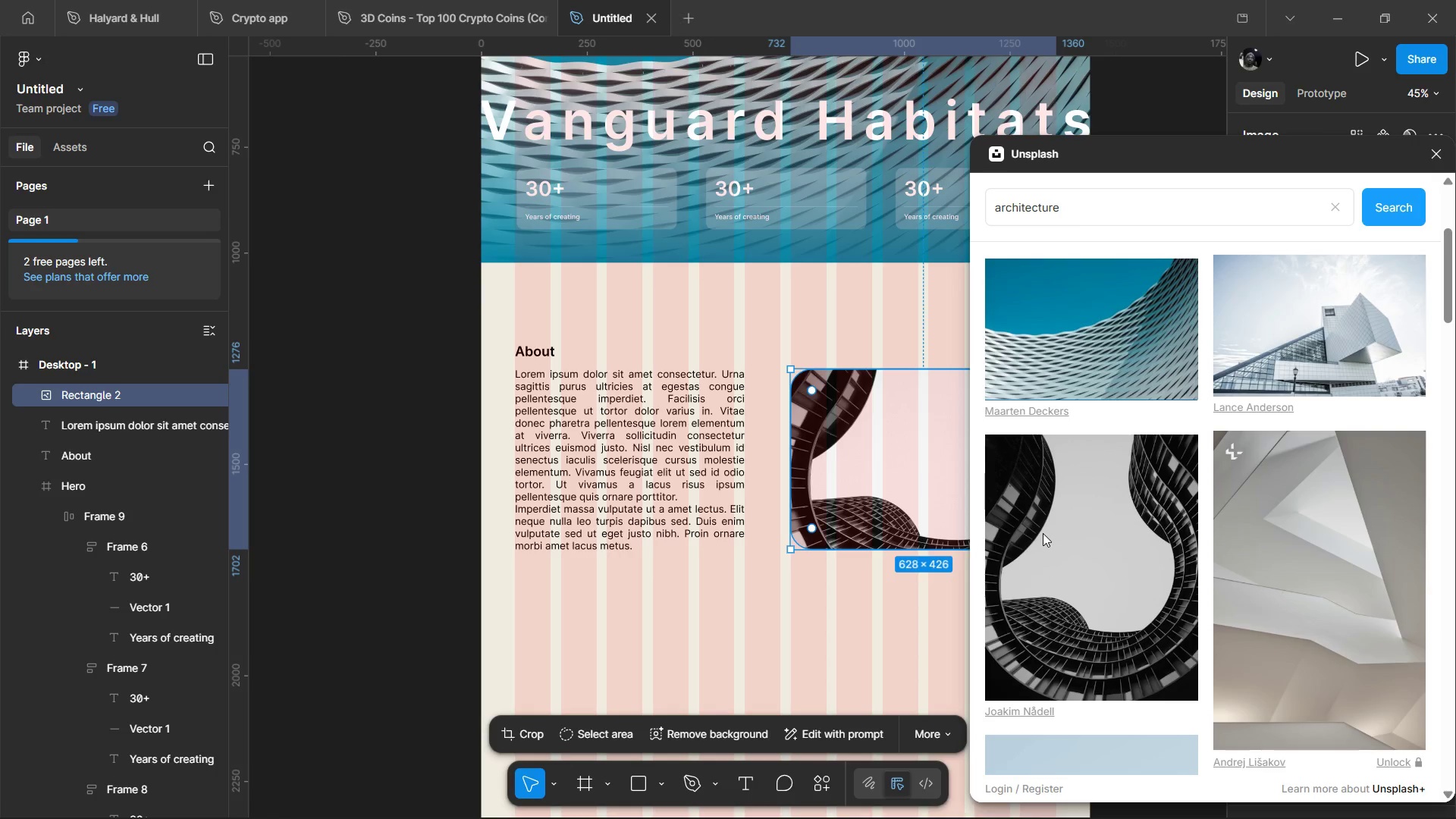 
hold_key(key=ControlLeft, duration=1.53)
 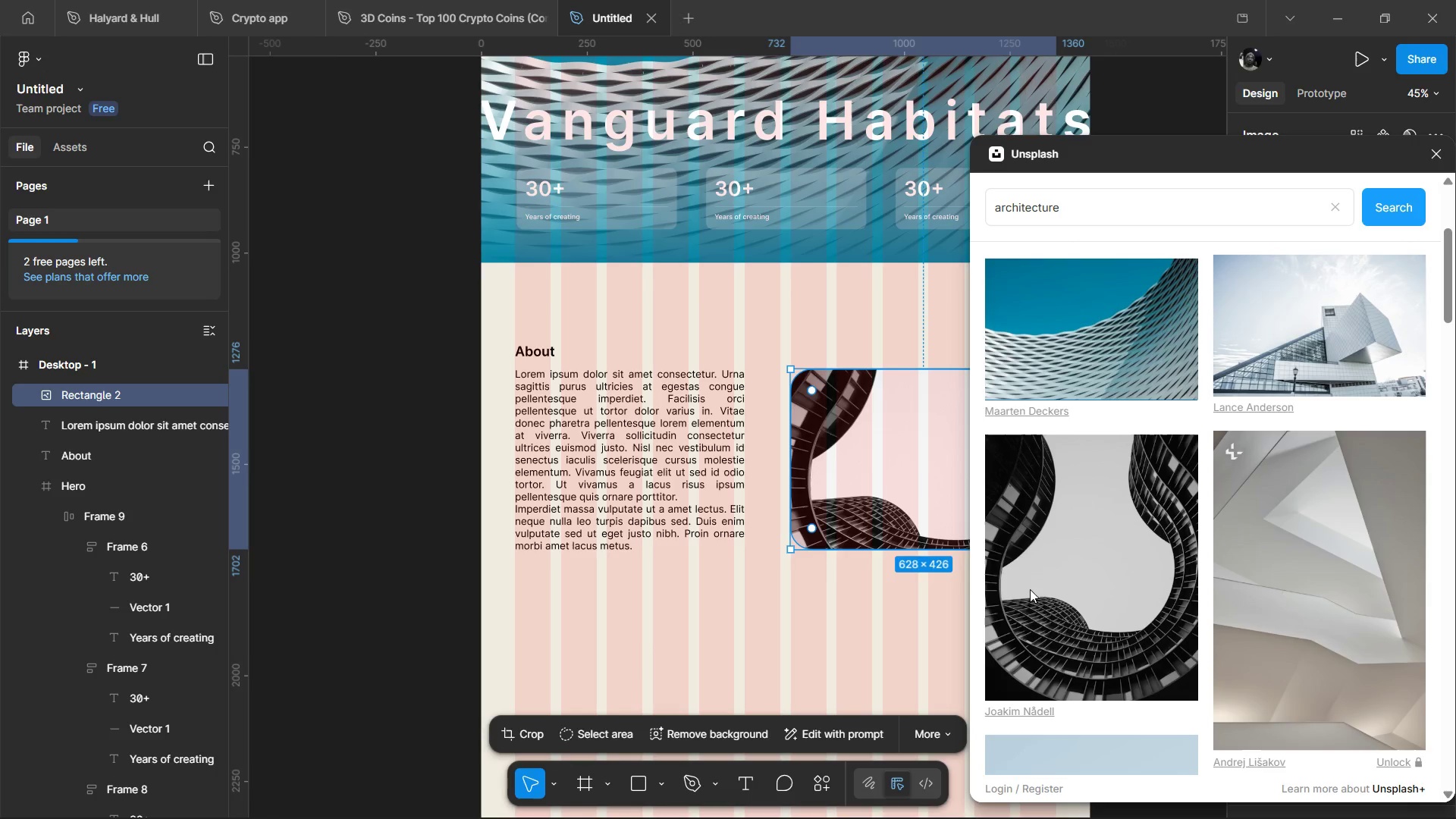 
hold_key(key=ControlLeft, duration=0.38)
 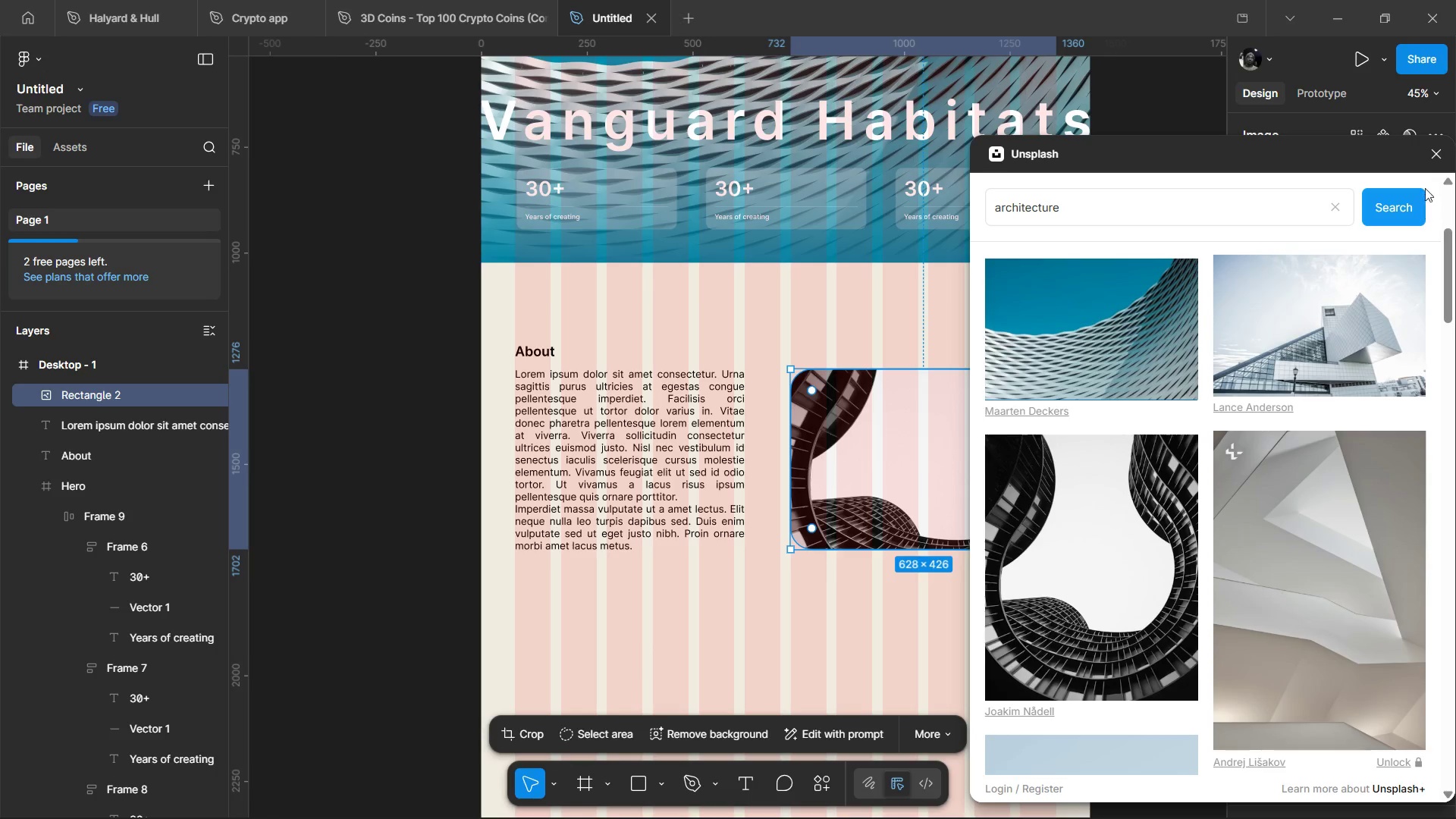 
left_click([1434, 147])
 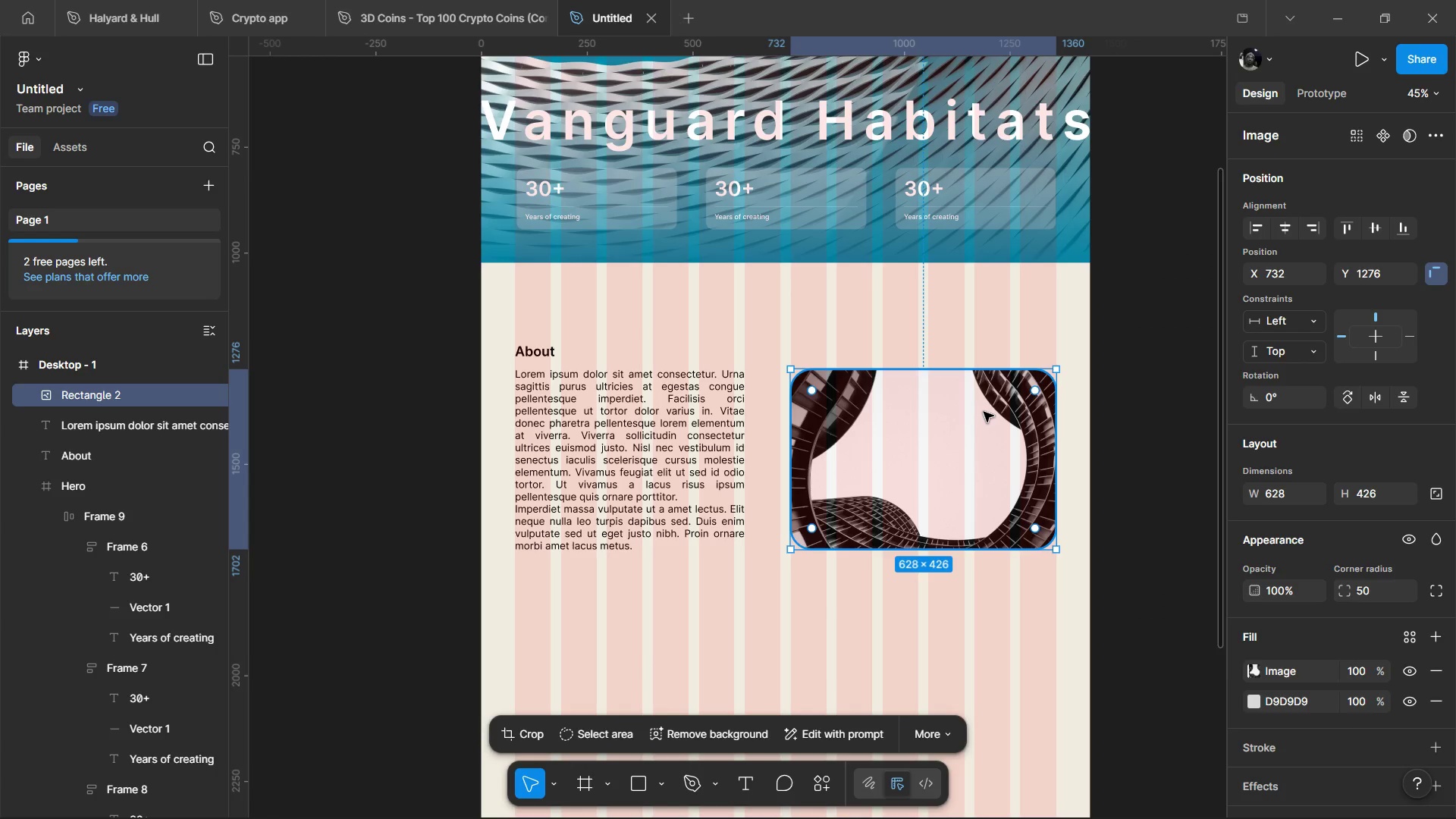 
wait(10.16)
 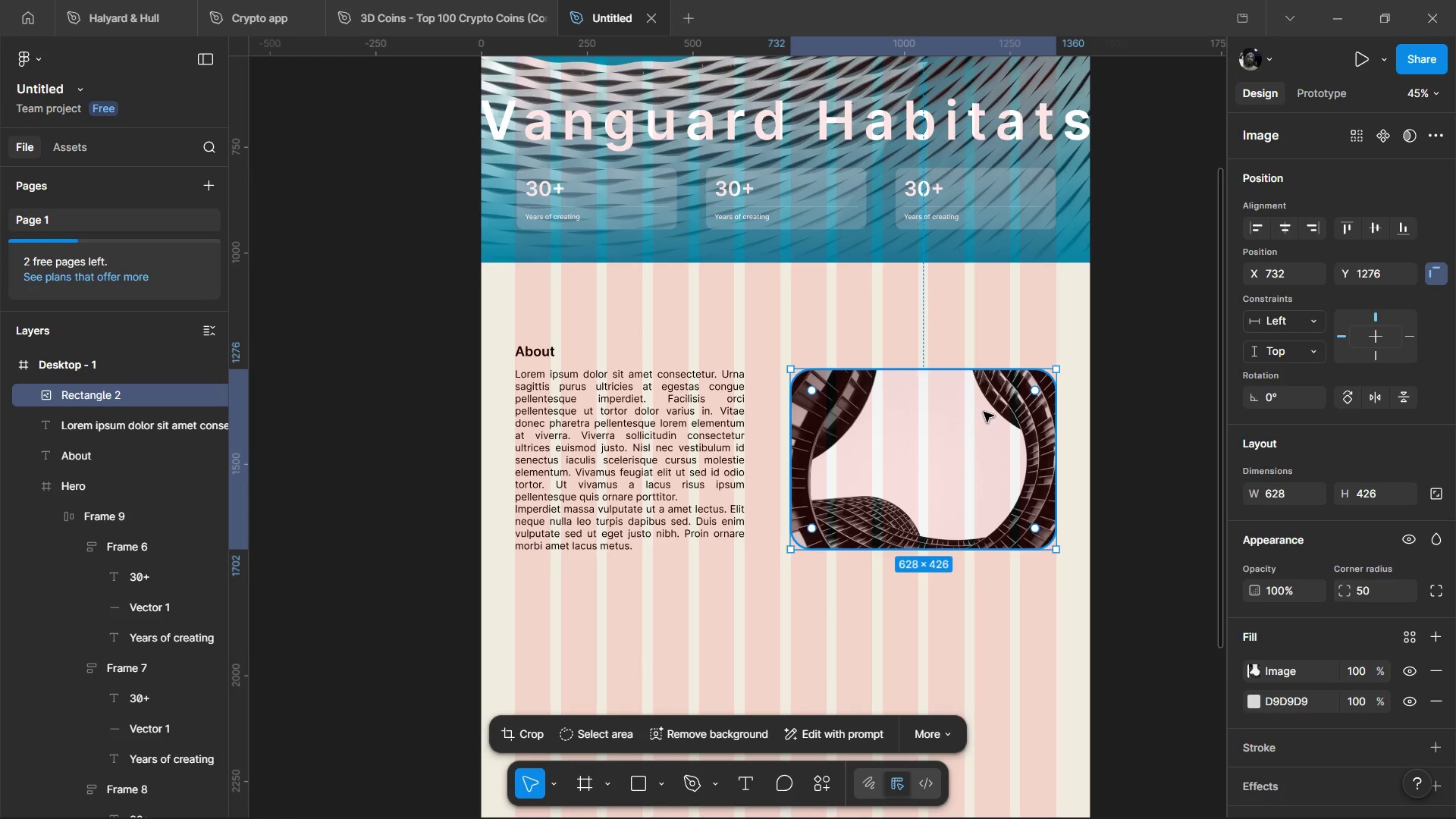 
hold_key(key=ControlLeft, duration=0.53)
 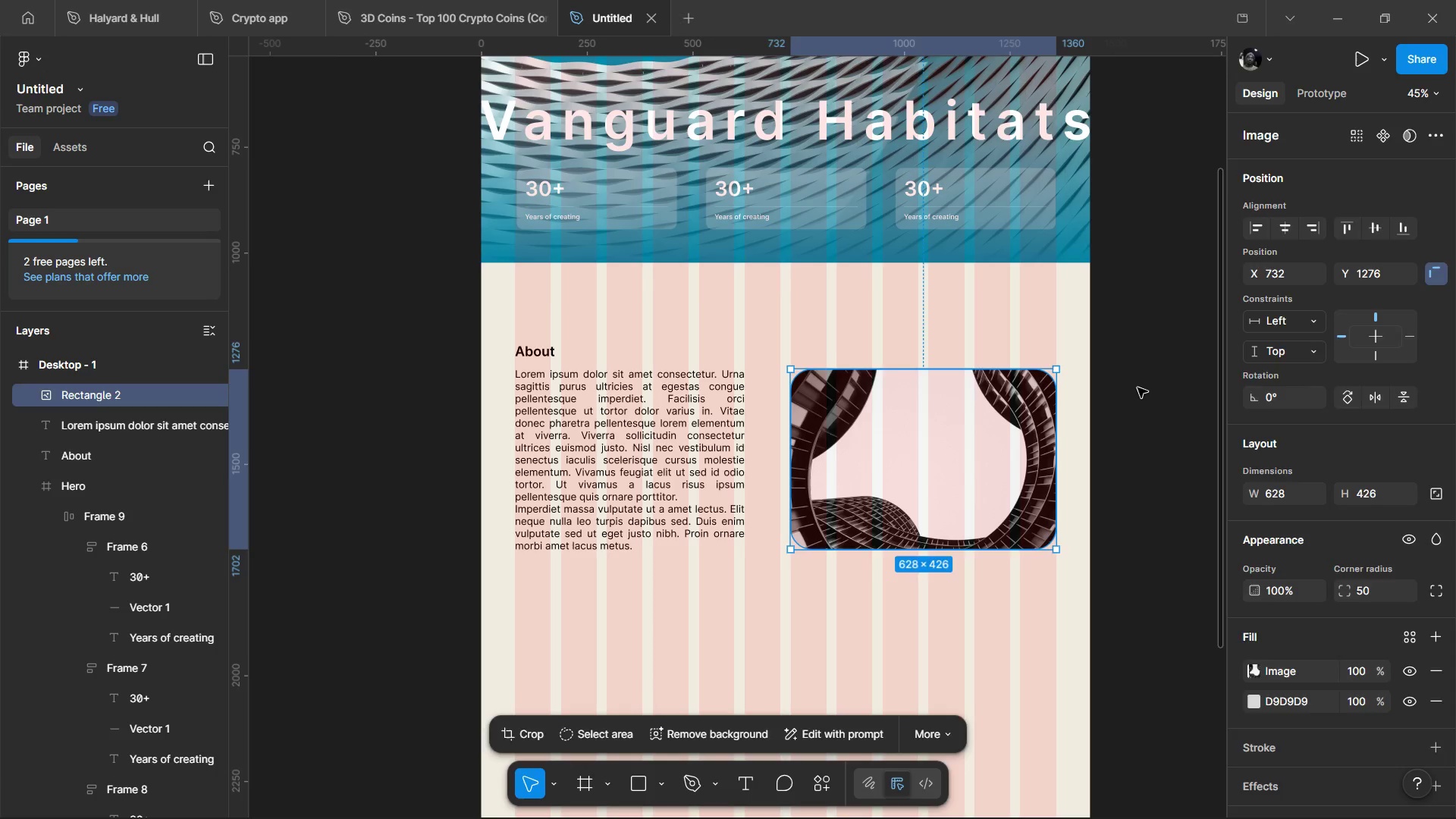 
left_click([1138, 388])
 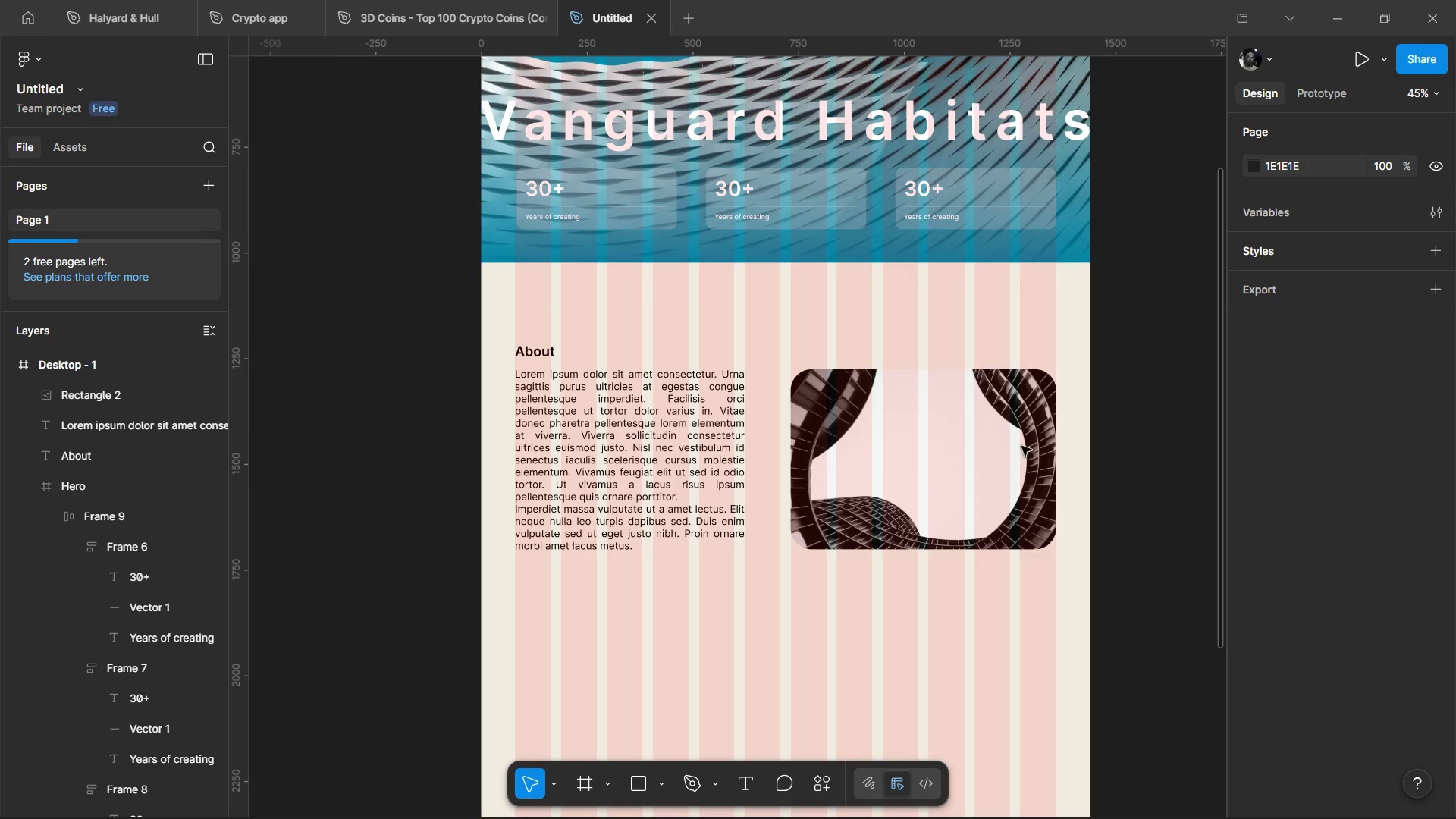 
hold_key(key=ControlLeft, duration=1.58)
scroll: coordinate [905, 480], scroll_direction: up, amount: 3.0
 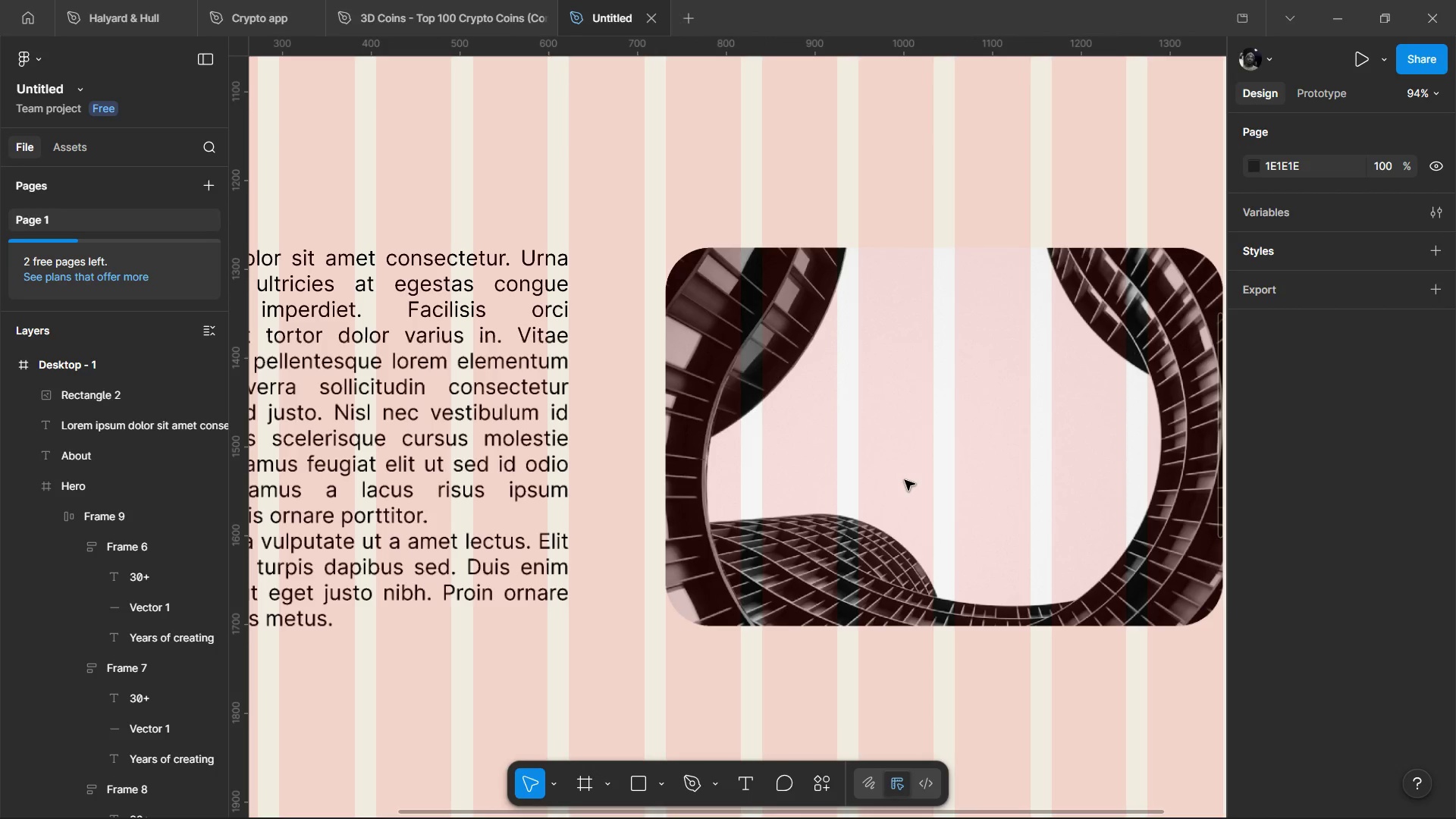 
hold_key(key=ControlLeft, duration=0.67)
 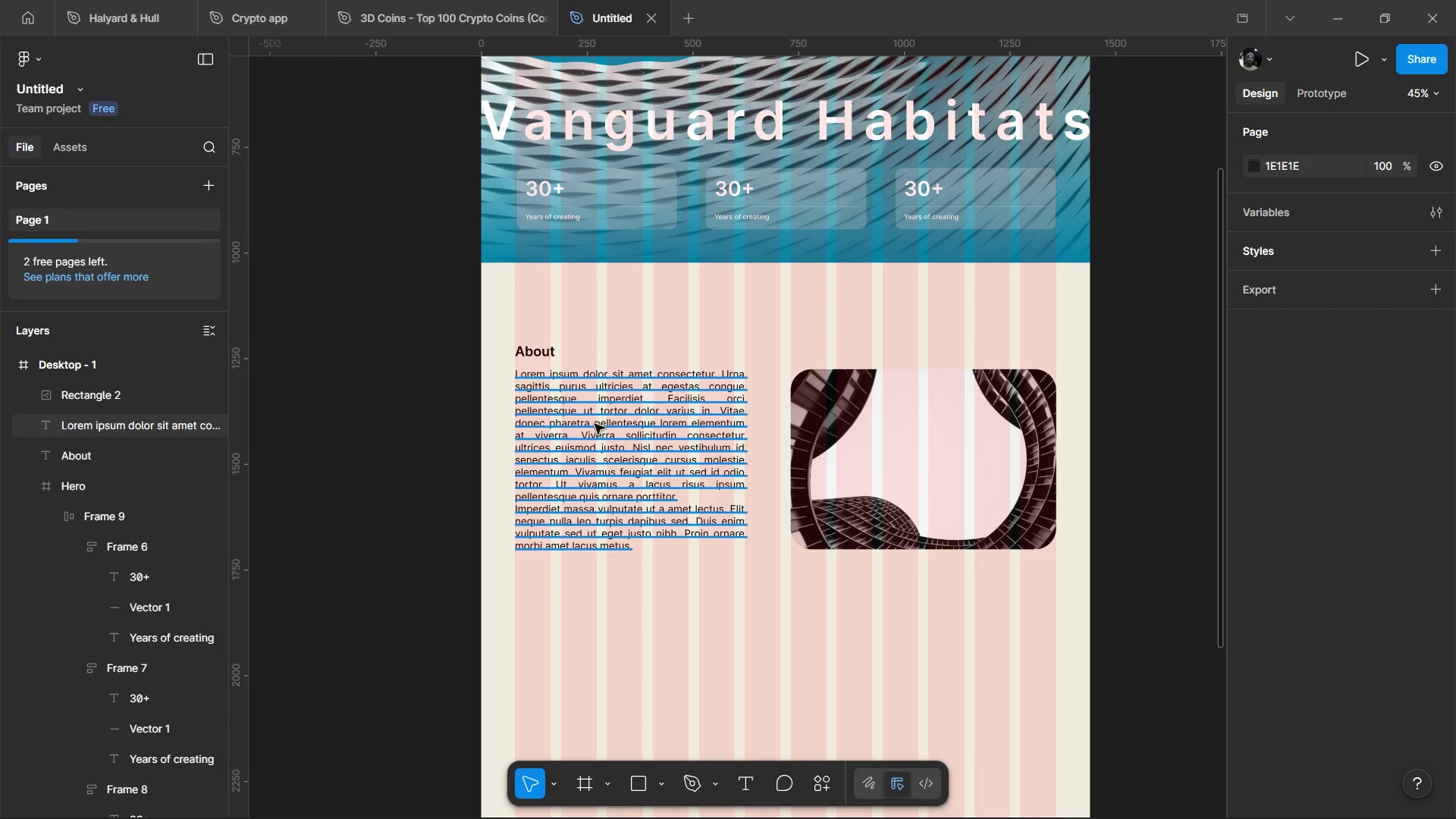 
scroll: coordinate [905, 480], scroll_direction: down, amount: 3.0
 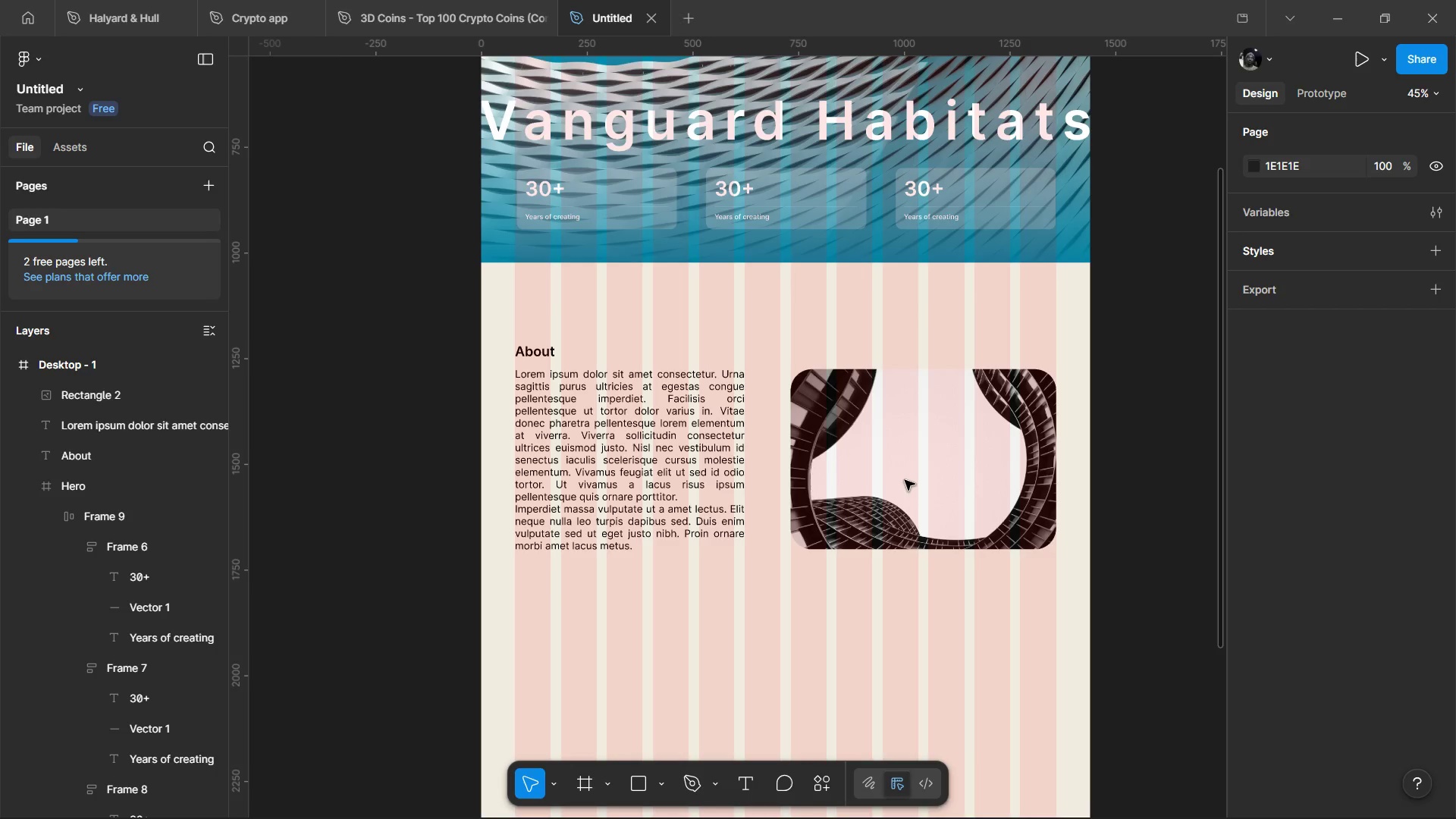 
left_click([526, 359])
 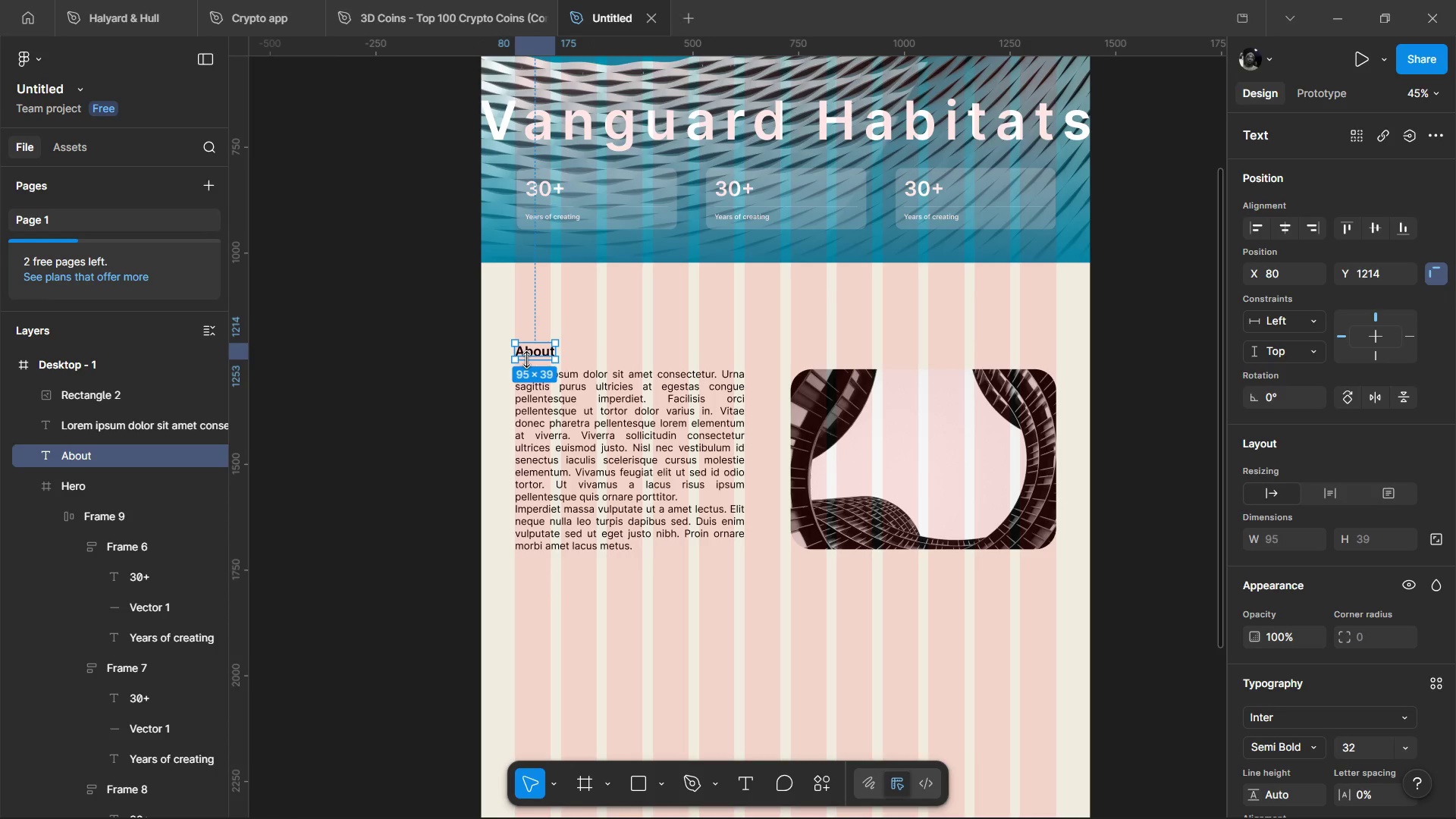 
wait(10.3)
 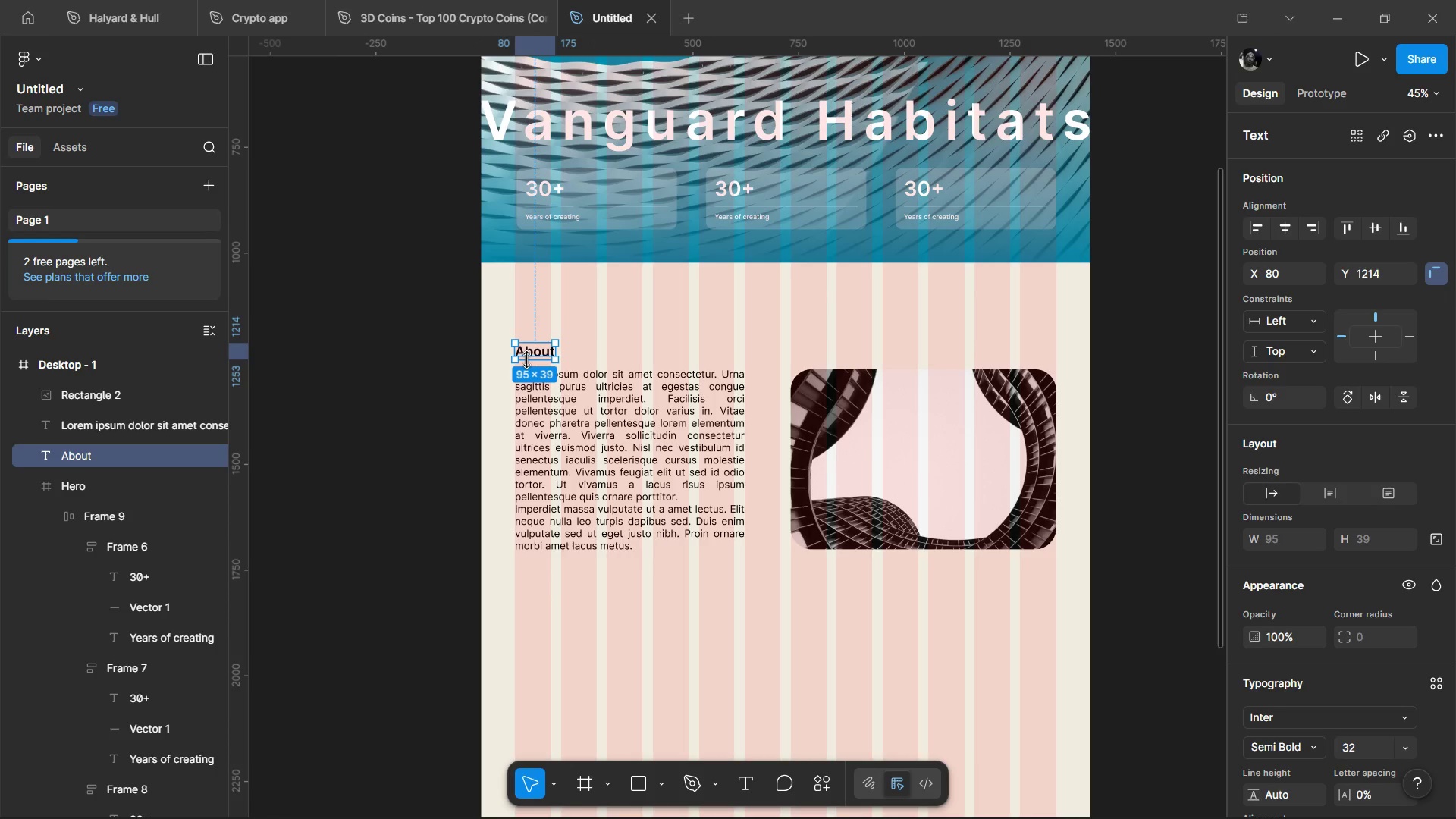 
double_click([575, 451])
 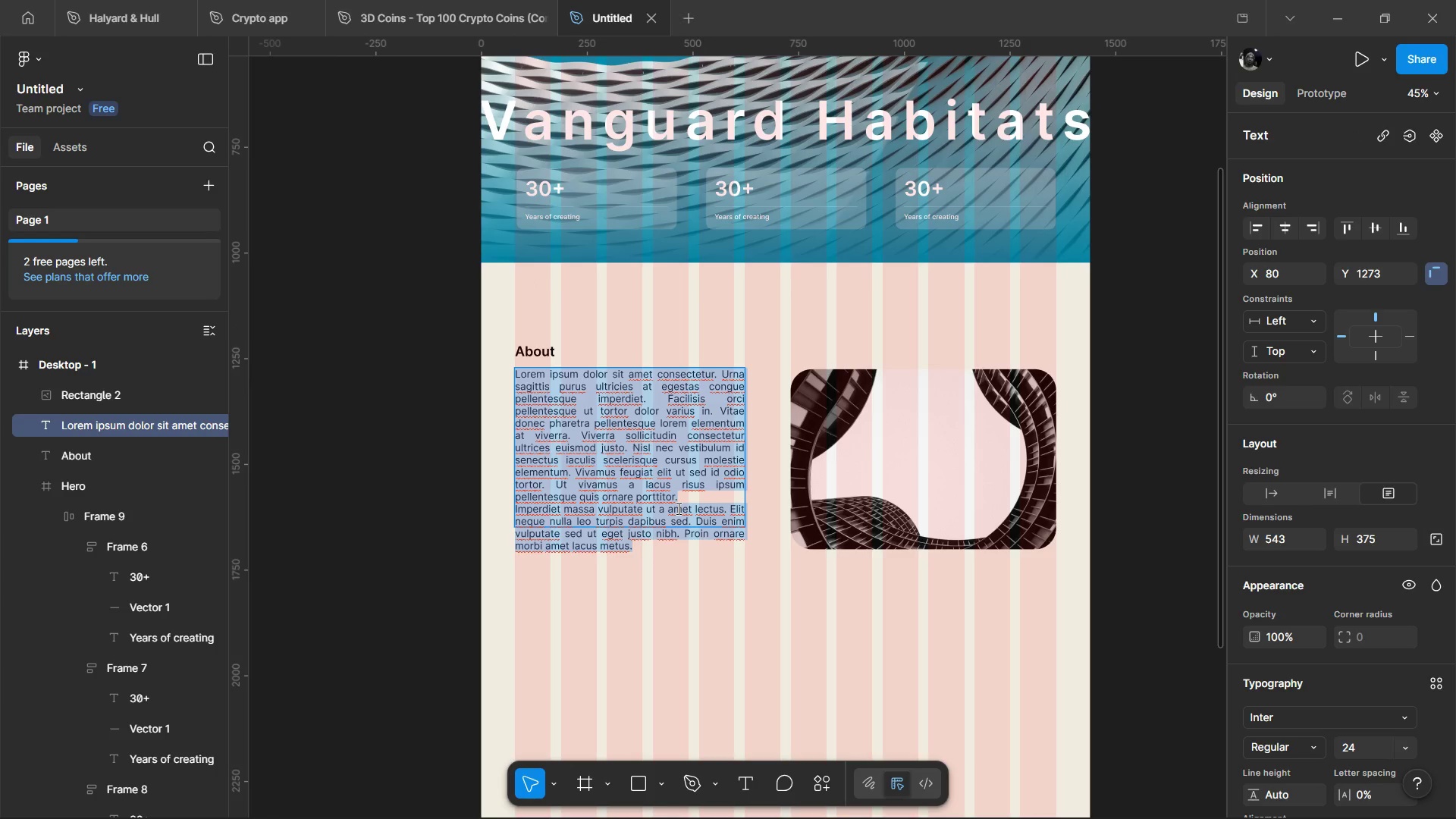 
left_click_drag(start_coordinate=[677, 508], to_coordinate=[761, 579])
 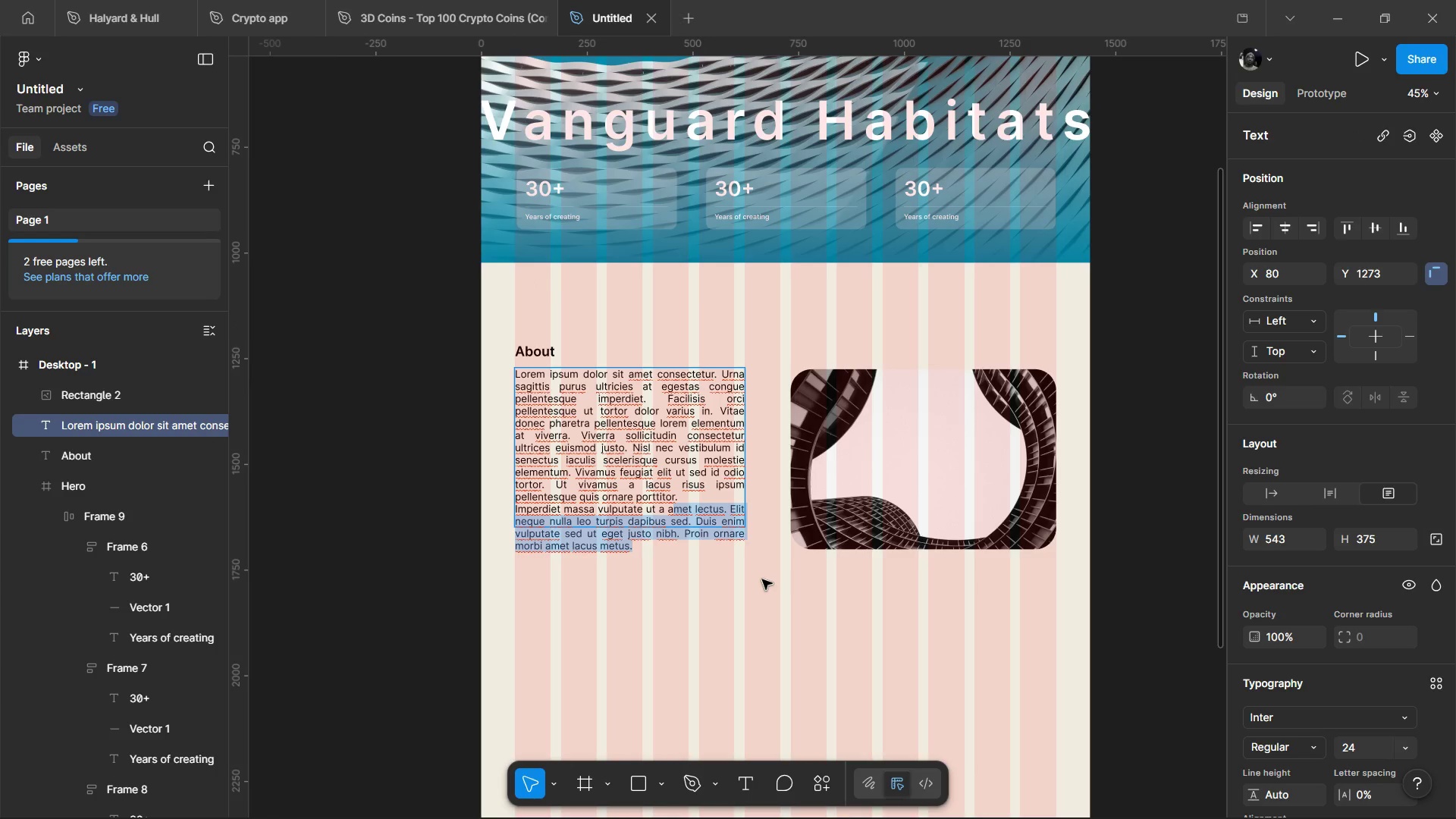 
key(Backspace)
 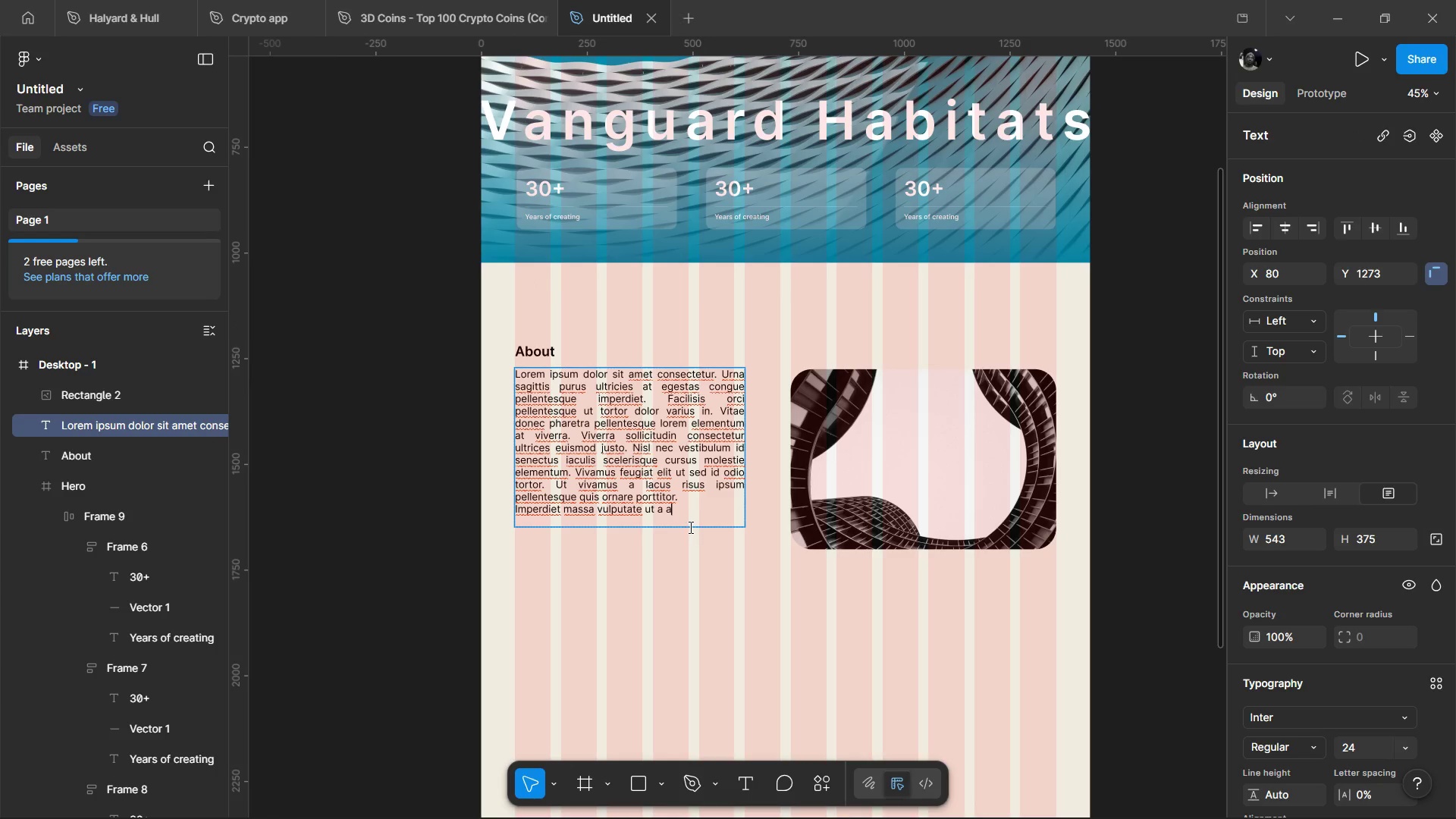 
left_click_drag(start_coordinate=[687, 514], to_coordinate=[488, 507])
 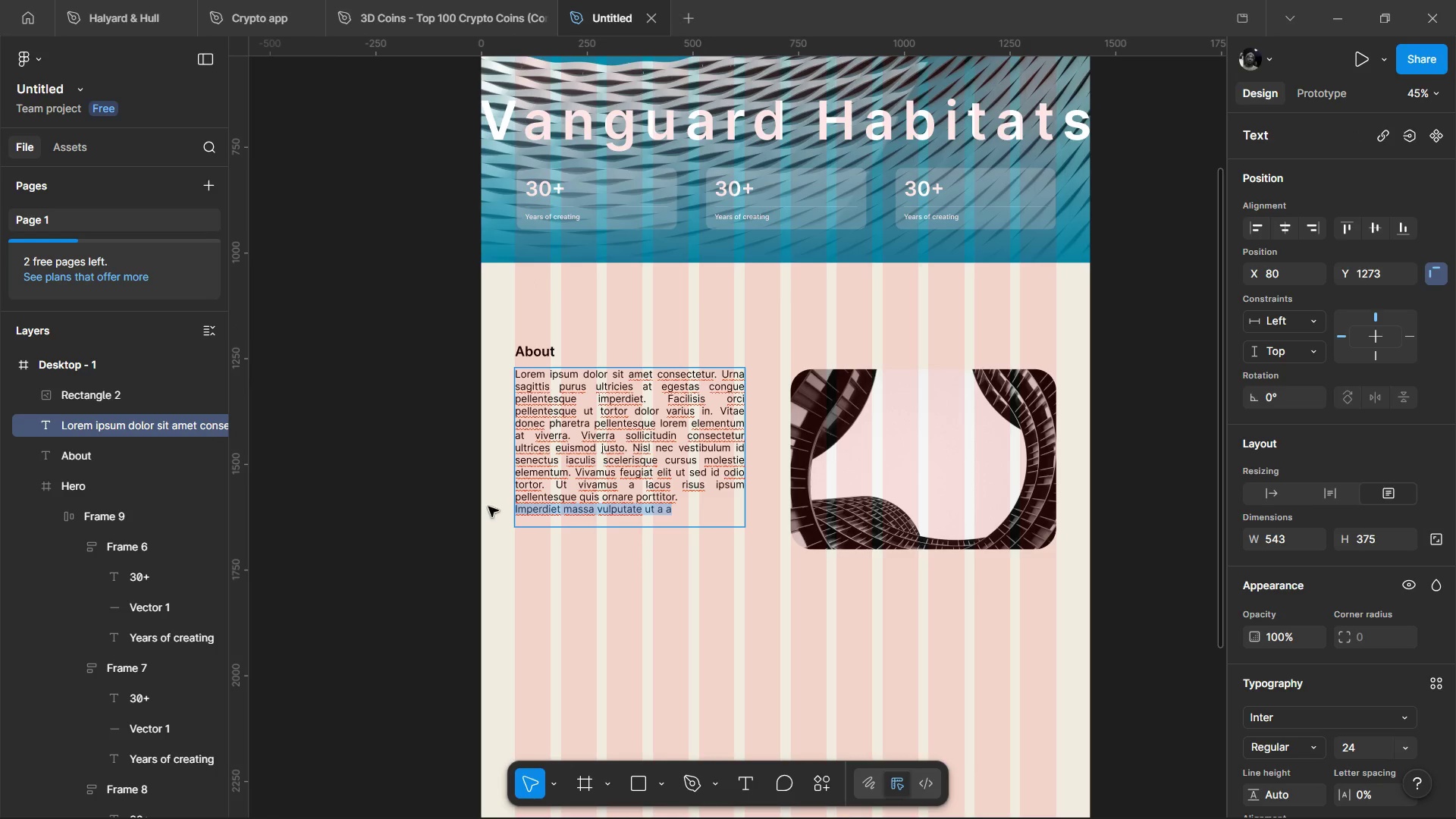 
key(Backspace)
 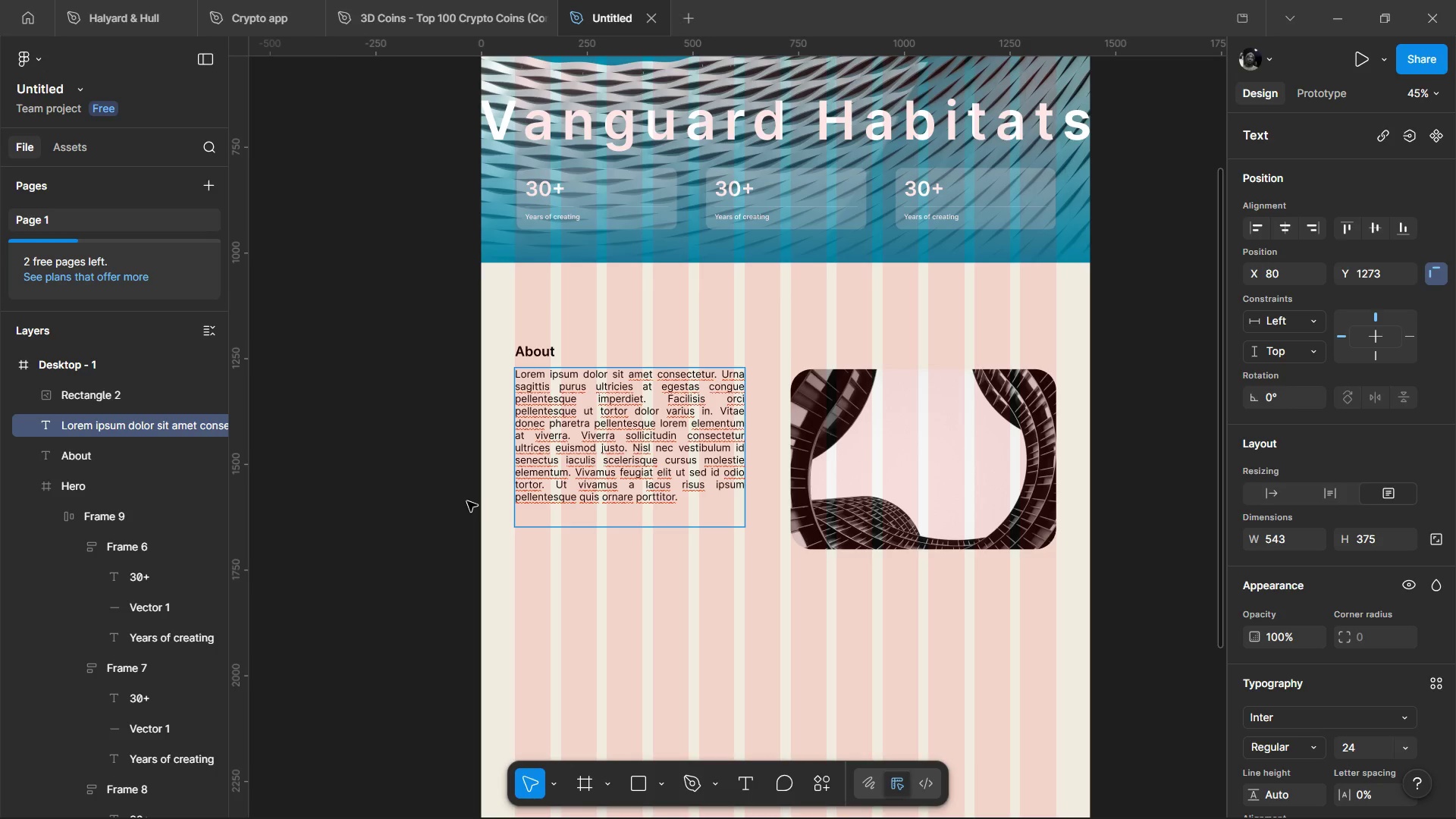 
left_click([466, 501])
 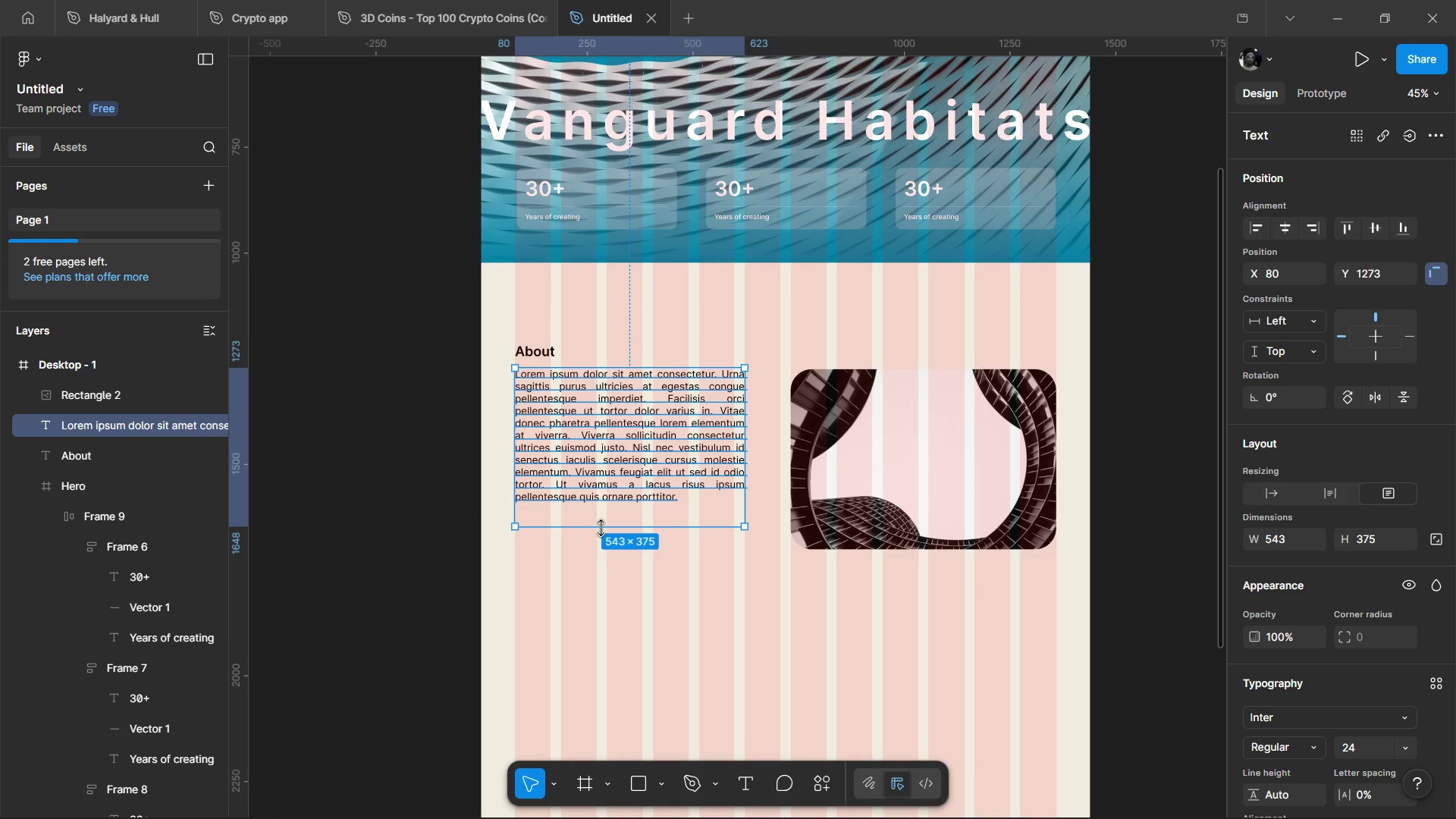 
left_click_drag(start_coordinate=[601, 528], to_coordinate=[609, 503])
 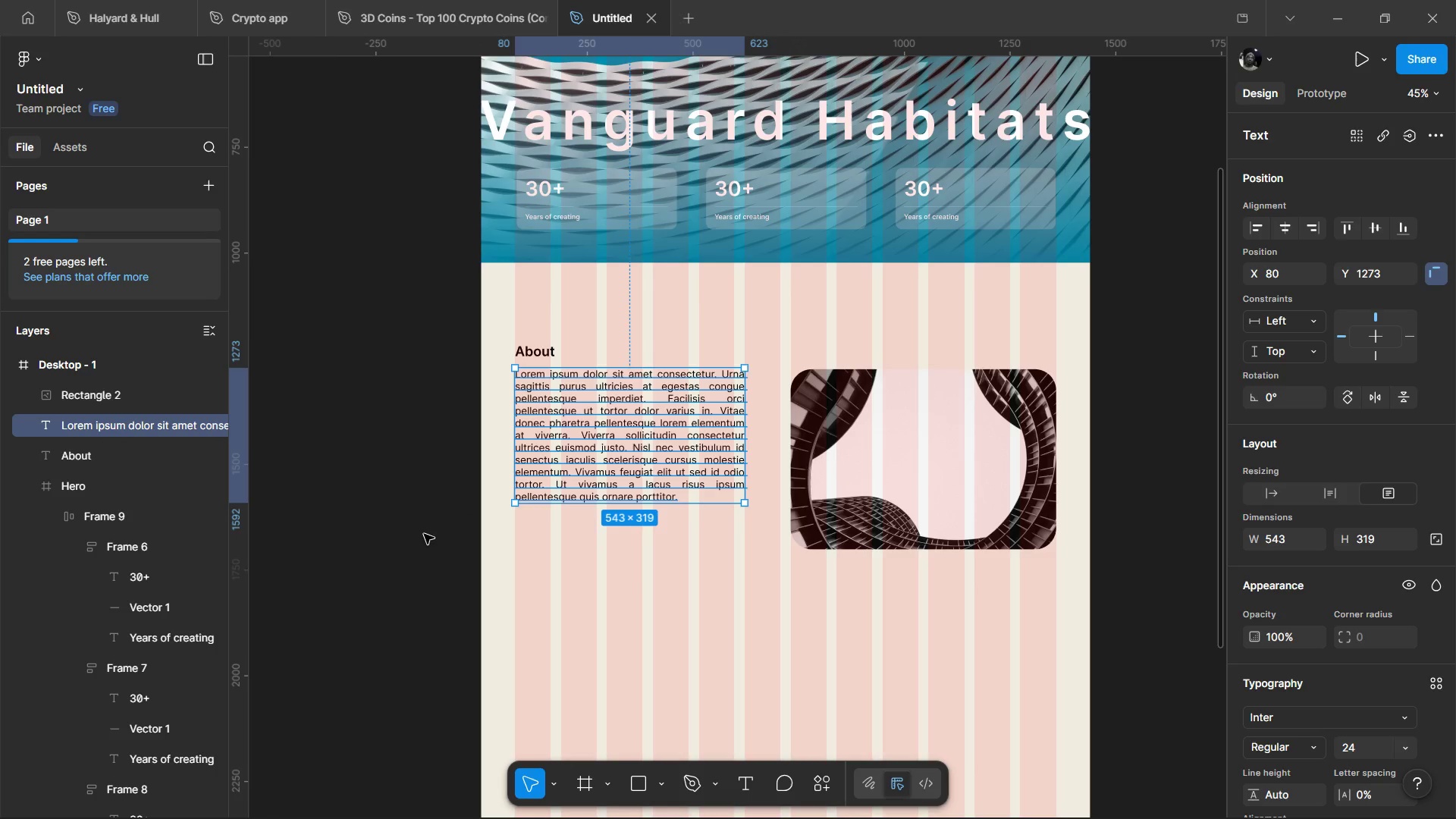 
left_click([410, 535])
 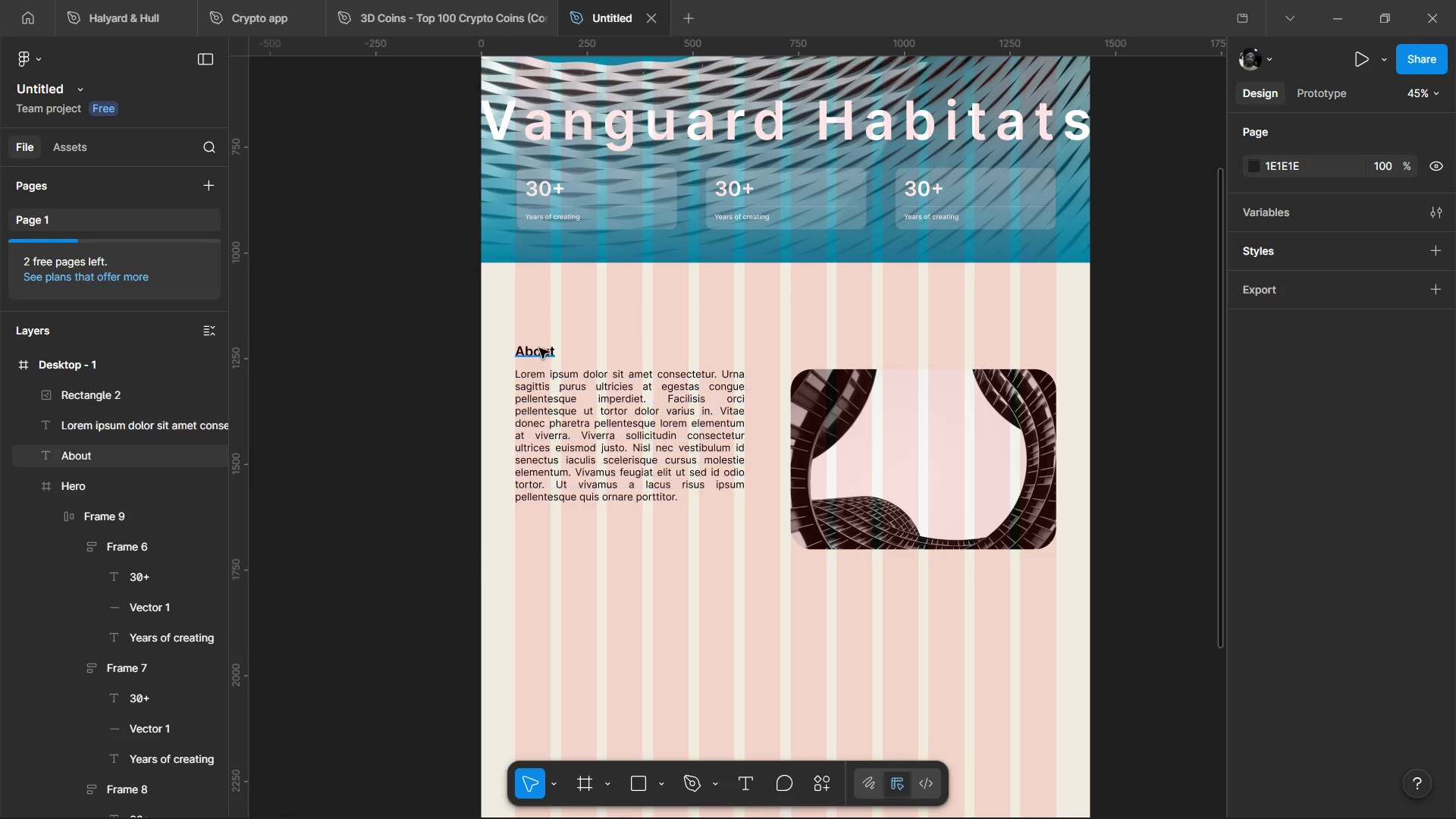 
left_click([539, 344])
 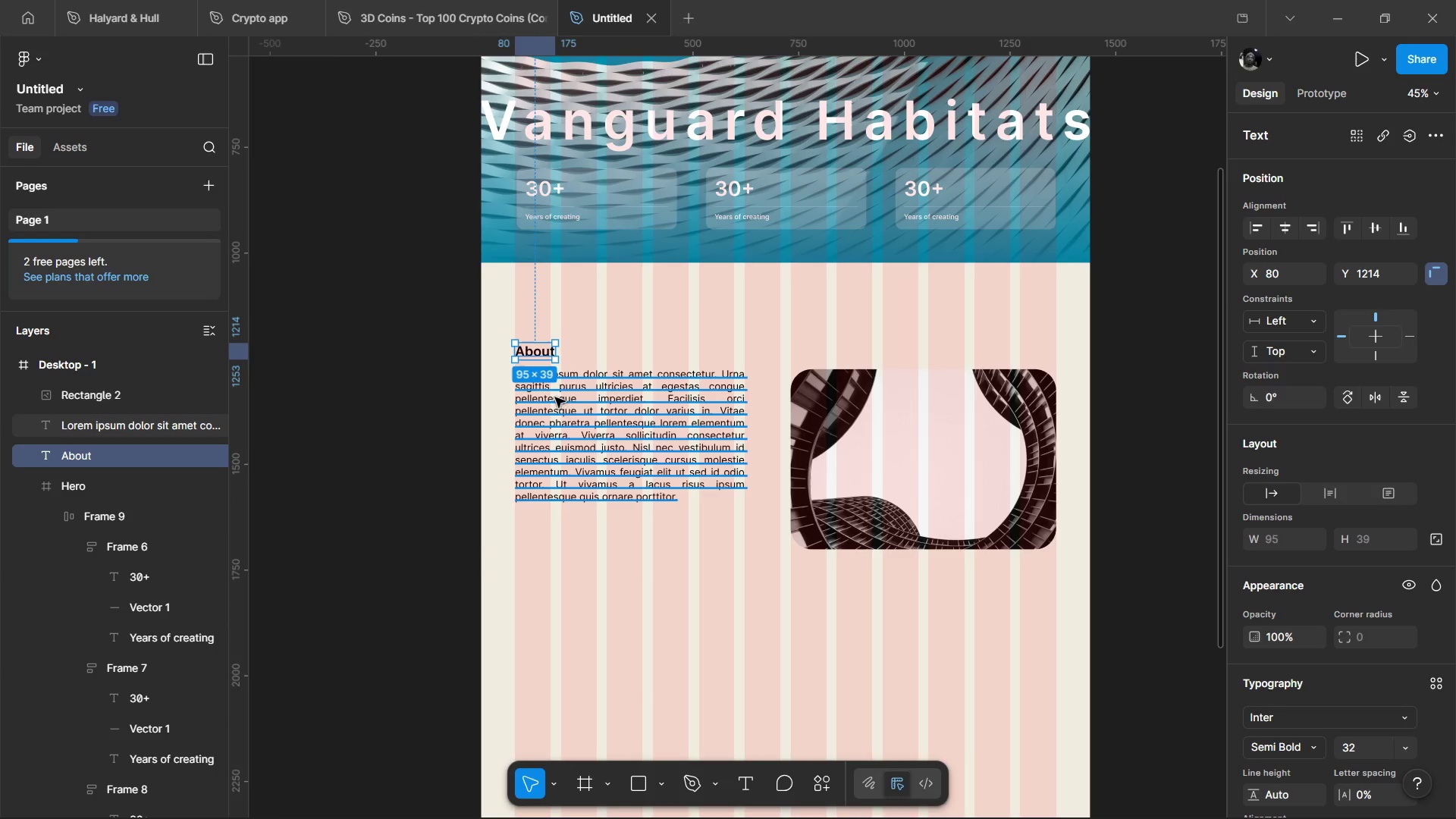 
hold_key(key=ControlLeft, duration=0.47)
 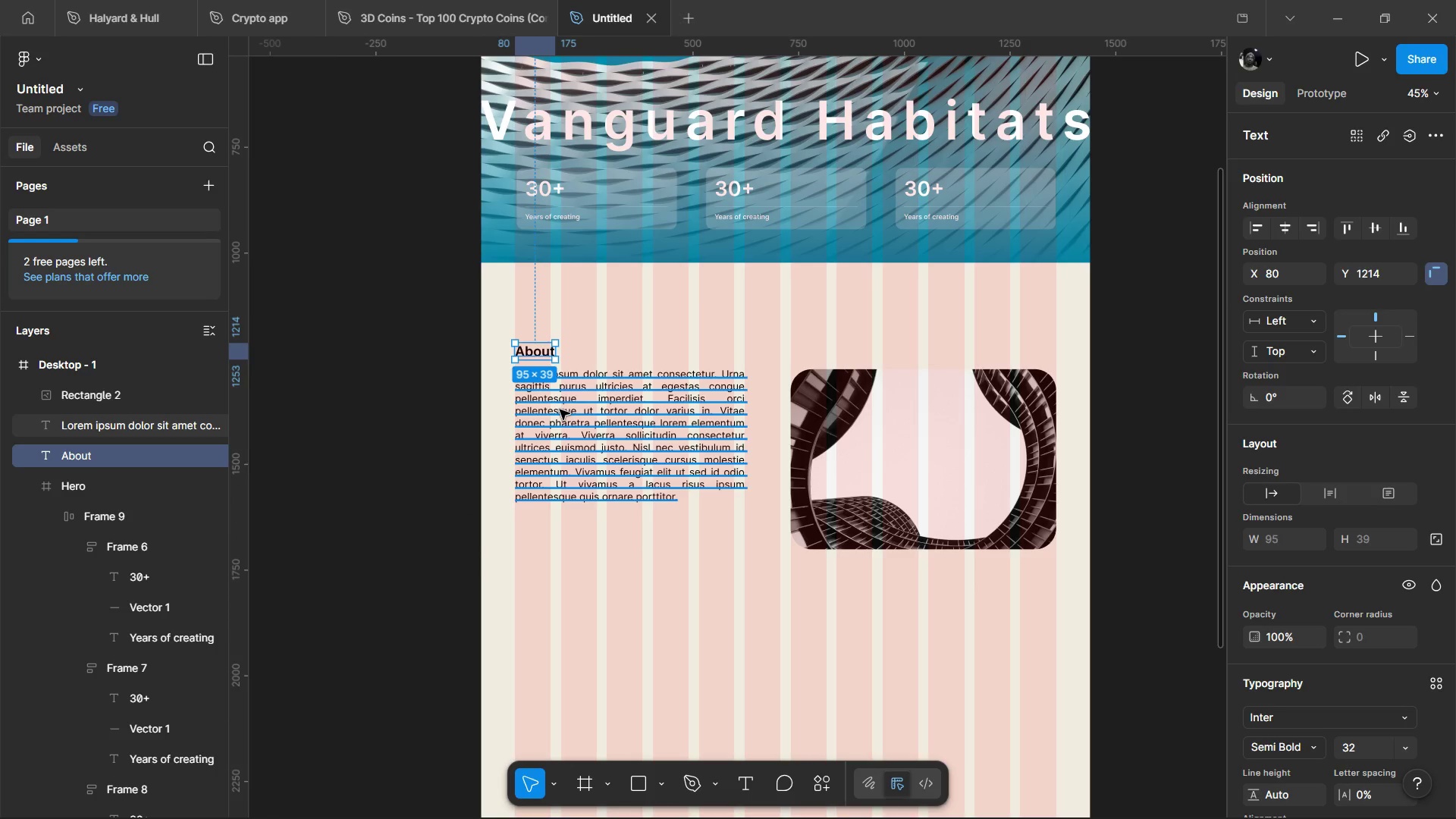 
left_click([560, 410])
 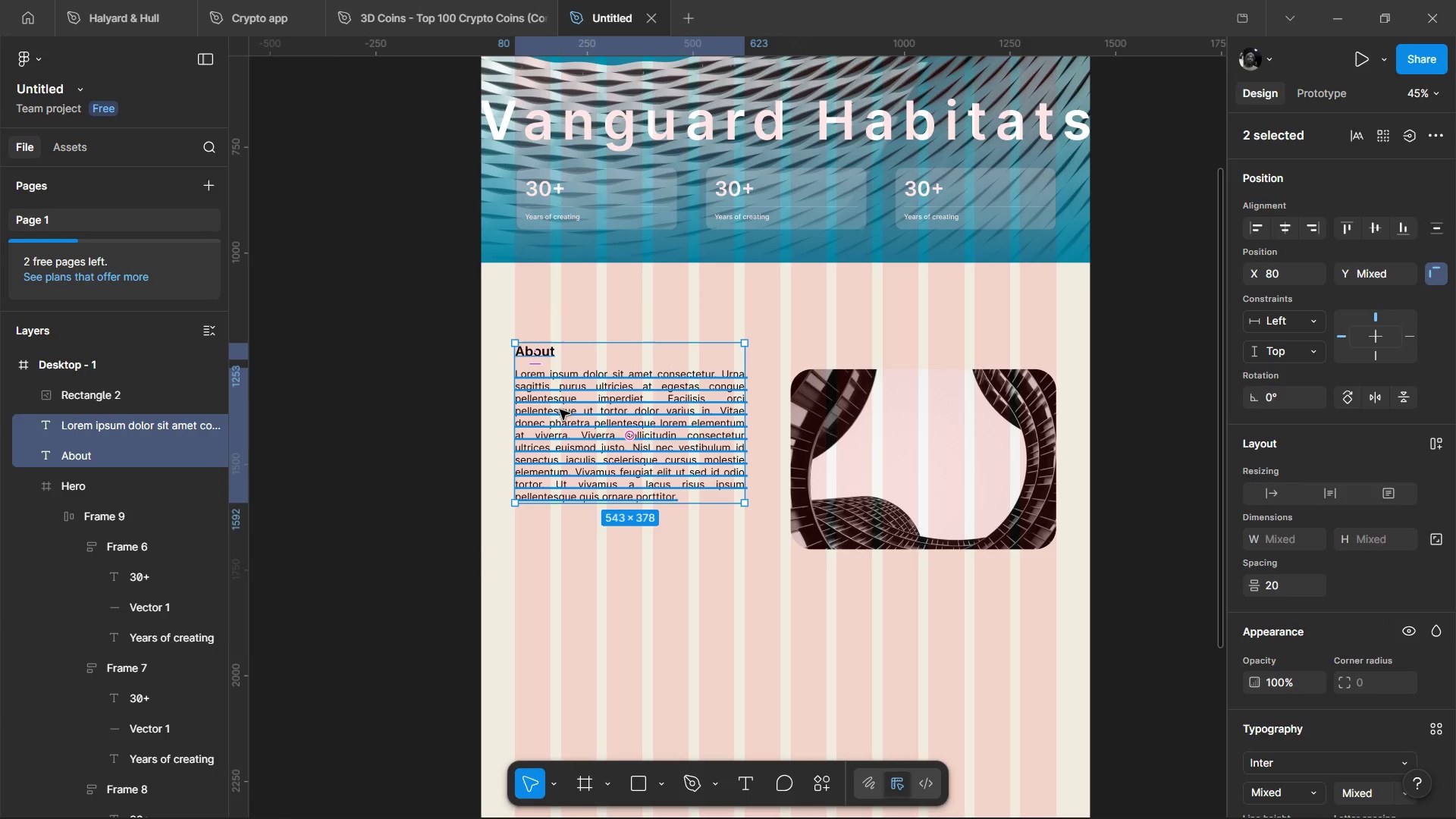 
key(Shift+A)
 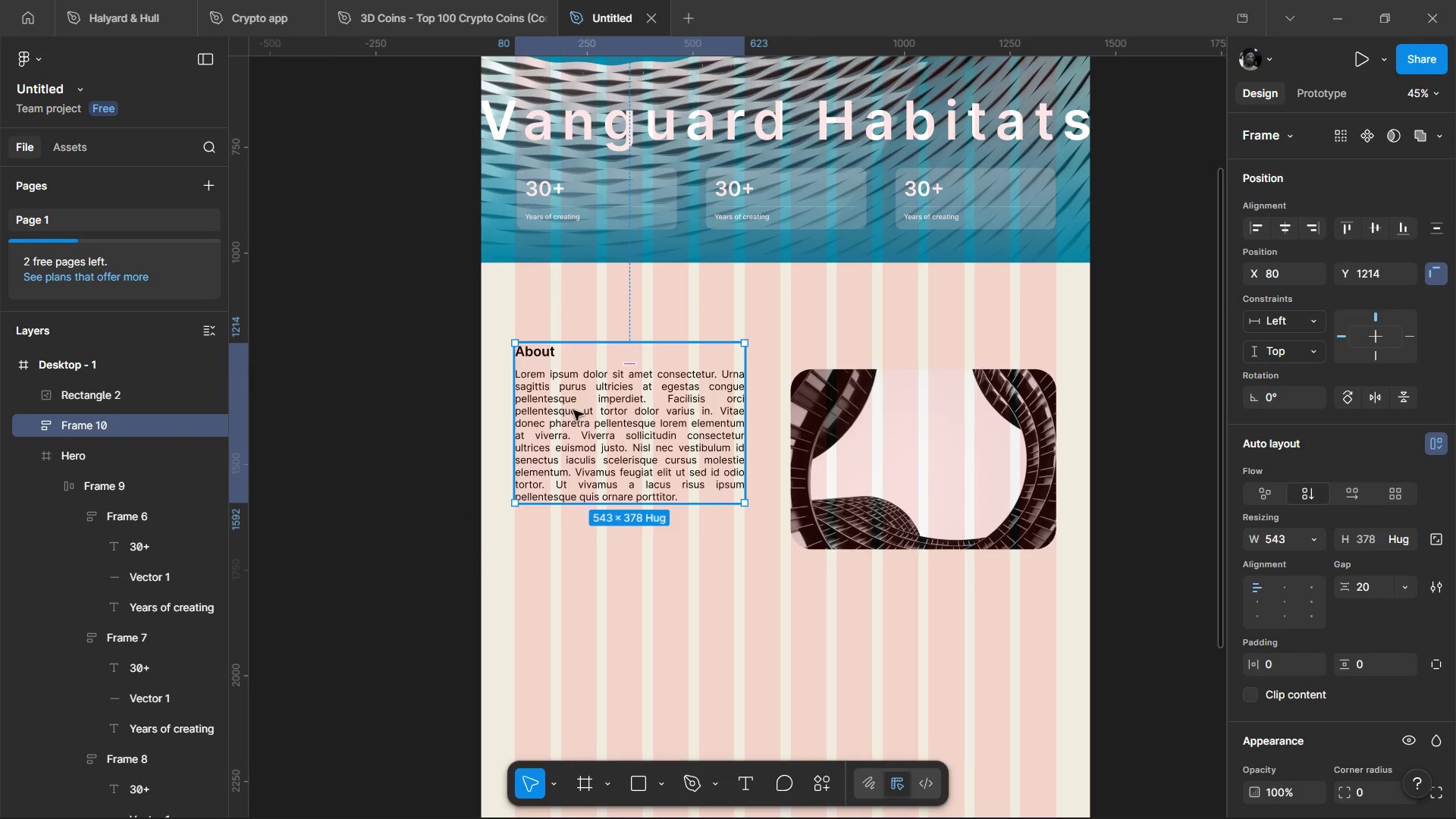 
left_click_drag(start_coordinate=[577, 410], to_coordinate=[579, 444])
 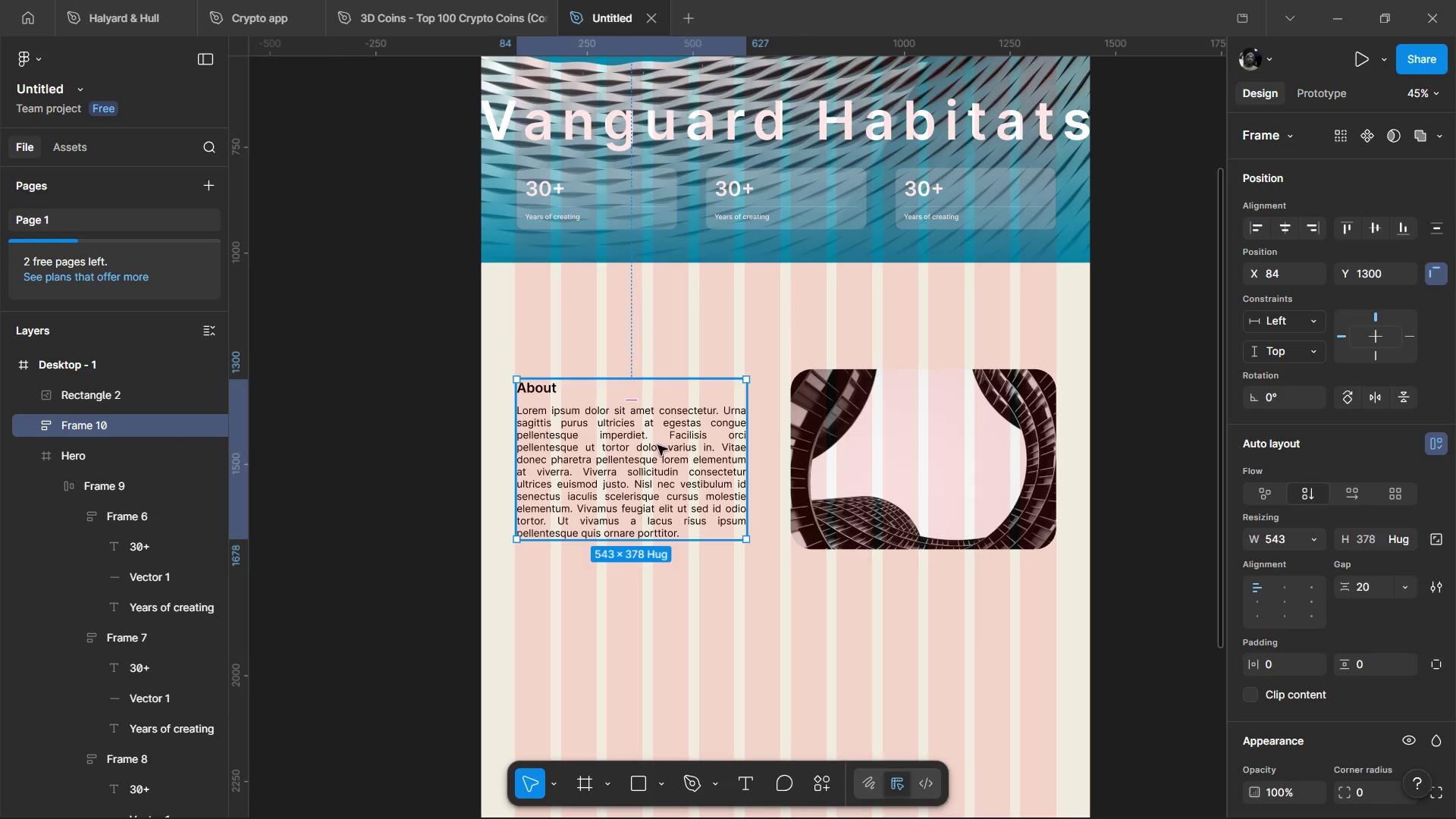 
hold_key(key=ShiftLeft, duration=1.53)
 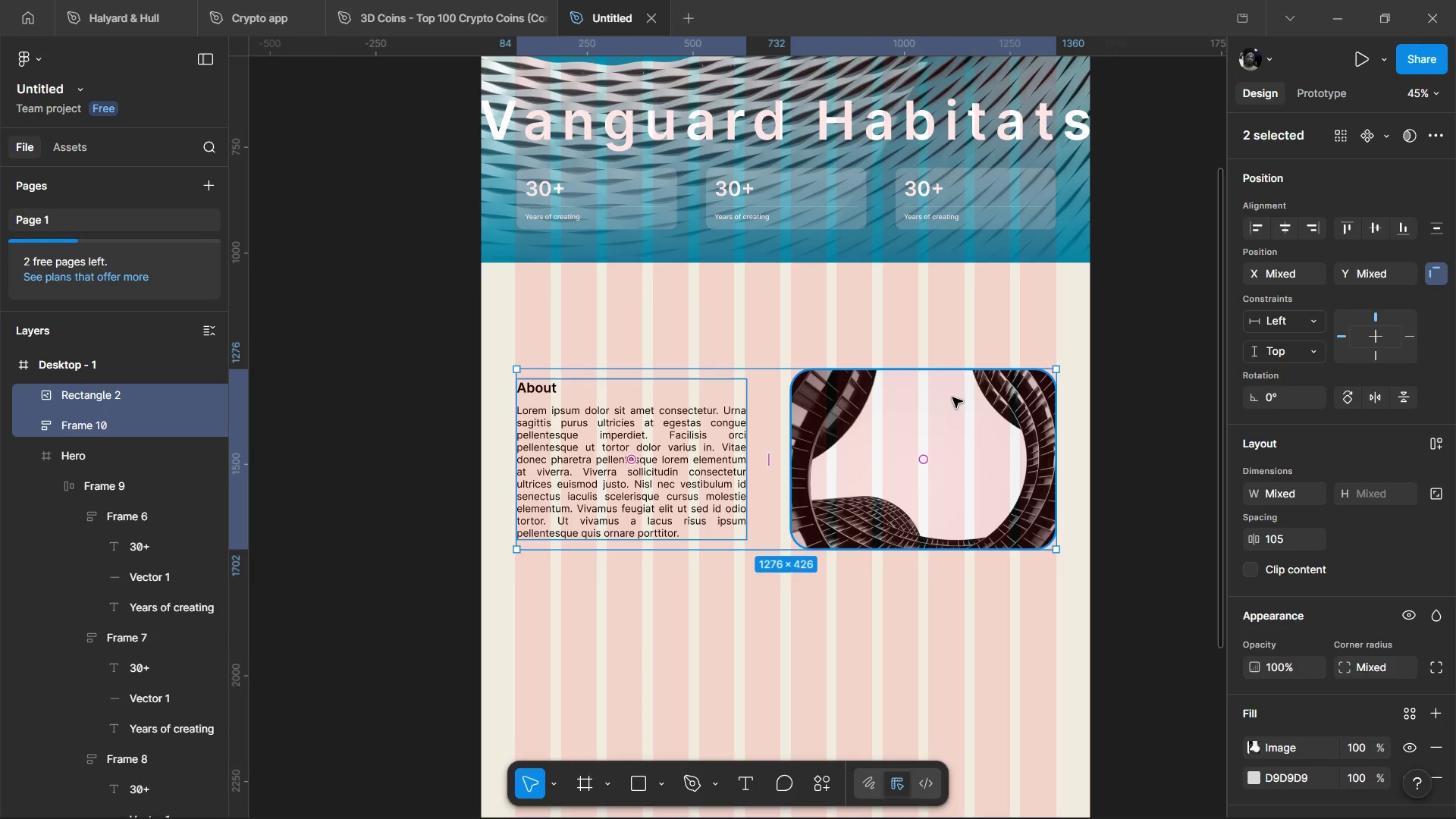 
key(Shift+A)
 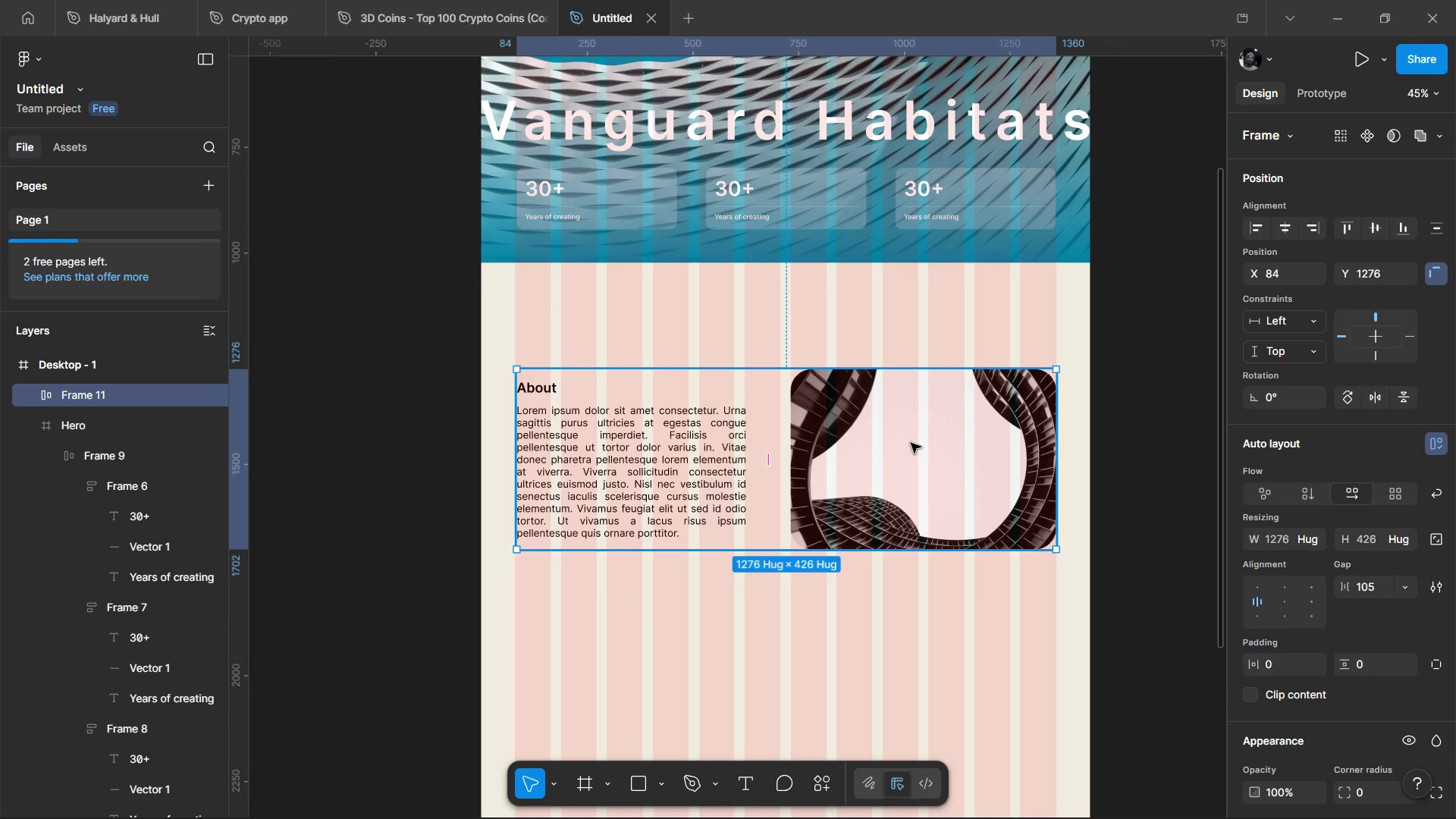 
left_click_drag(start_coordinate=[918, 450], to_coordinate=[921, 409])
 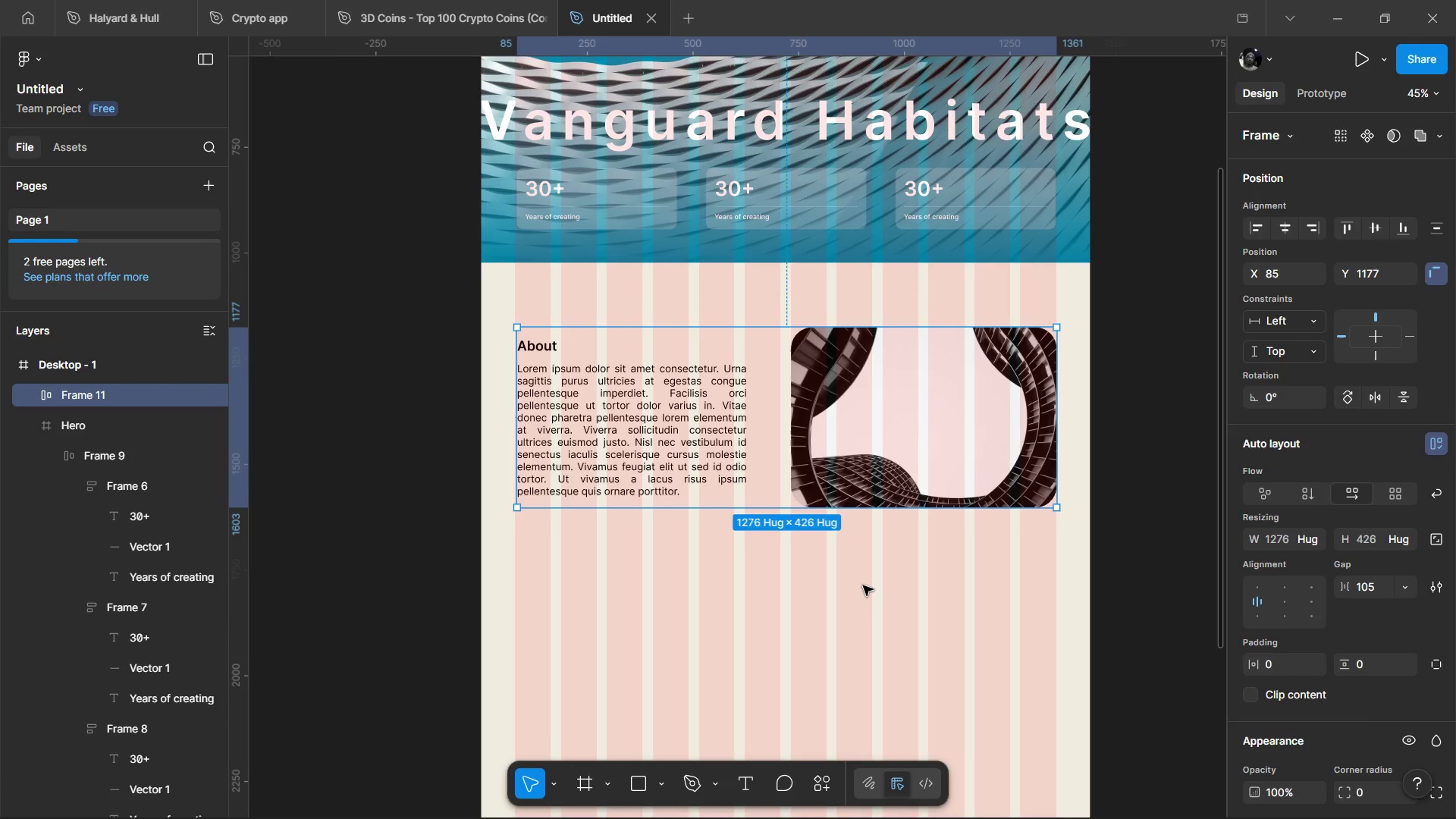 
left_click([862, 588])
 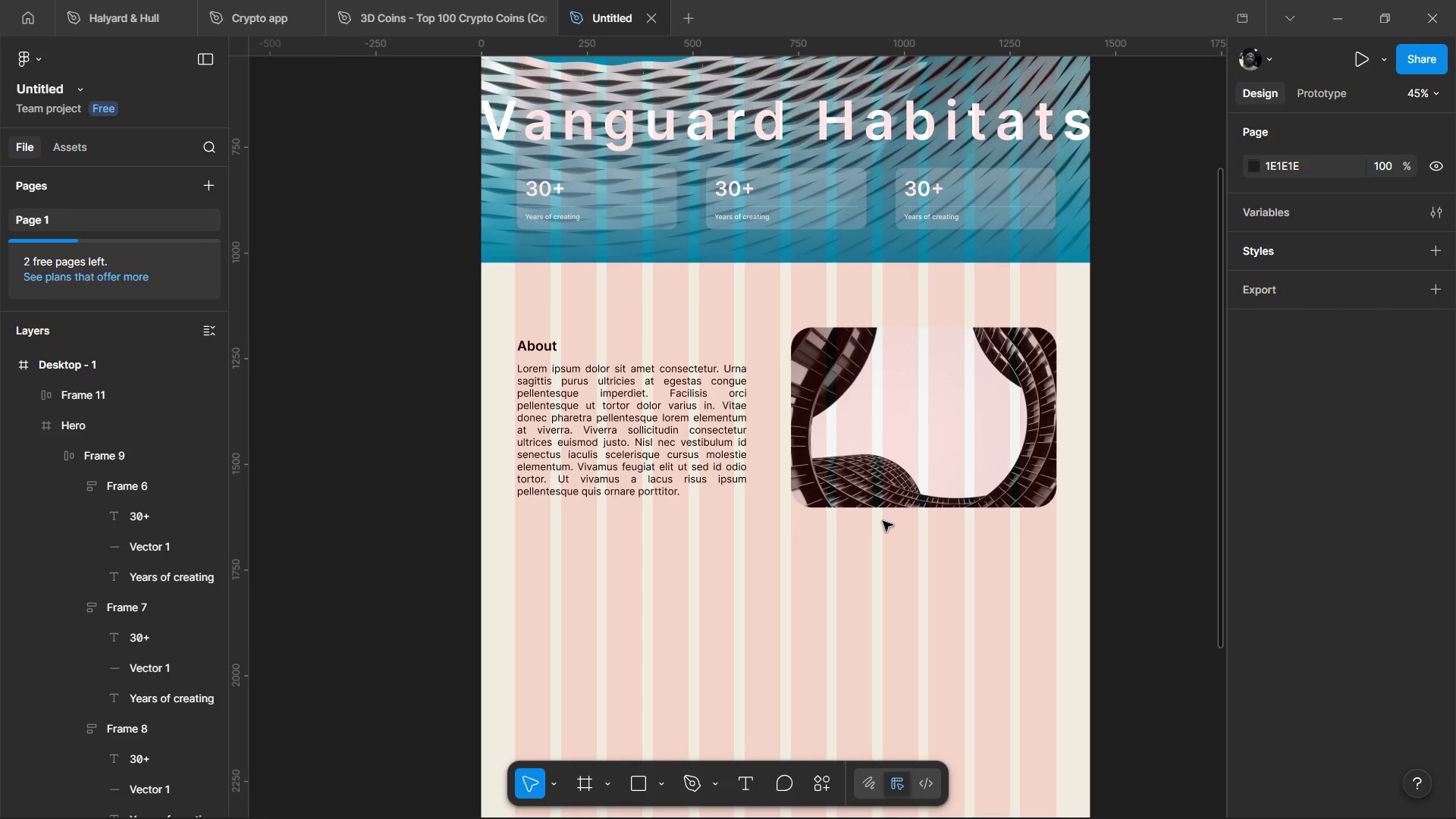 
wait(6.05)
 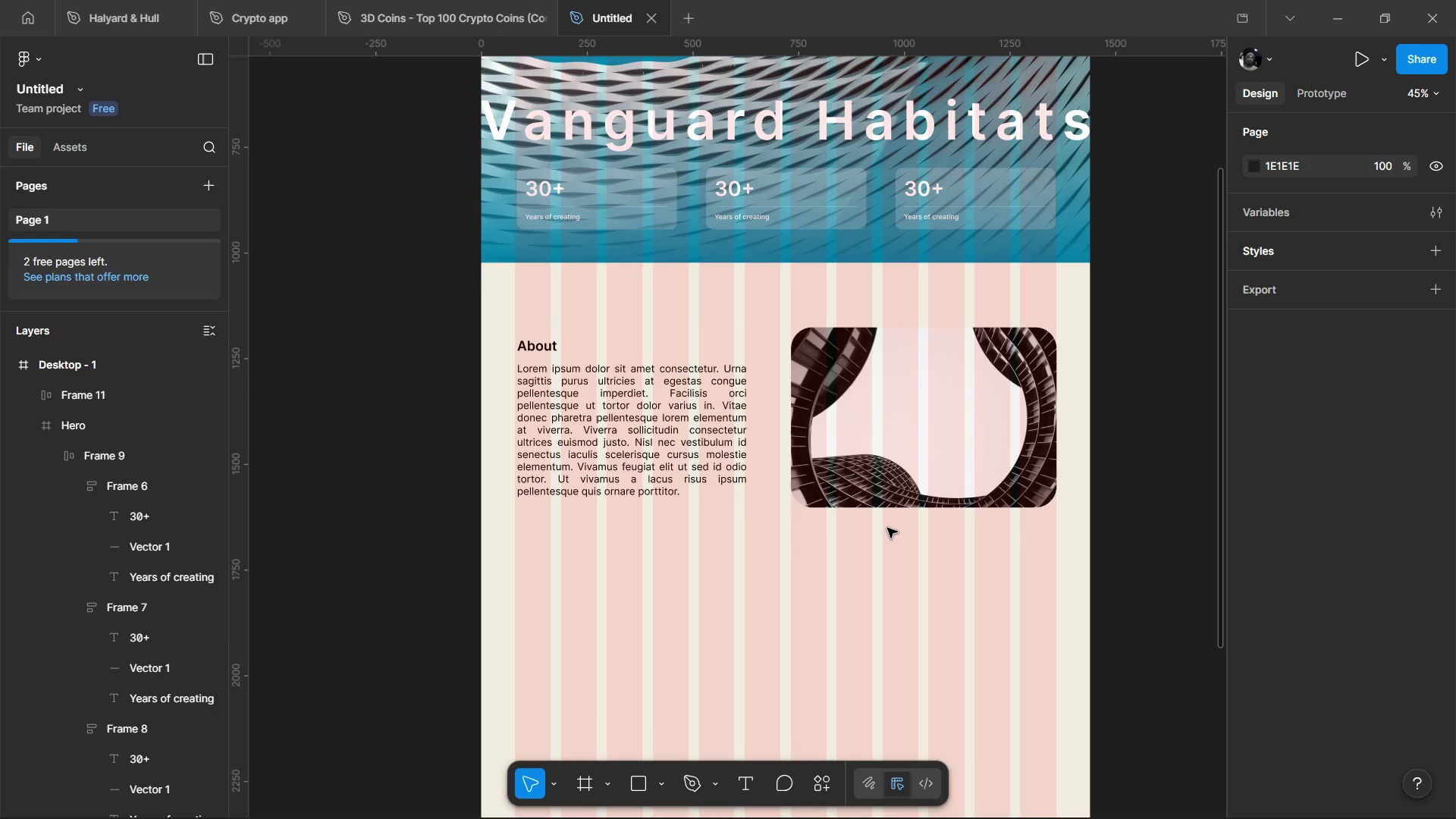 
scroll: coordinate [758, 462], scroll_direction: none, amount: 0.0
 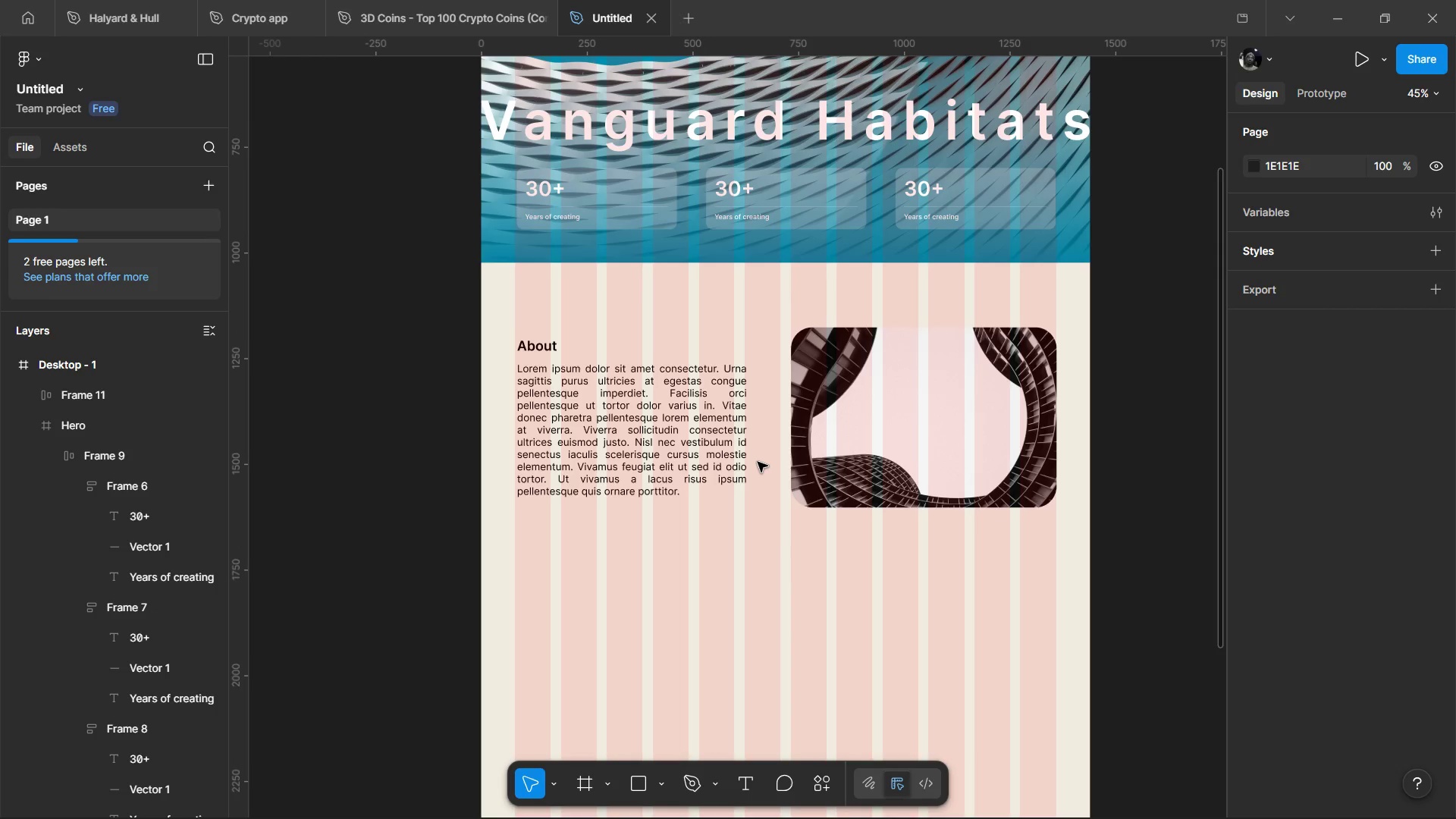 
wait(12.38)
 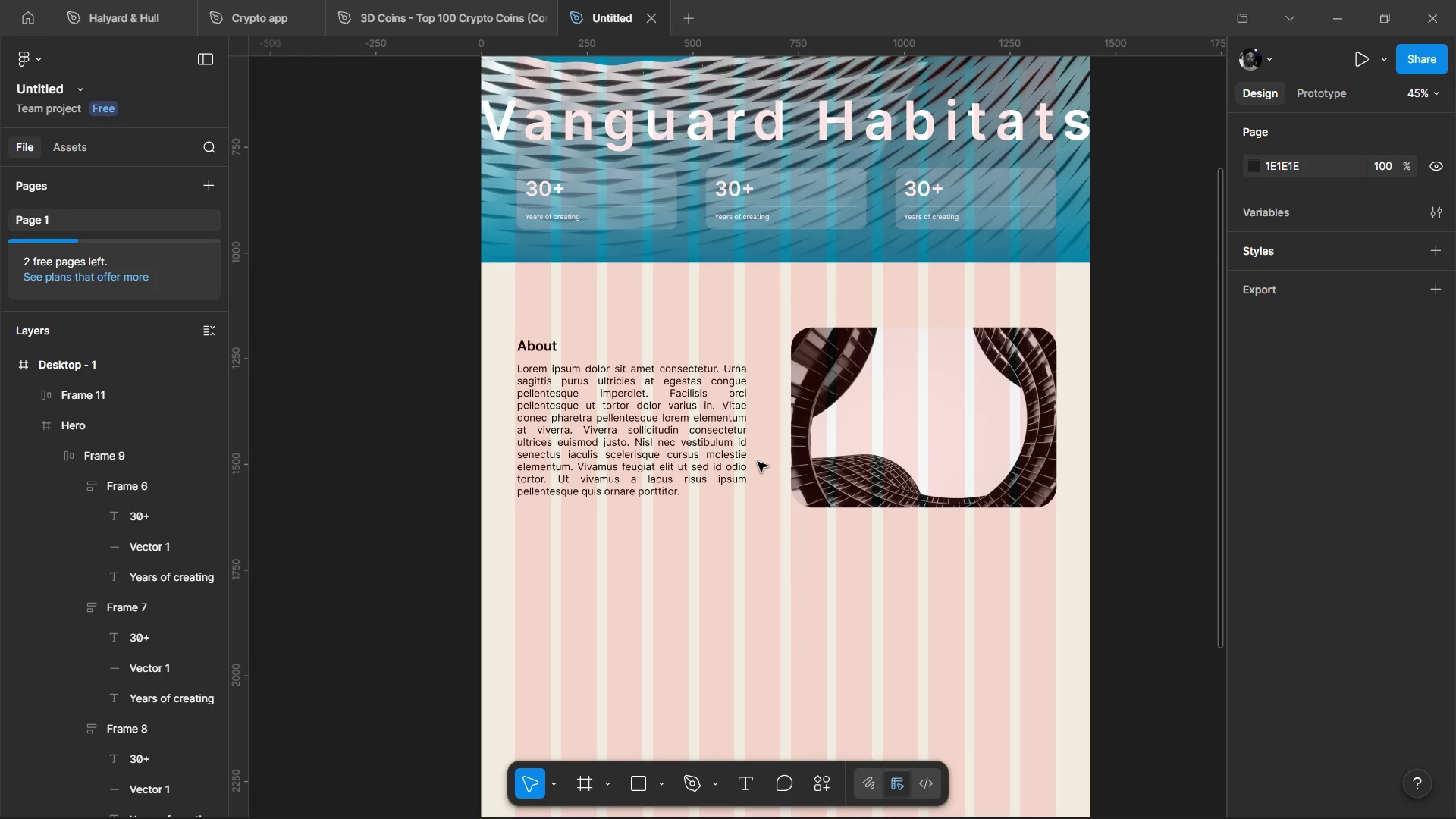 
left_click([1113, 412])
 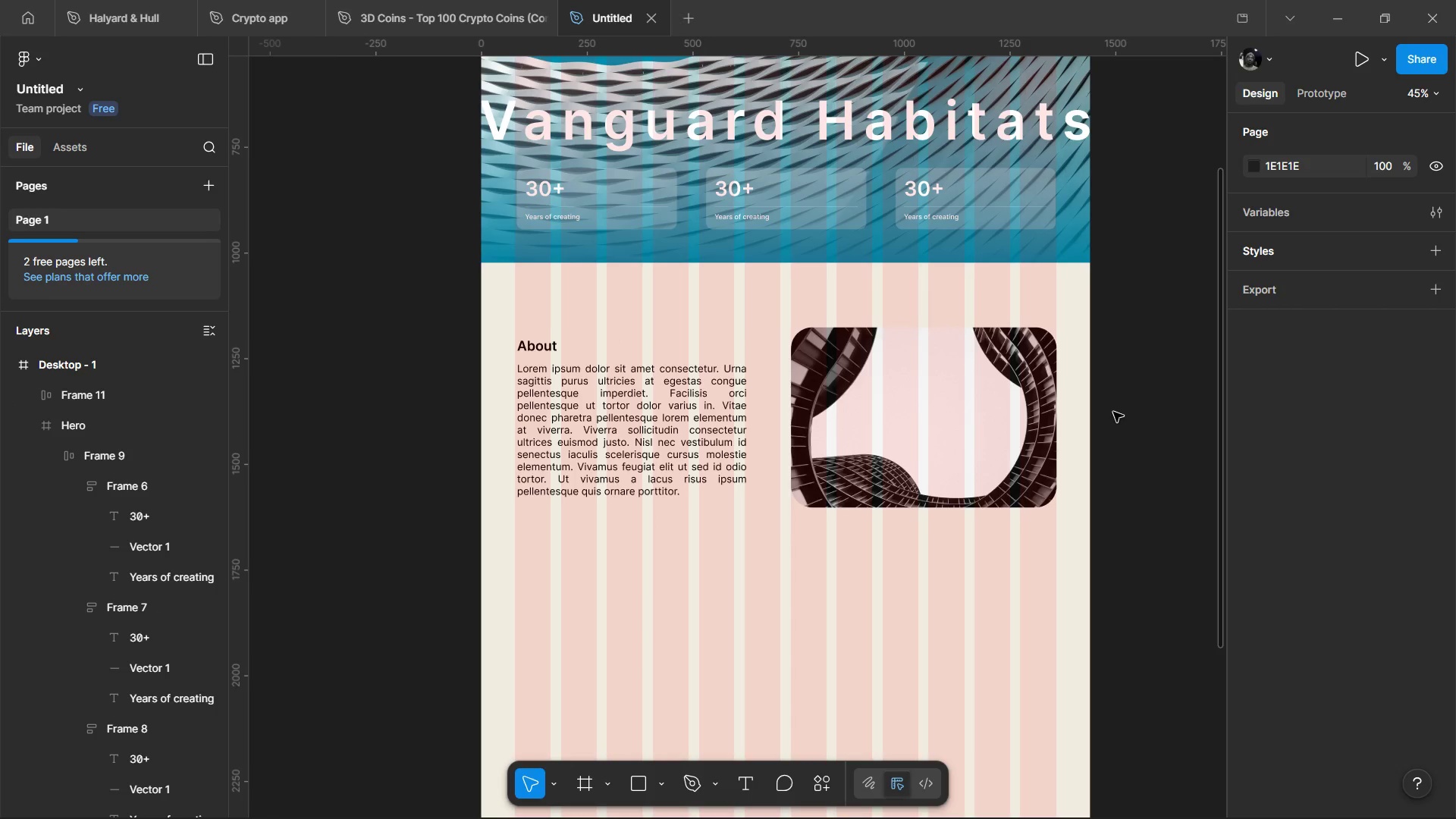 
hold_key(key=ControlLeft, duration=1.53)
scroll: coordinate [1106, 416], scroll_direction: down, amount: 2.0
 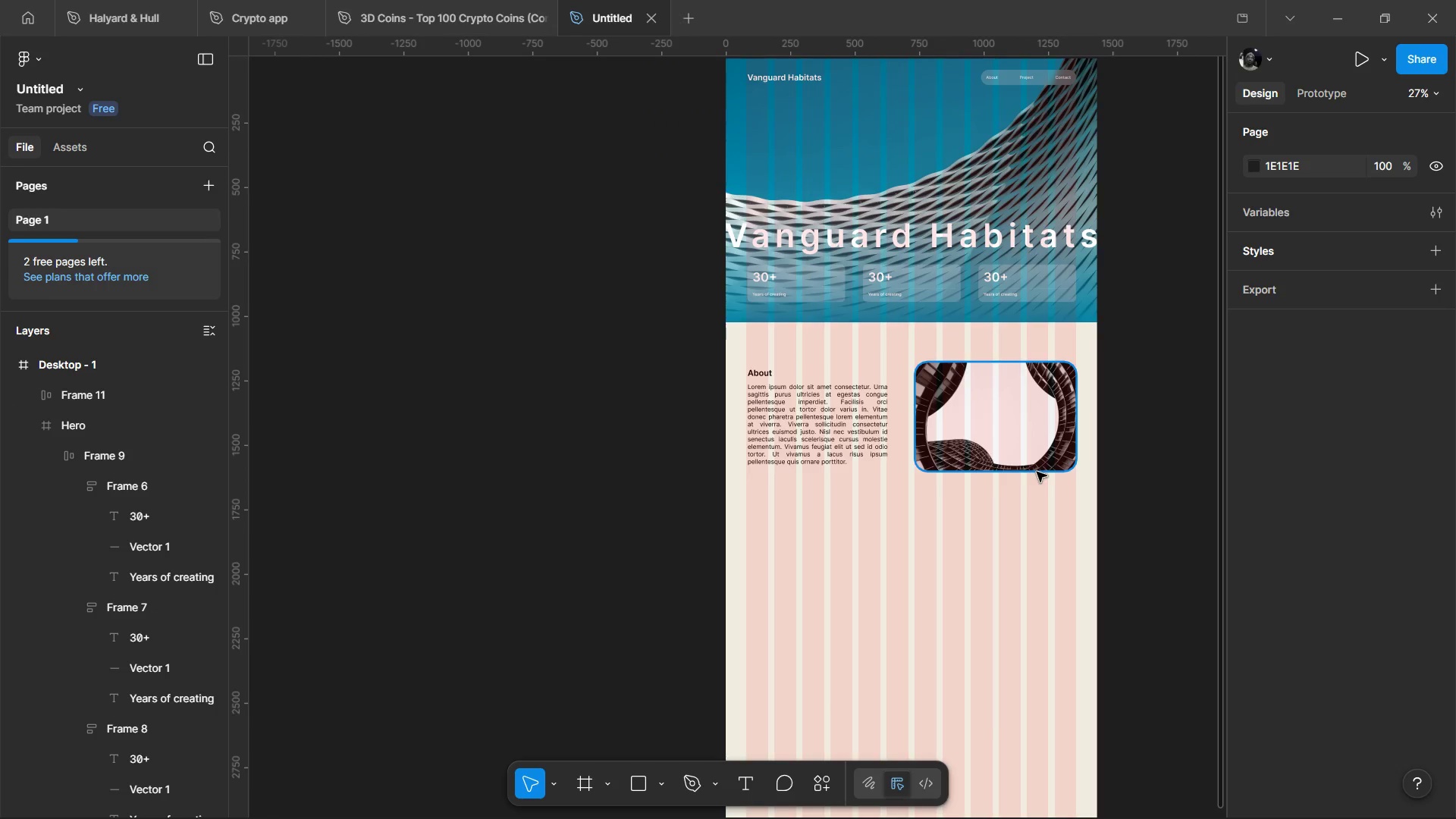 
hold_key(key=ControlLeft, duration=4.83)
scroll: coordinate [825, 365], scroll_direction: up, amount: 2.0
 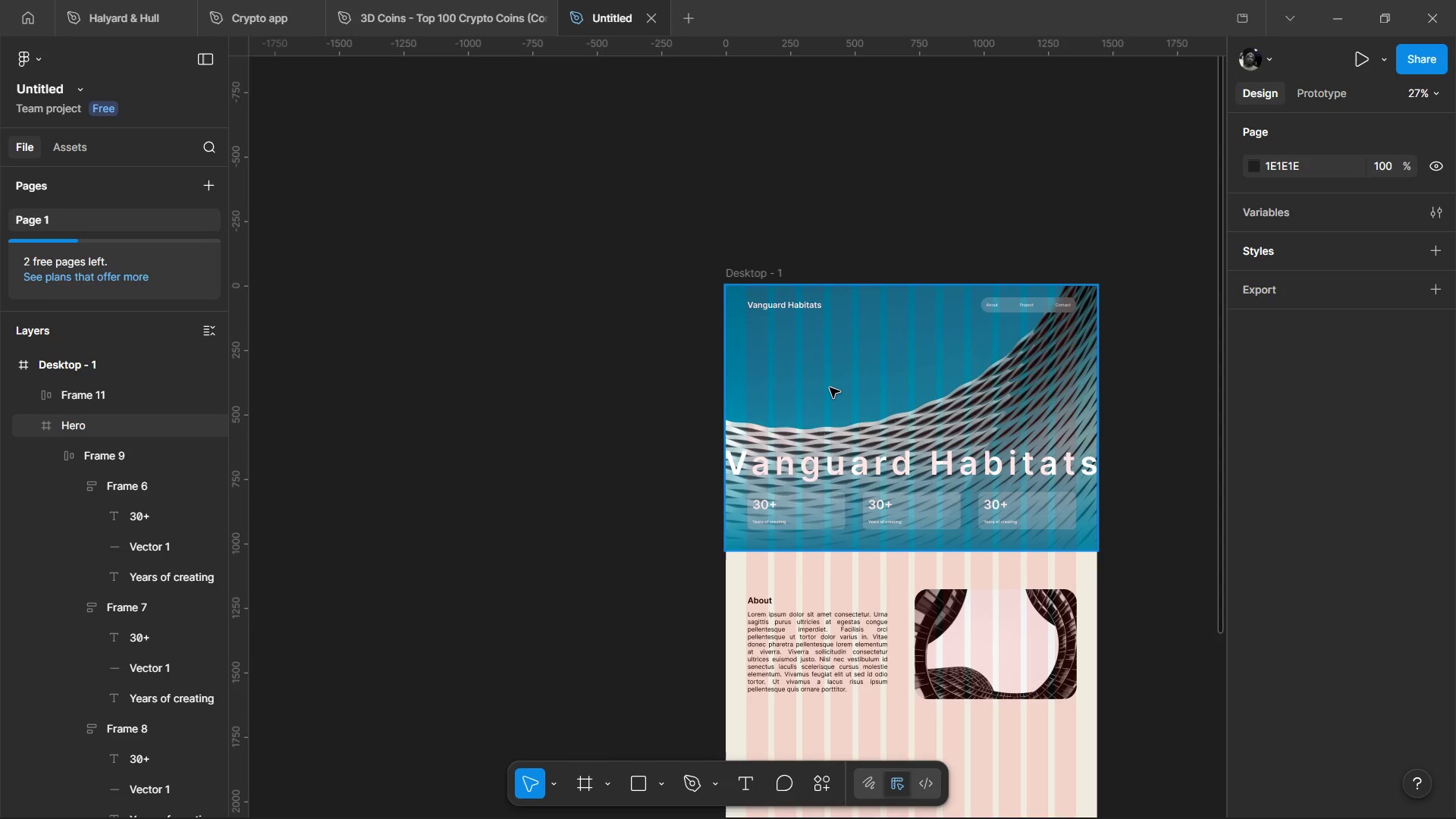 
scroll: coordinate [829, 386], scroll_direction: down, amount: 3.0
 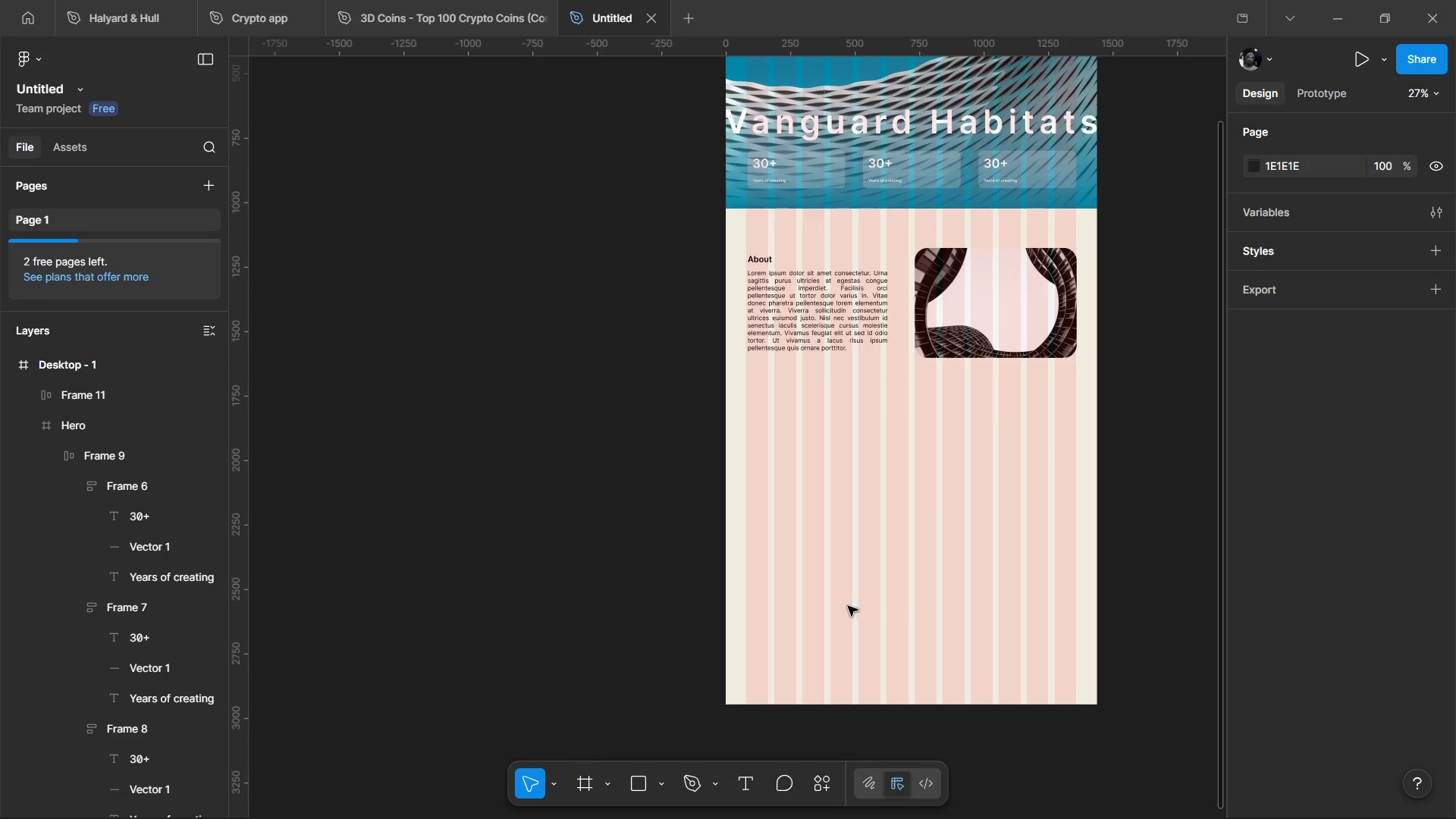 
hold_key(key=ControlLeft, duration=1.27)
left_click([811, 437])
 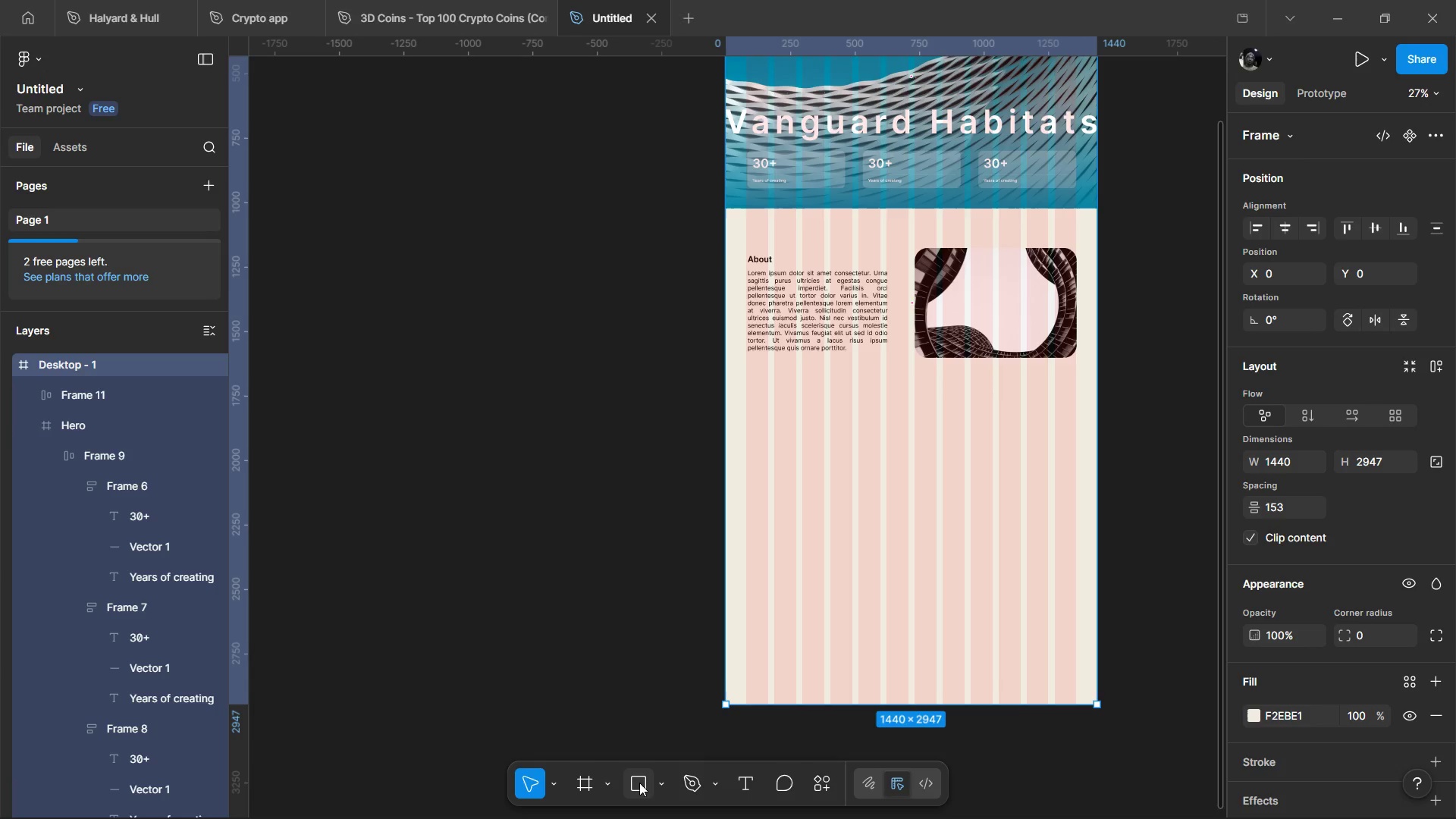 
wait(10.66)
 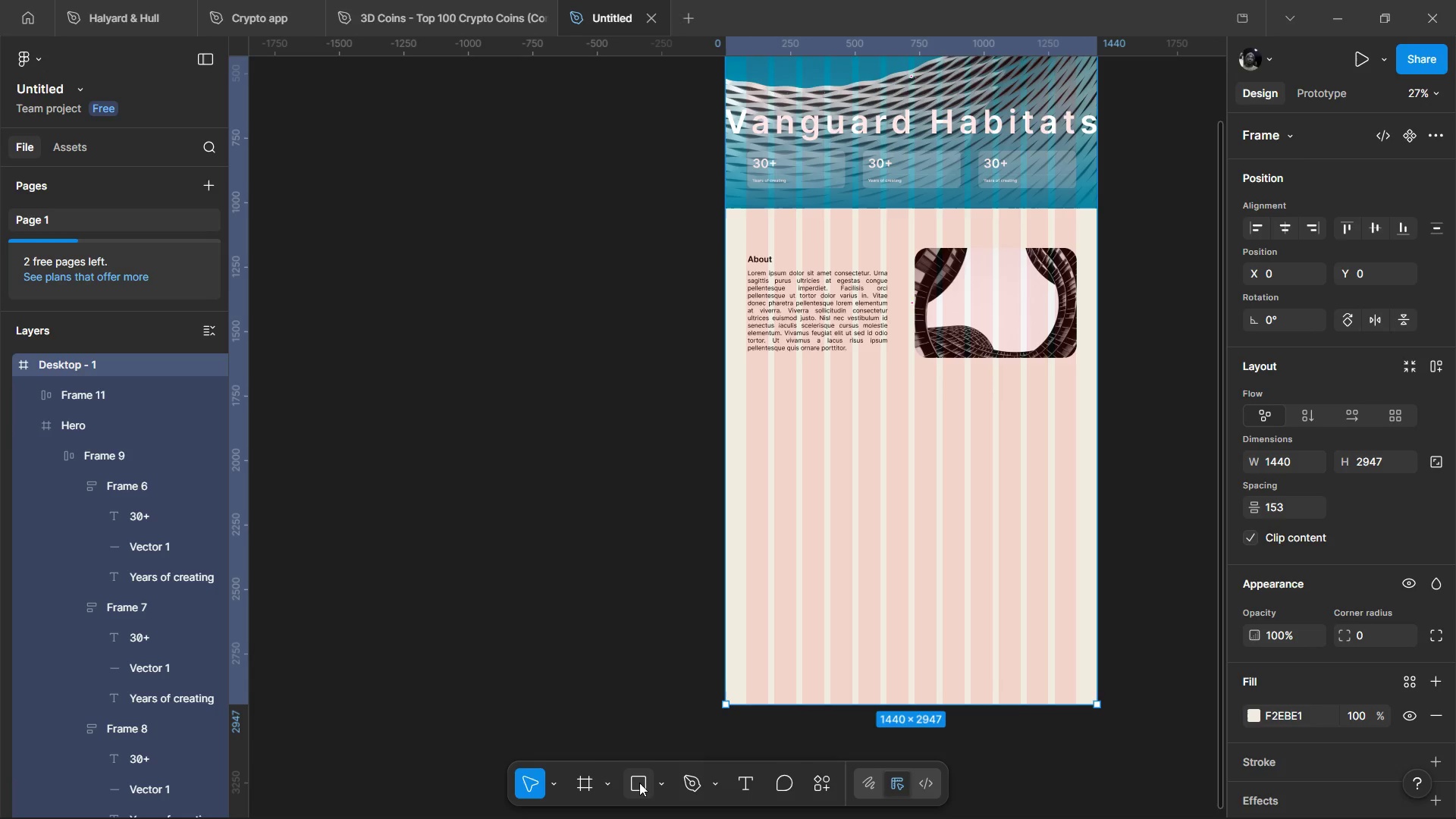 
left_click_drag(start_coordinate=[725, 397], to_coordinate=[1098, 648])
 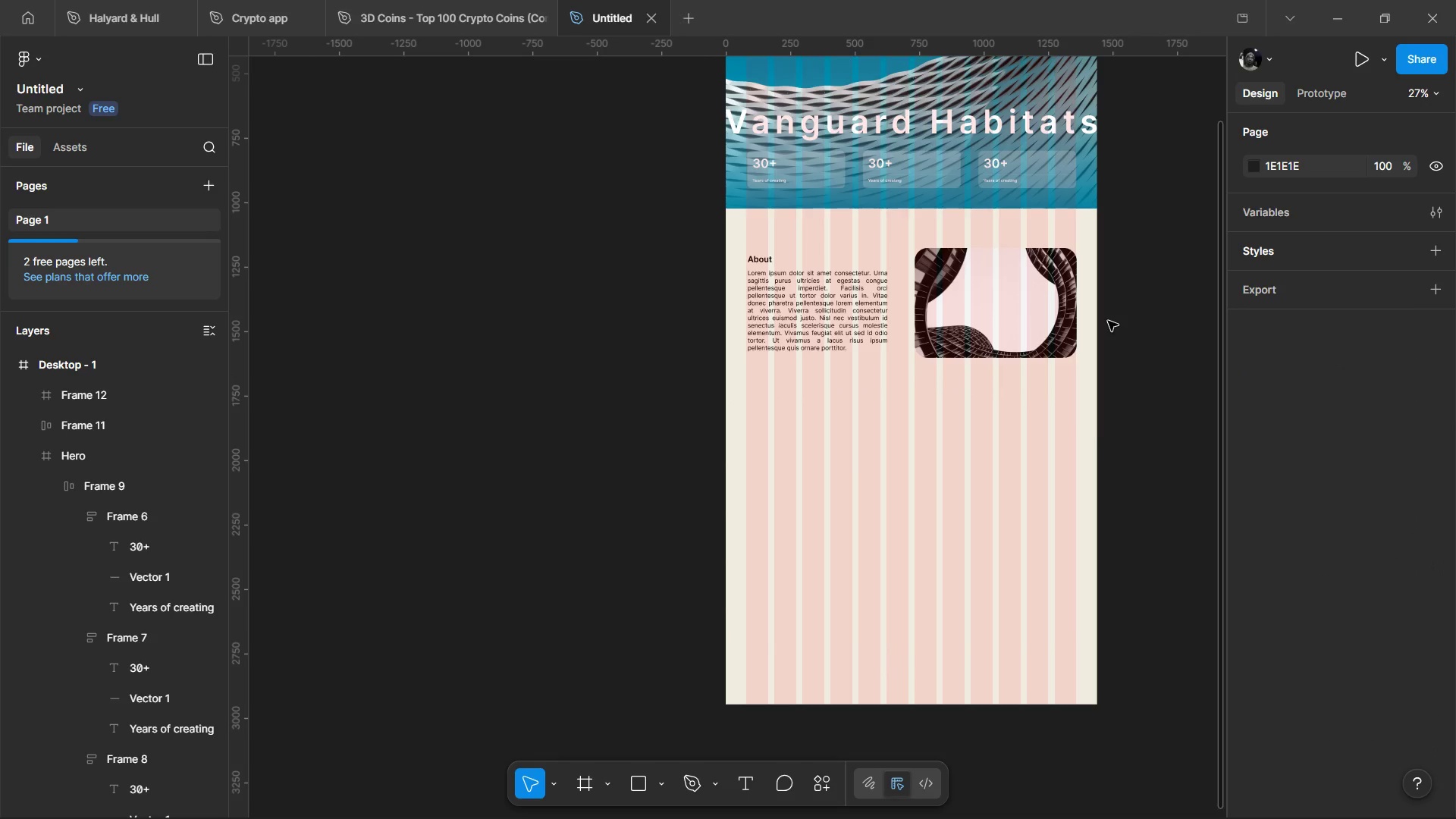 
wait(5.39)
 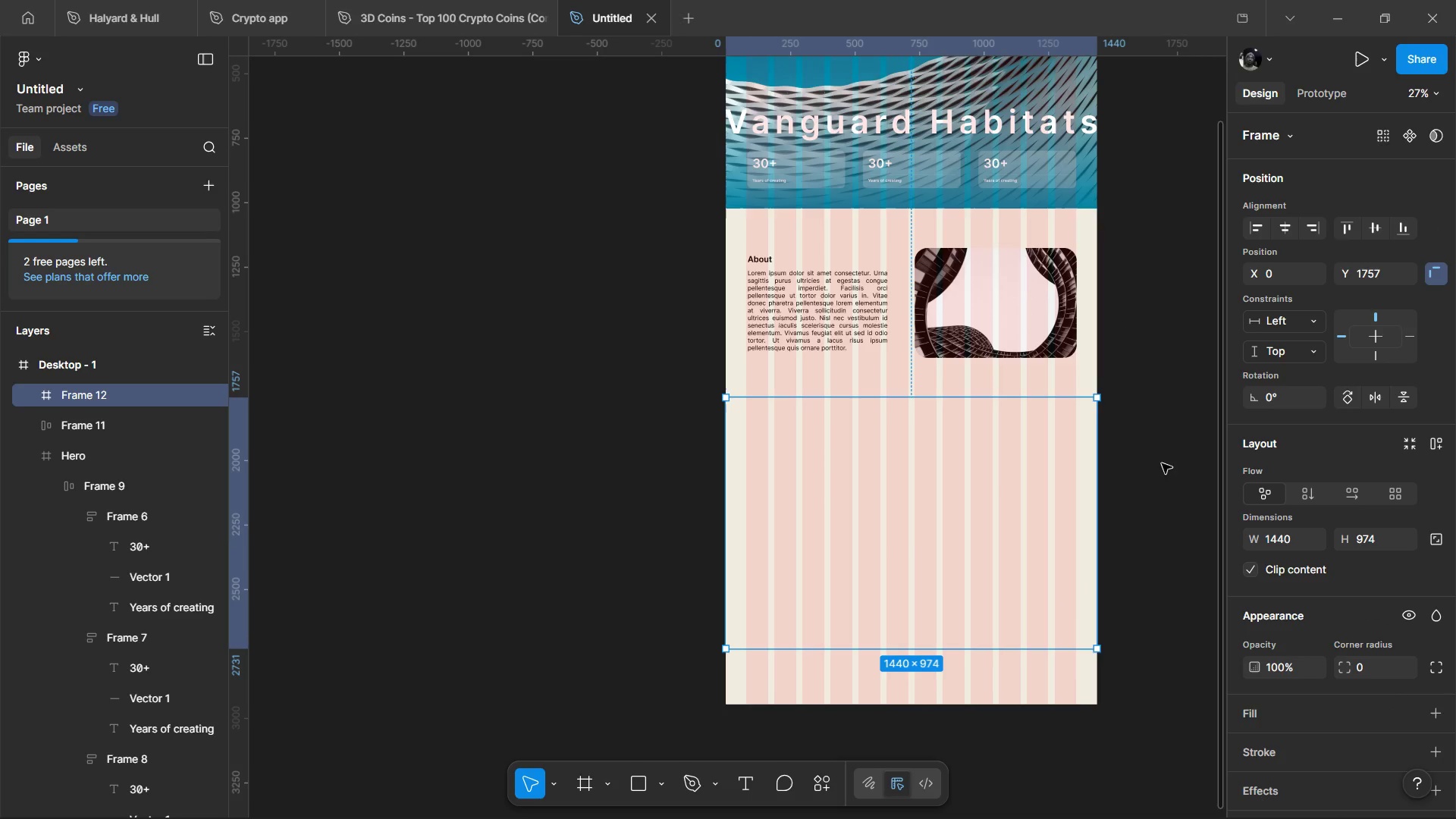 
left_click([972, 587])
 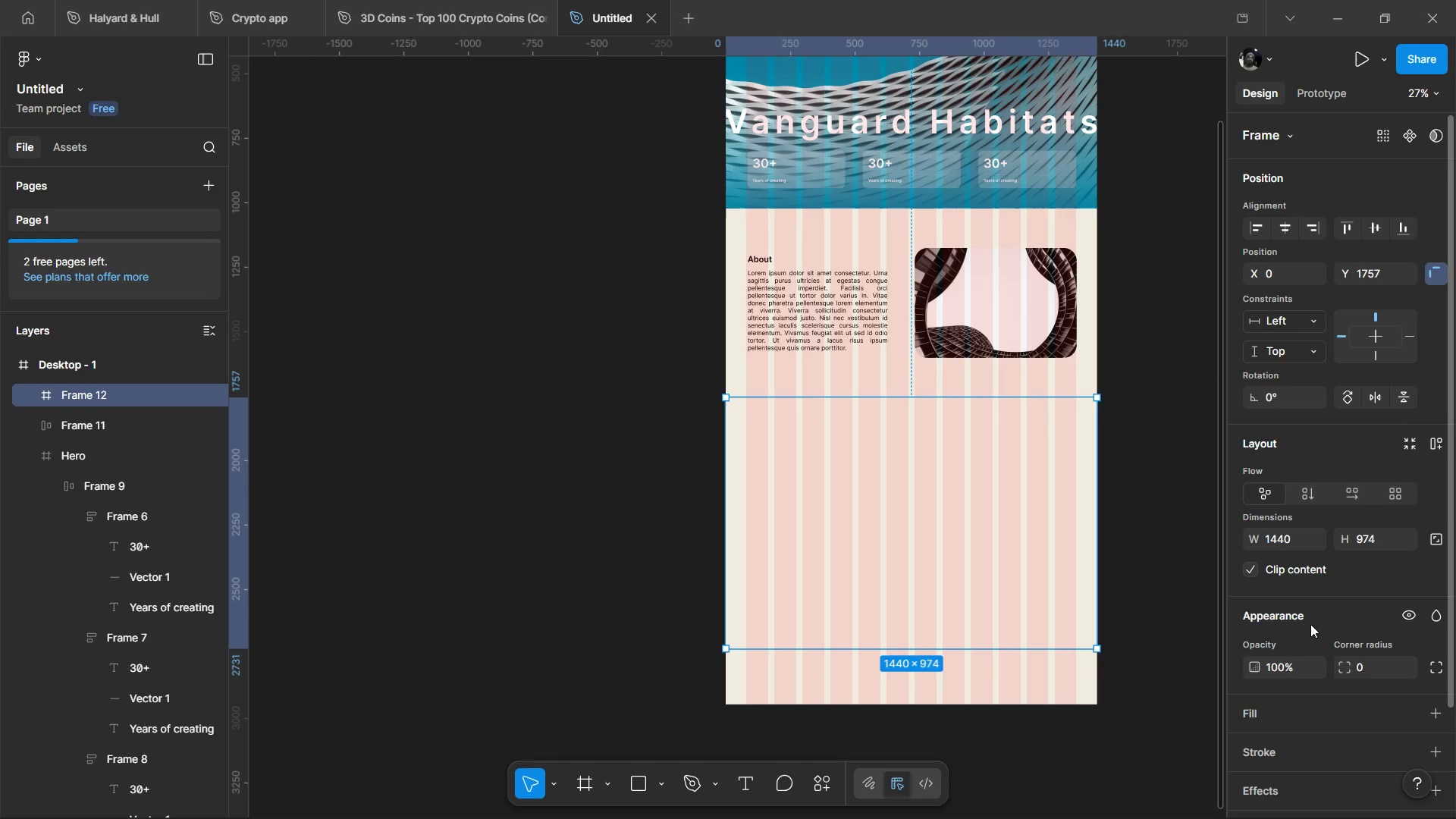 
scroll: coordinate [1259, 654], scroll_direction: down, amount: 1.0
 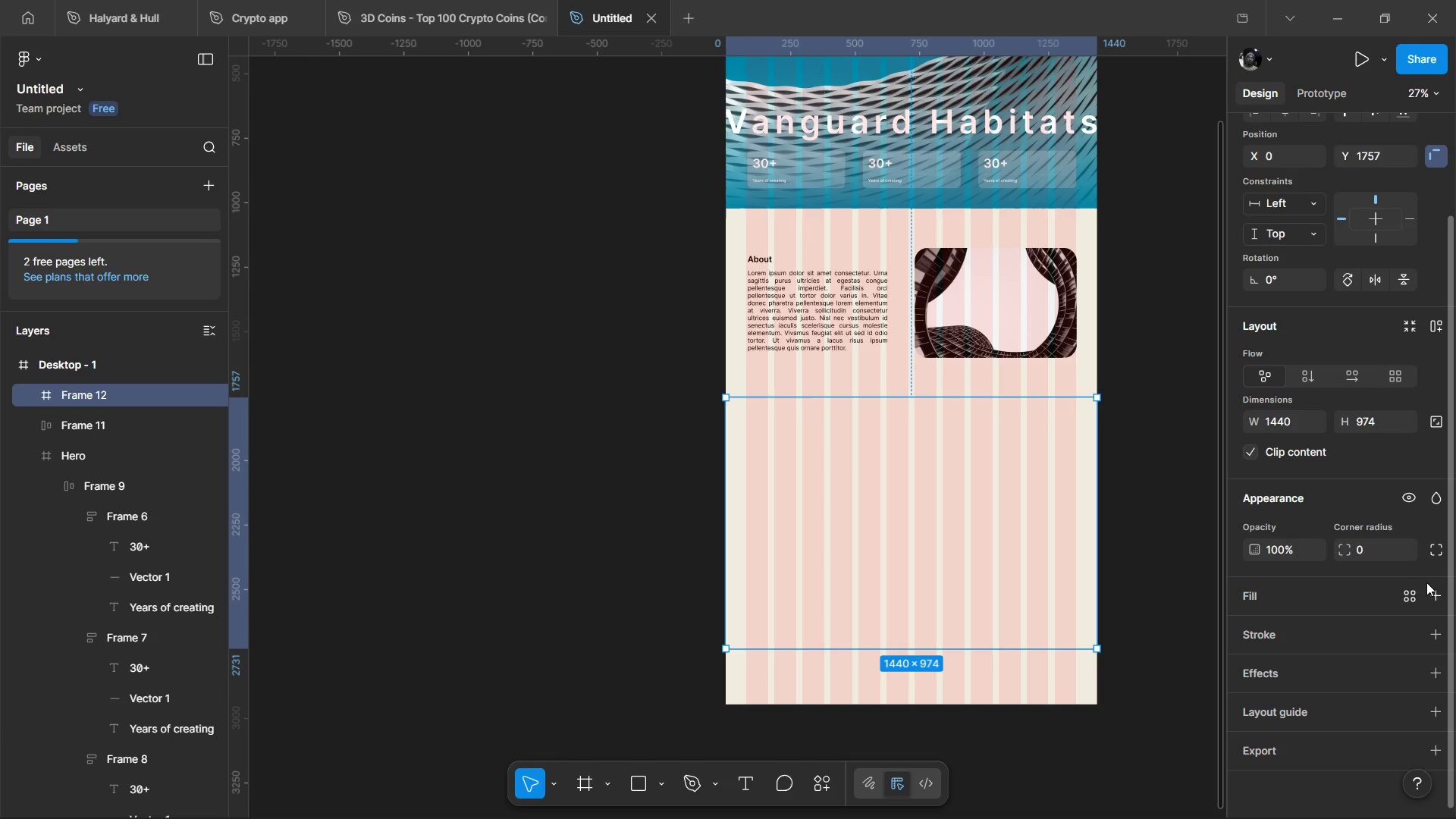 
left_click([1429, 592])
 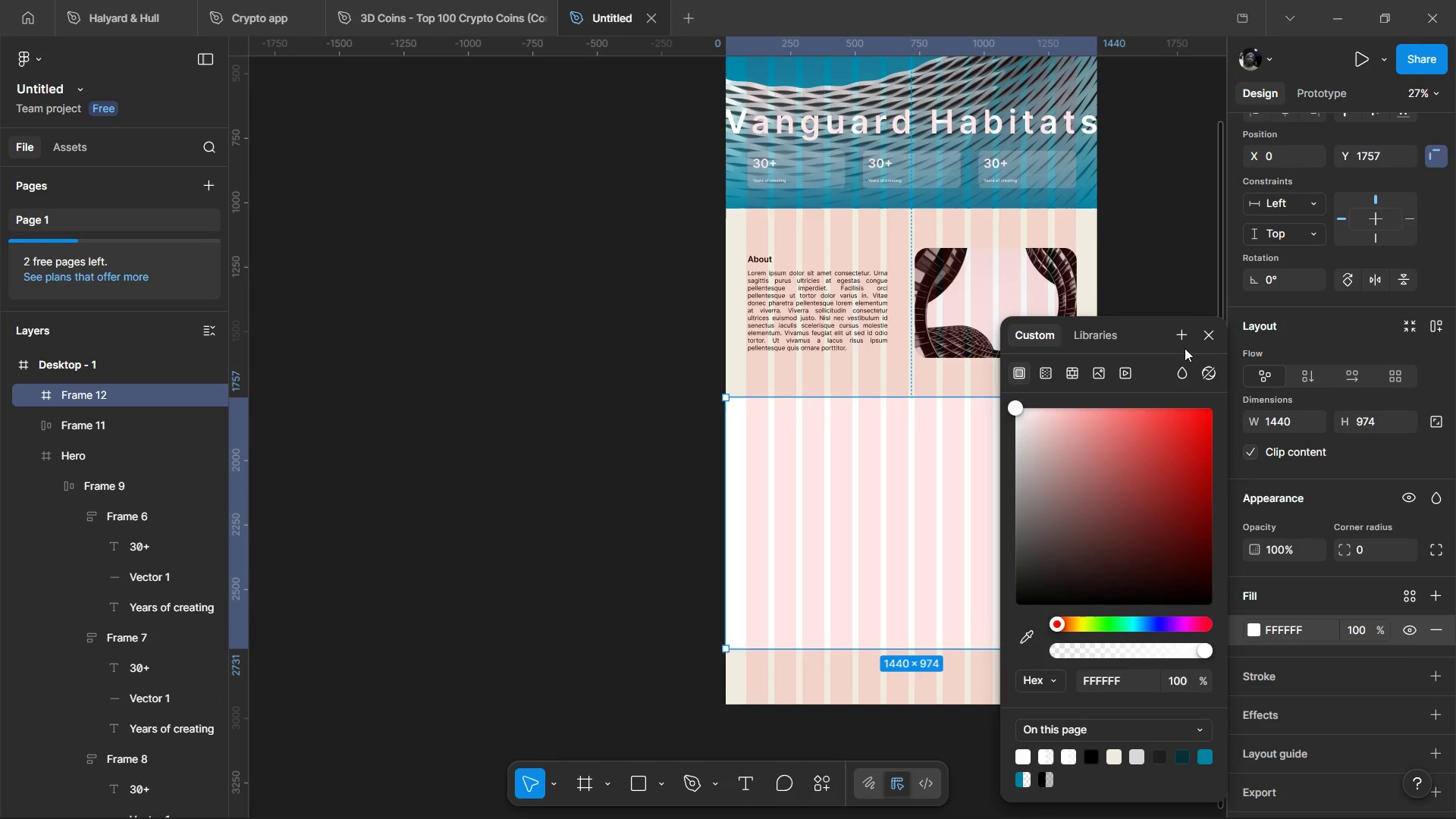 
left_click([1201, 341])
 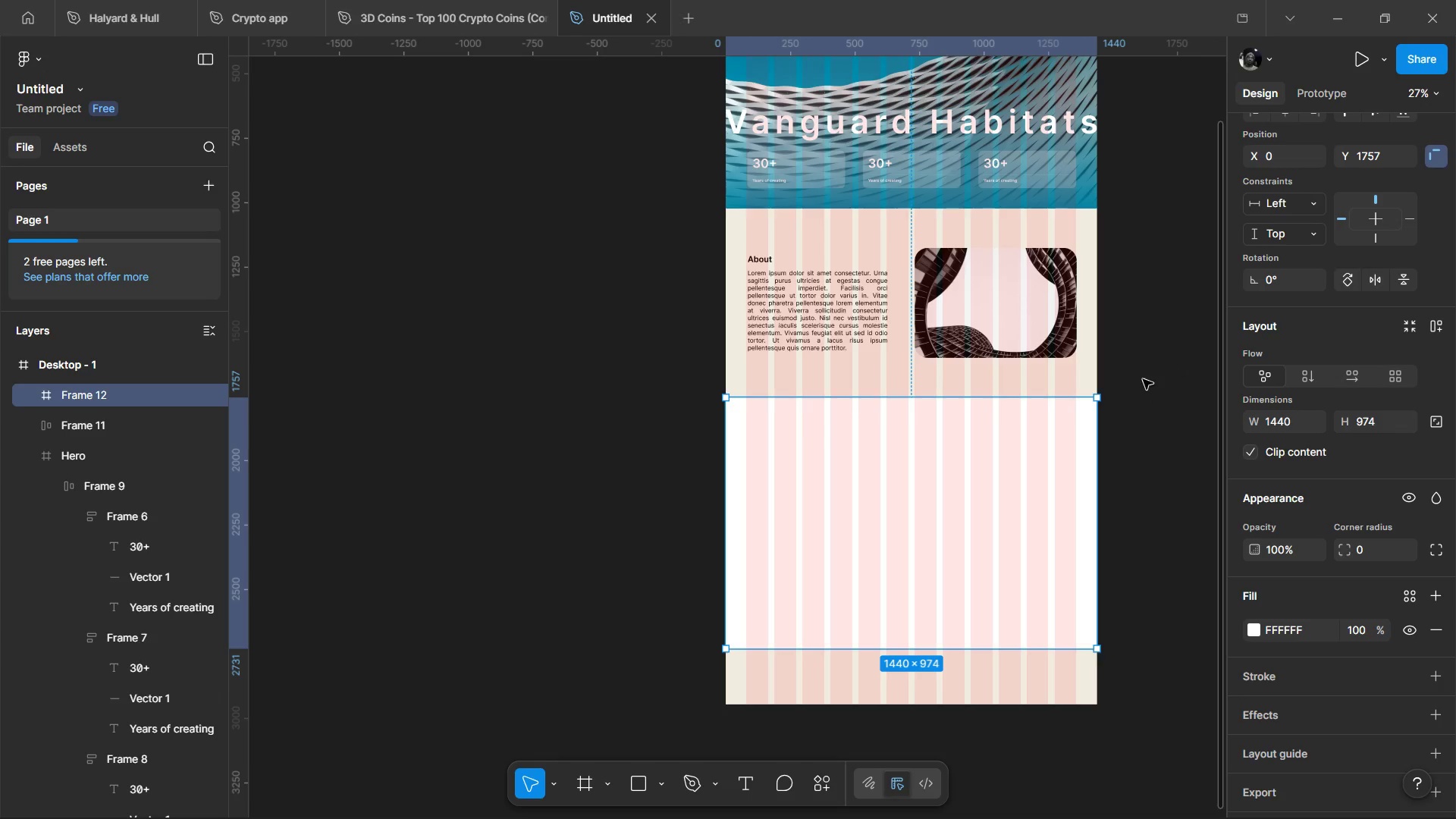 
wait(16.78)
 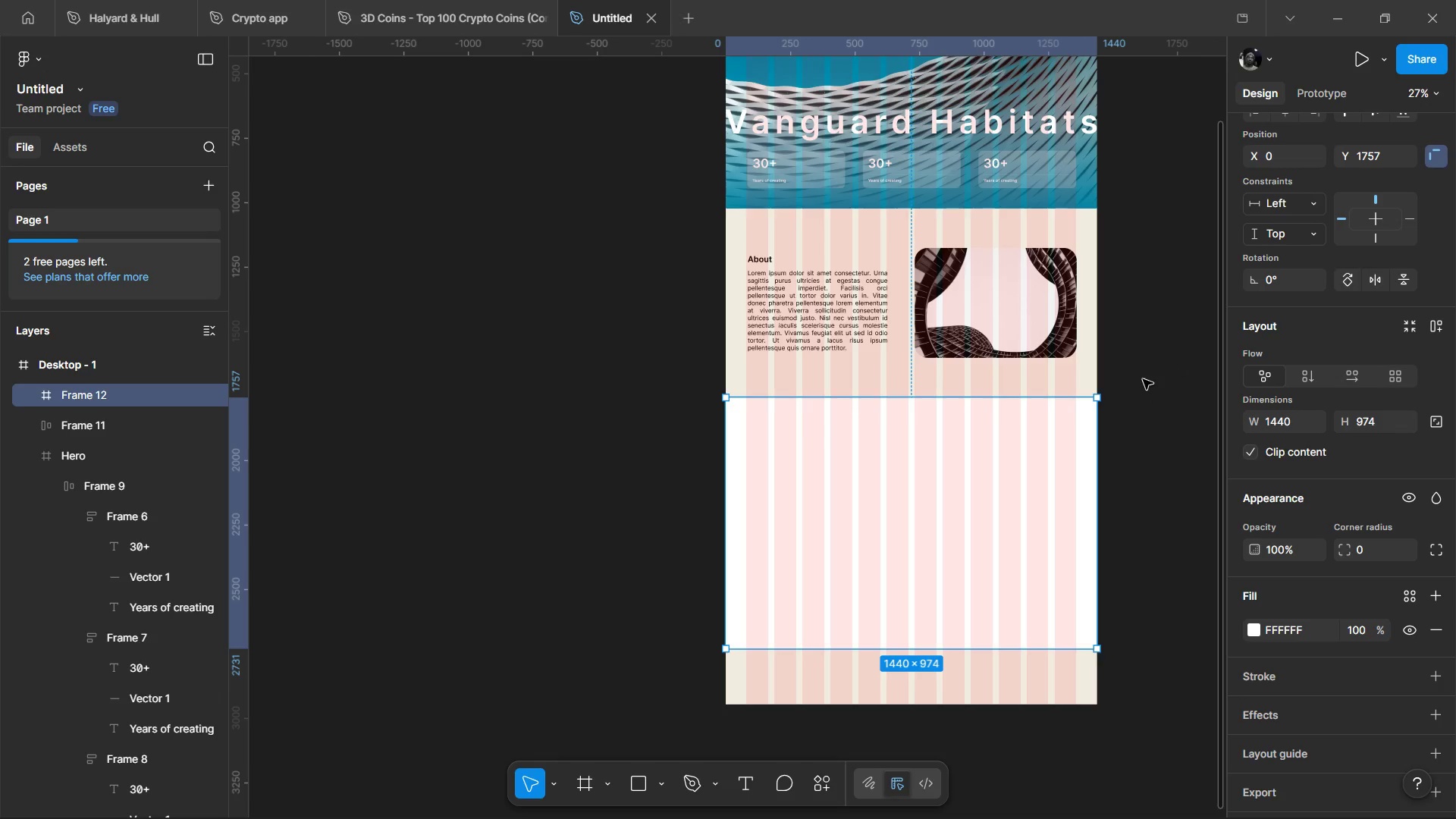 
hold_key(key=ControlLeft, duration=0.61)
 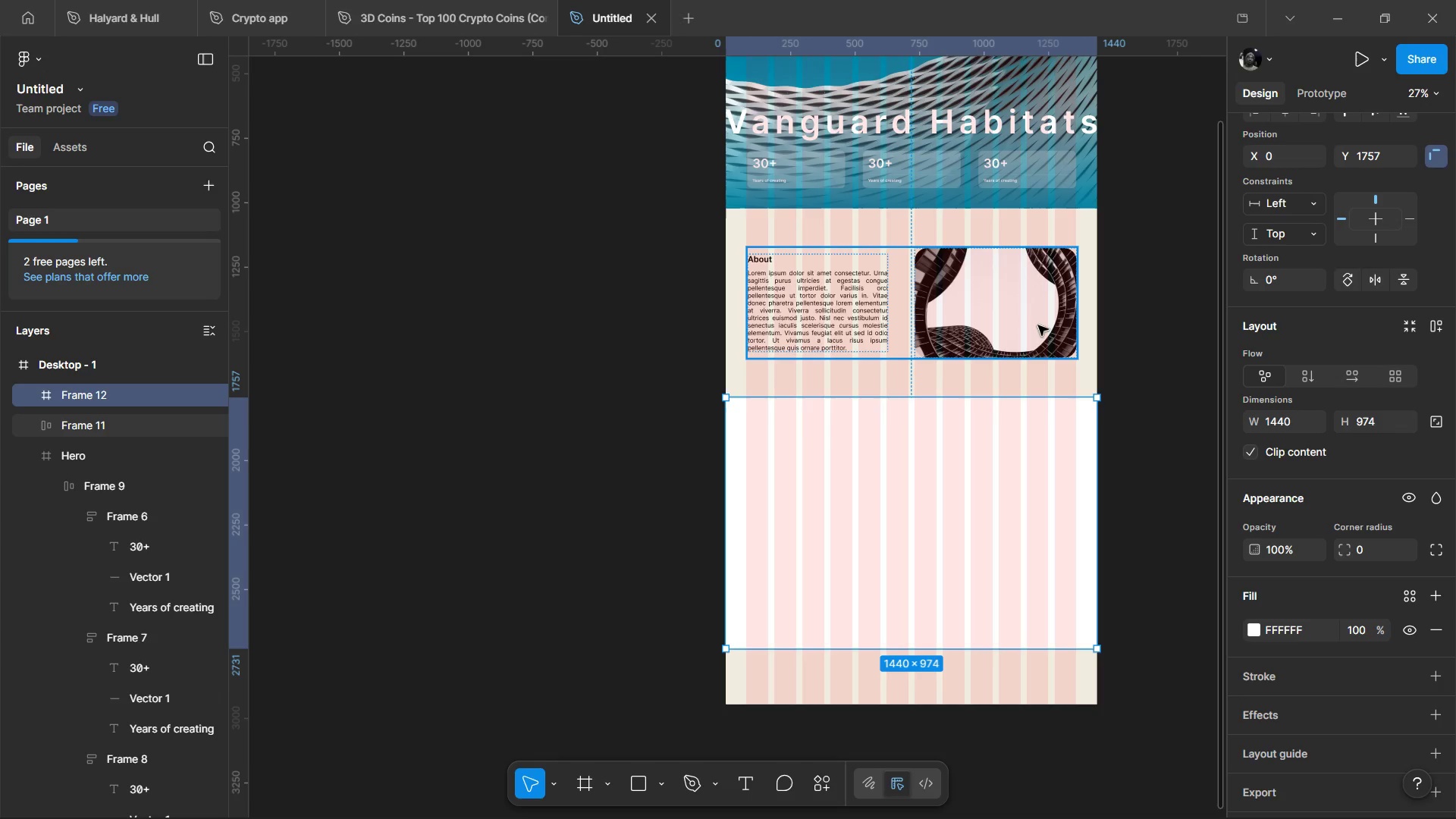 
hold_key(key=ControlLeft, duration=0.73)
scroll: coordinate [919, 395], scroll_direction: up, amount: 1.0
 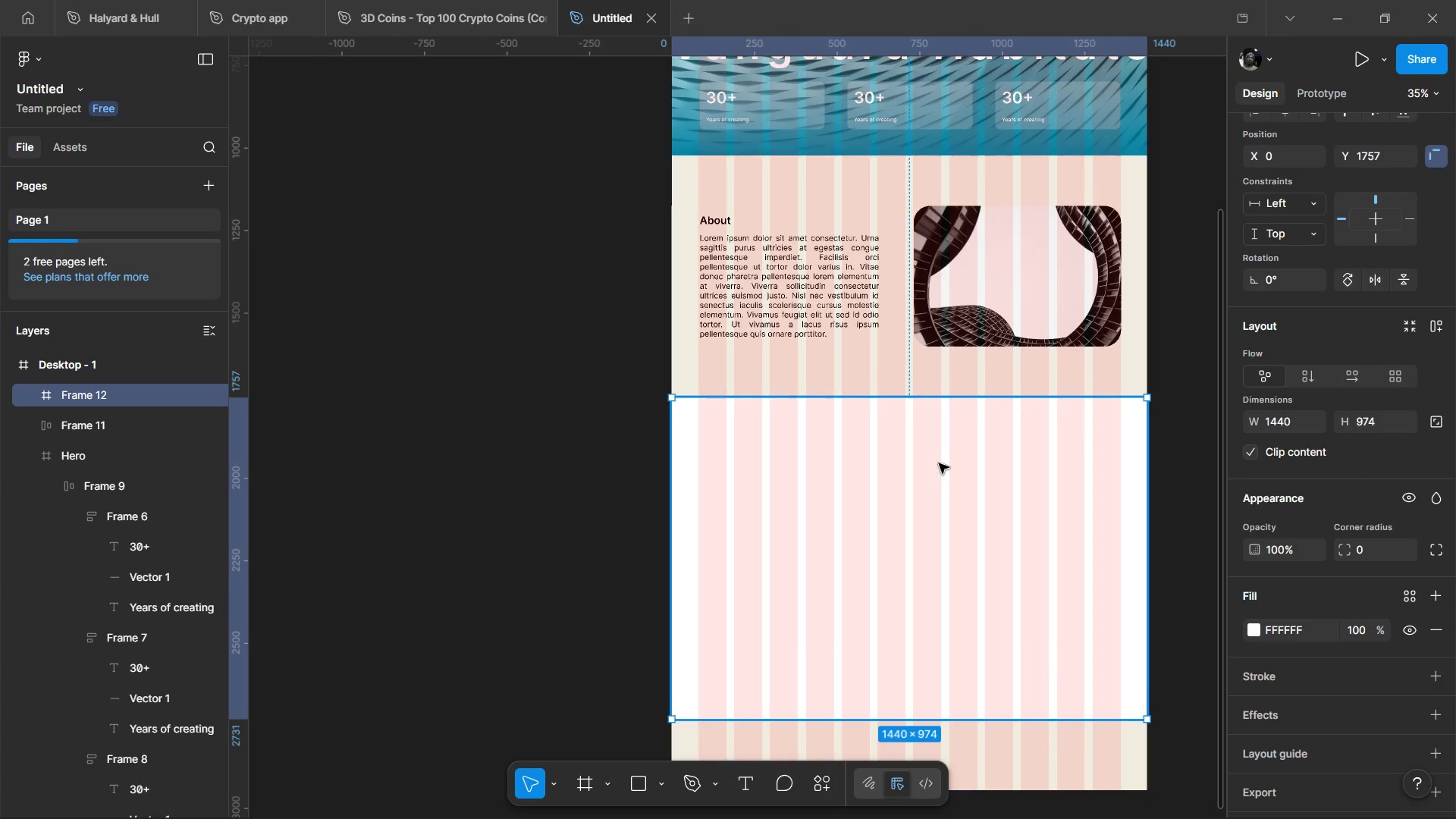 
left_click_drag(start_coordinate=[939, 467], to_coordinate=[940, 452])
 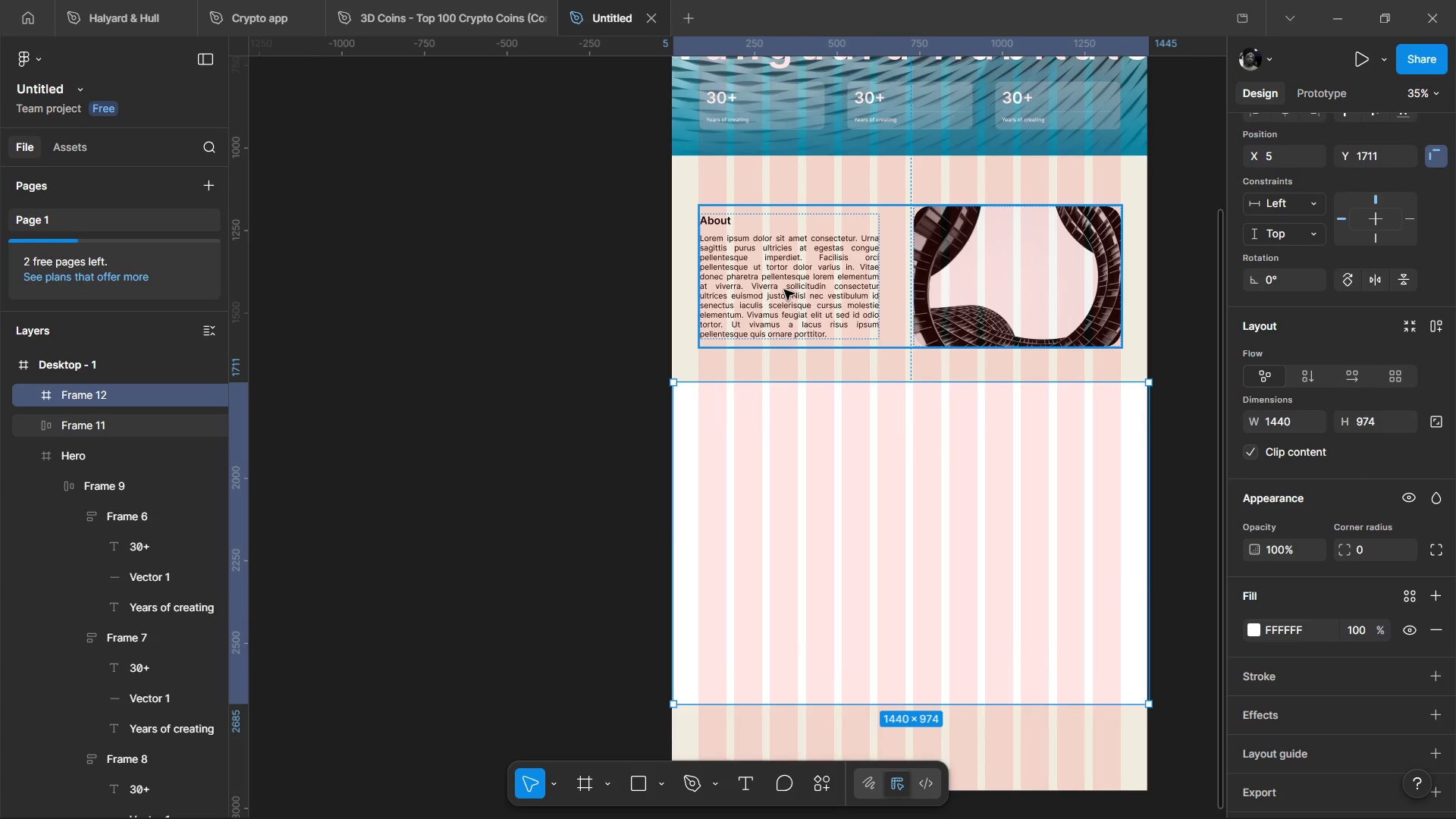 
left_click([784, 290])
 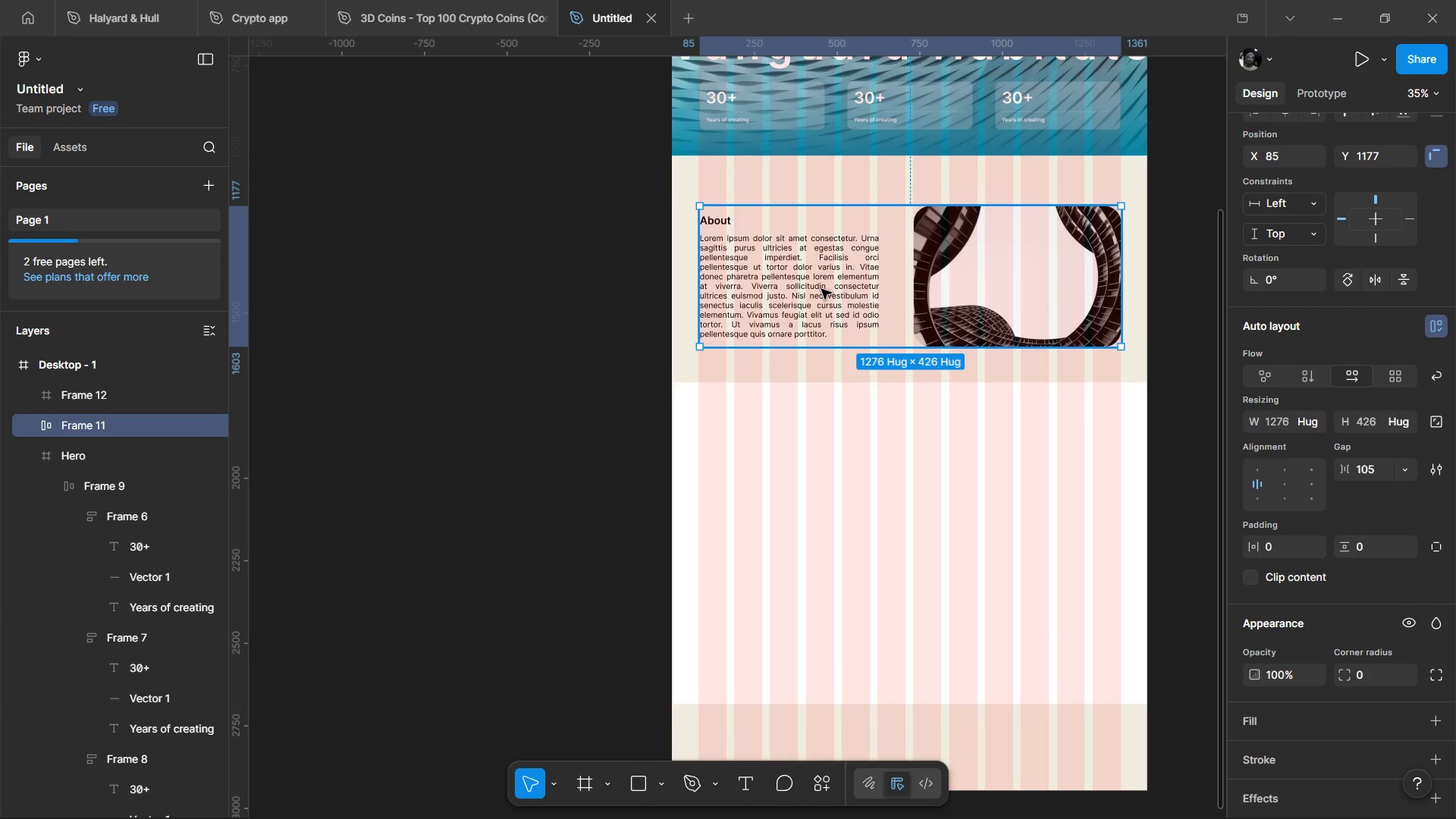 
left_click_drag(start_coordinate=[821, 289], to_coordinate=[821, 271])
 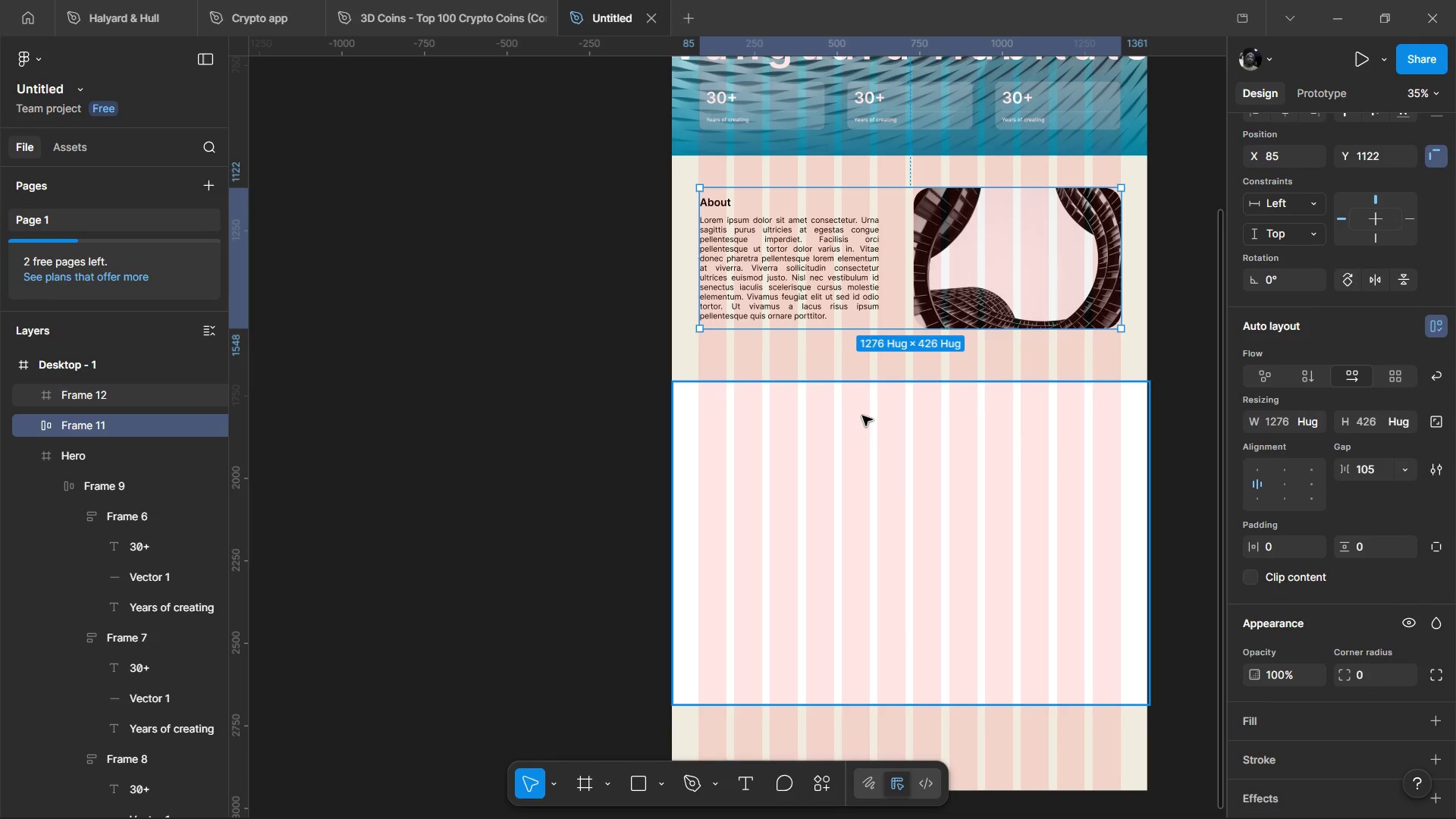 
left_click_drag(start_coordinate=[864, 422], to_coordinate=[866, 412])
 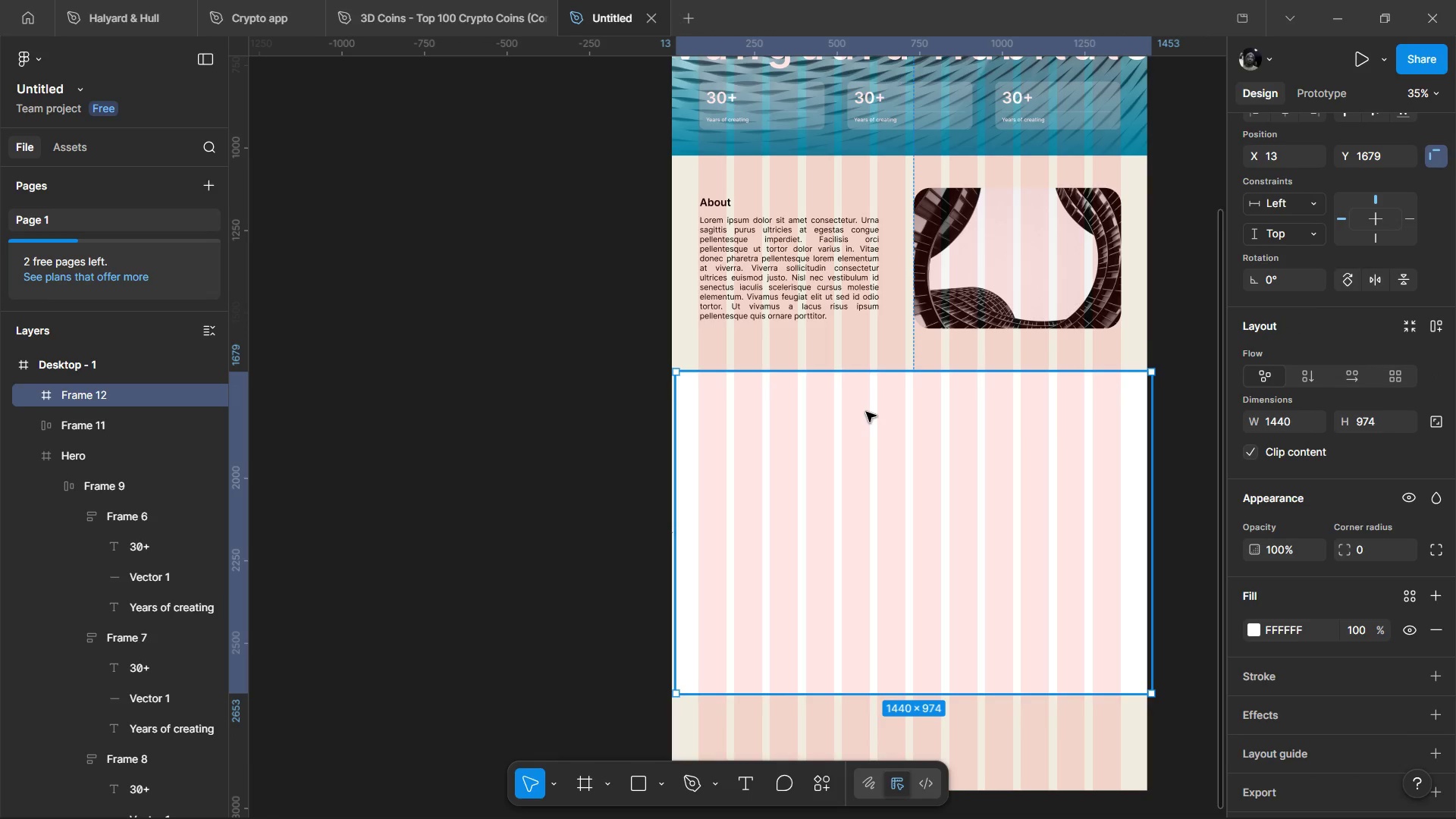 
key(Shift+G)
 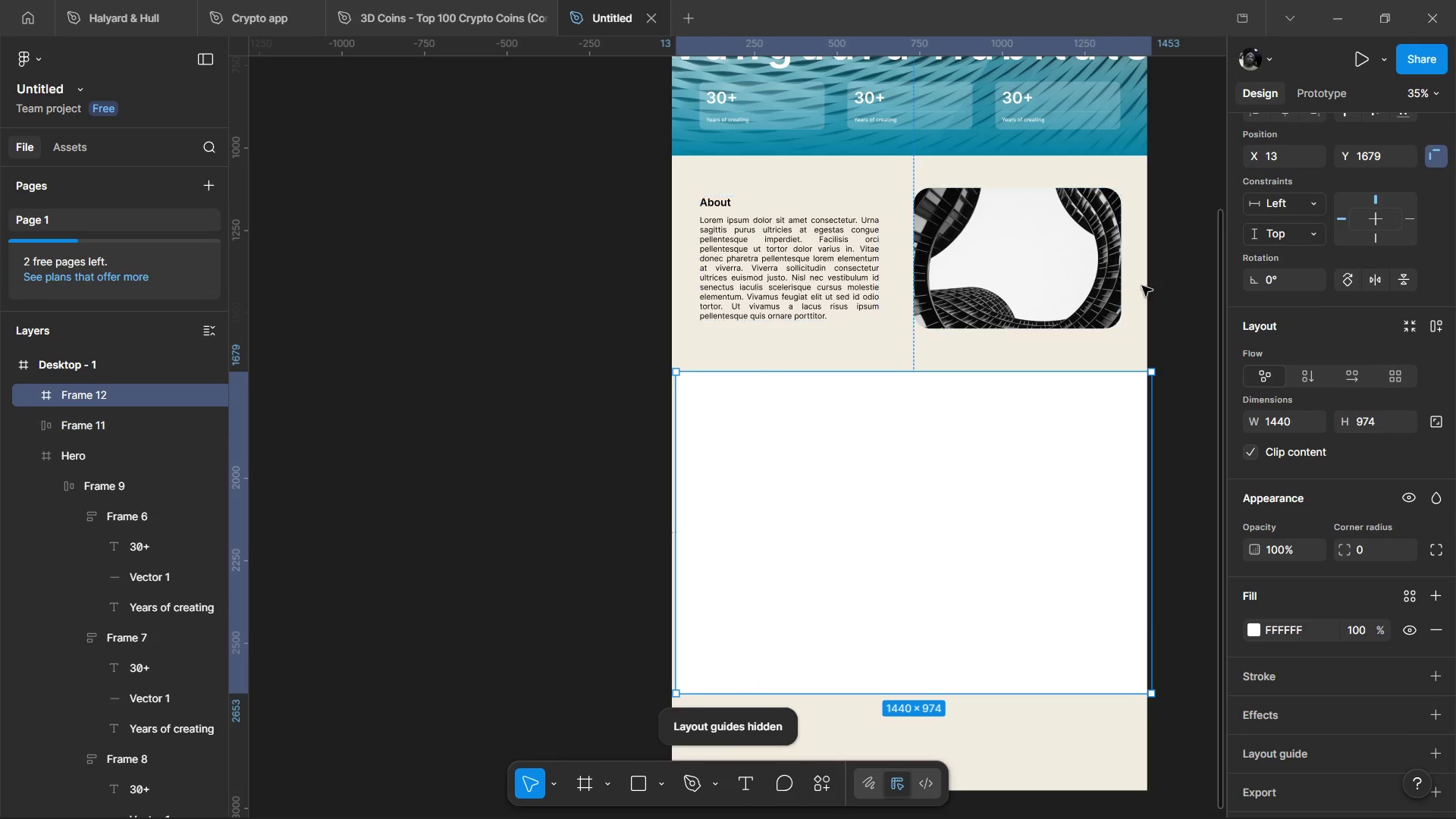 
left_click([1160, 278])
 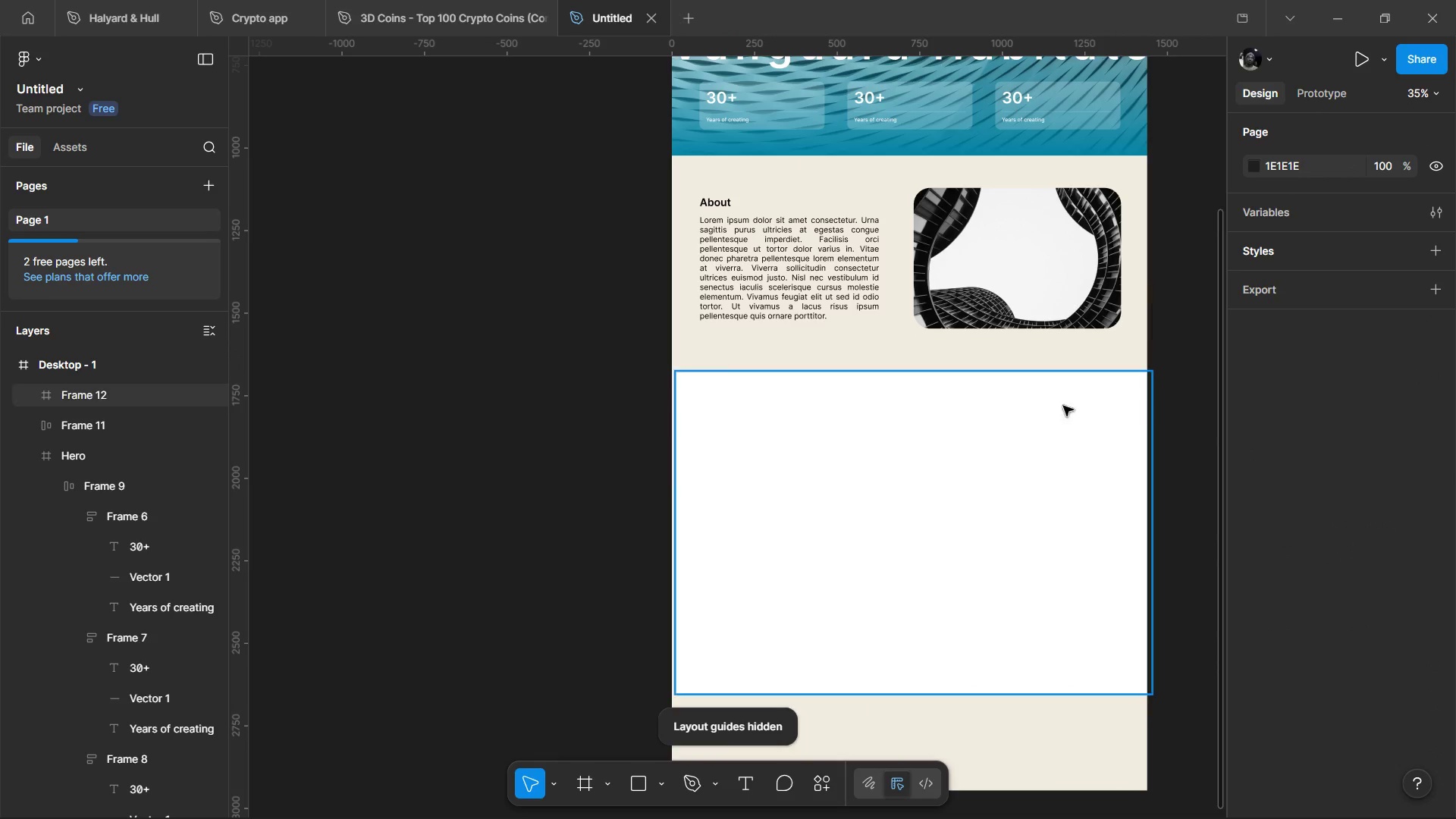 
double_click([1056, 413])
 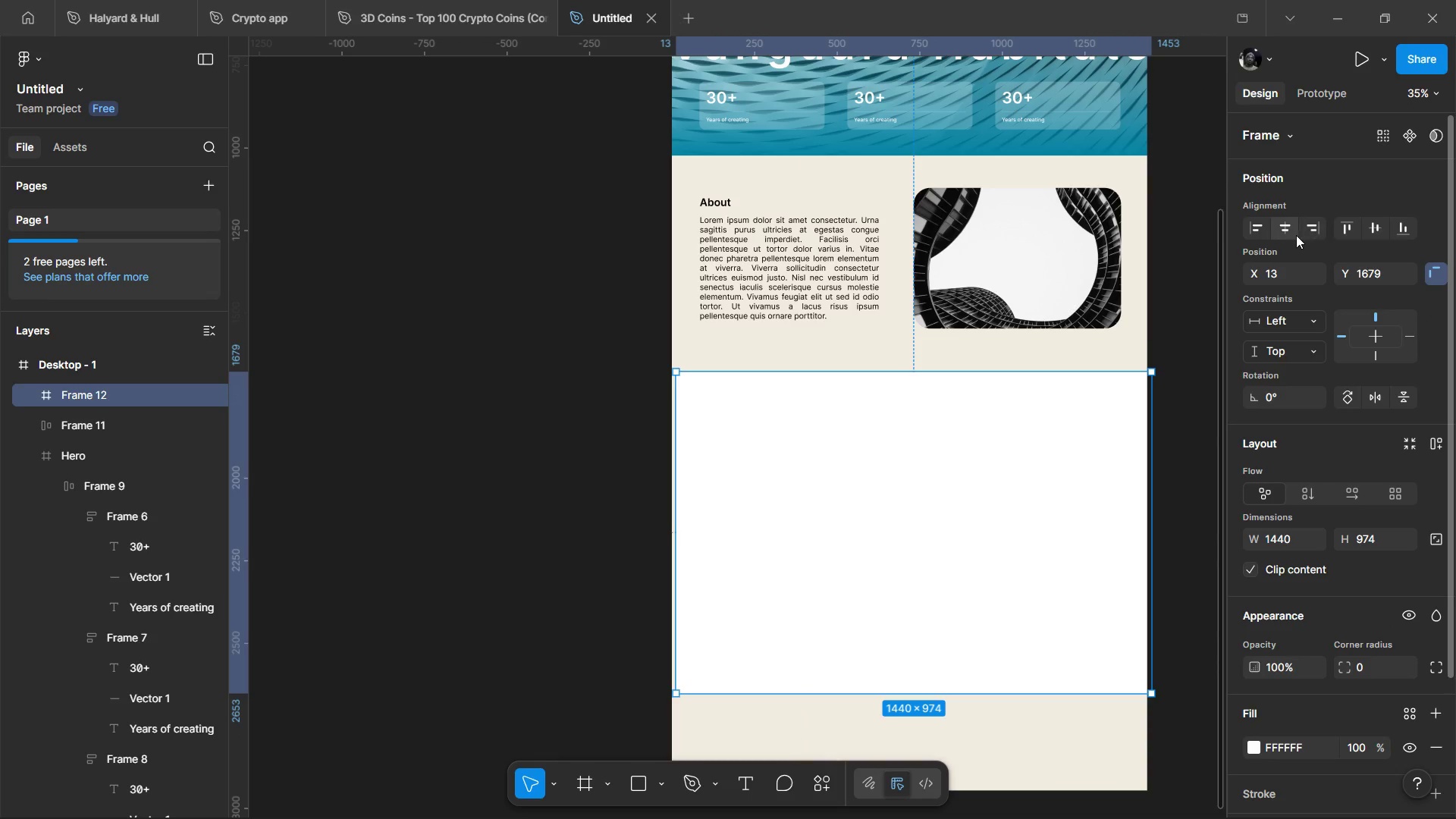 
left_click([1291, 235])
 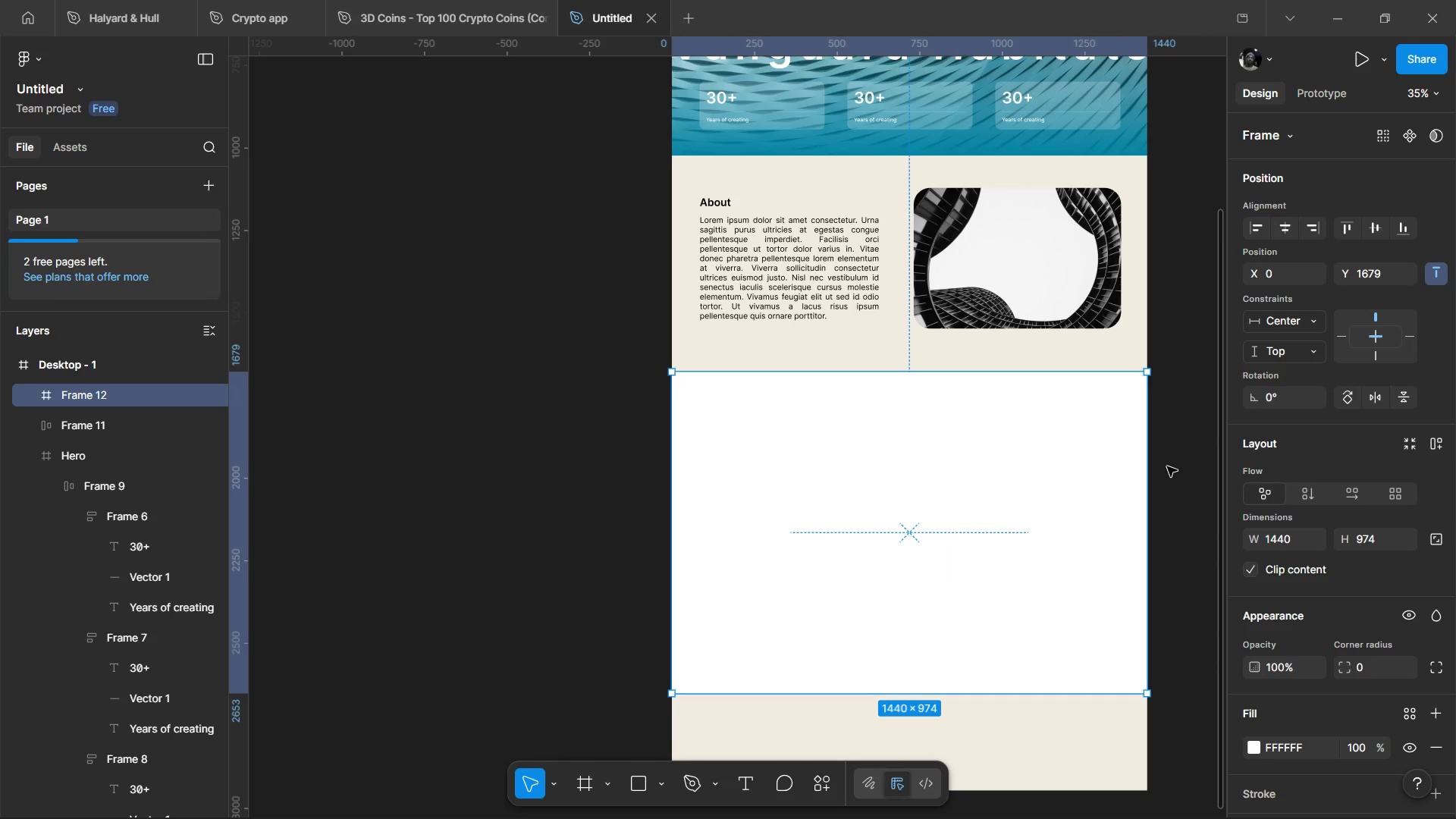 
left_click([1169, 483])
 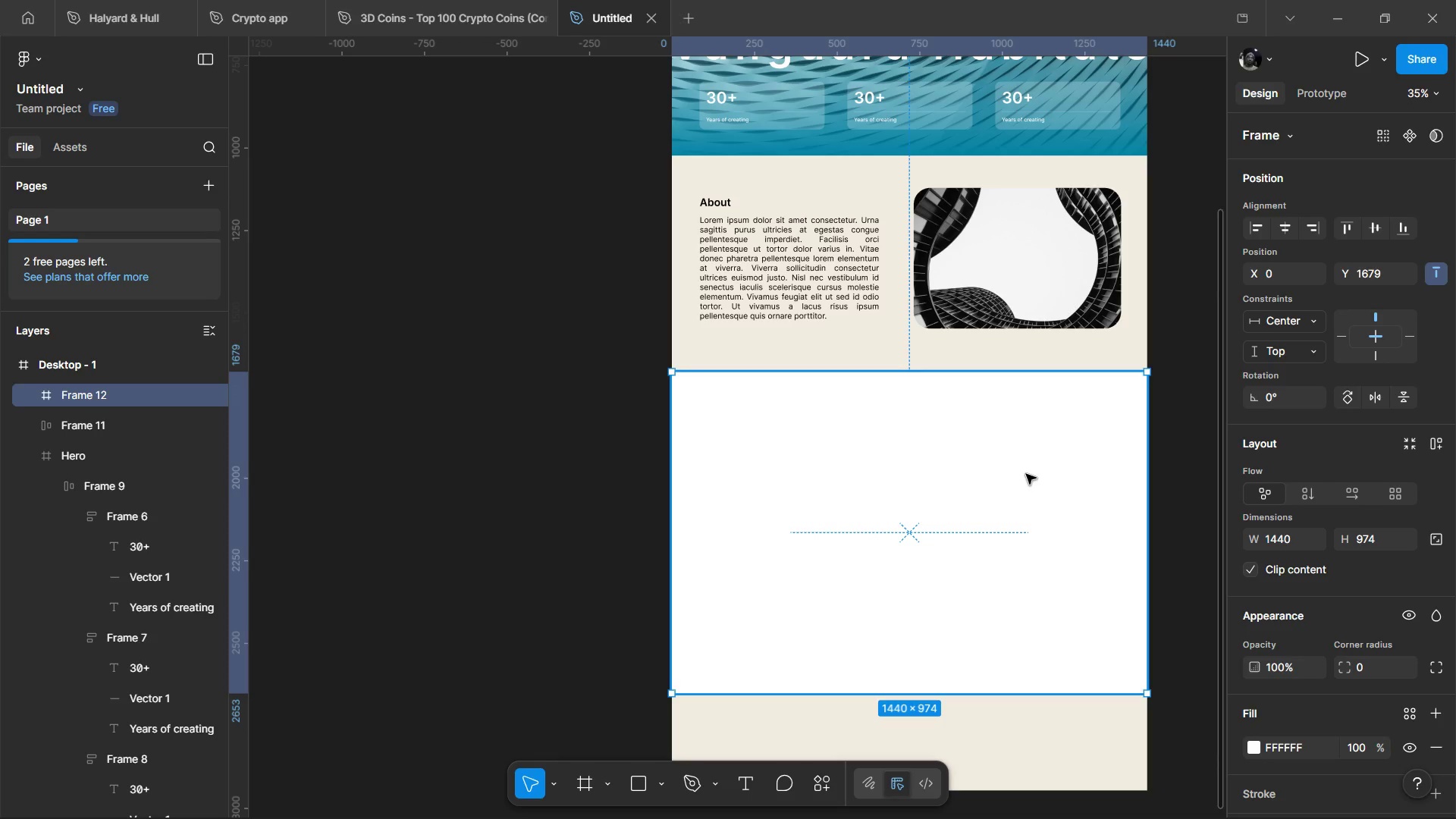 
left_click_drag(start_coordinate=[1017, 469], to_coordinate=[1015, 485])
 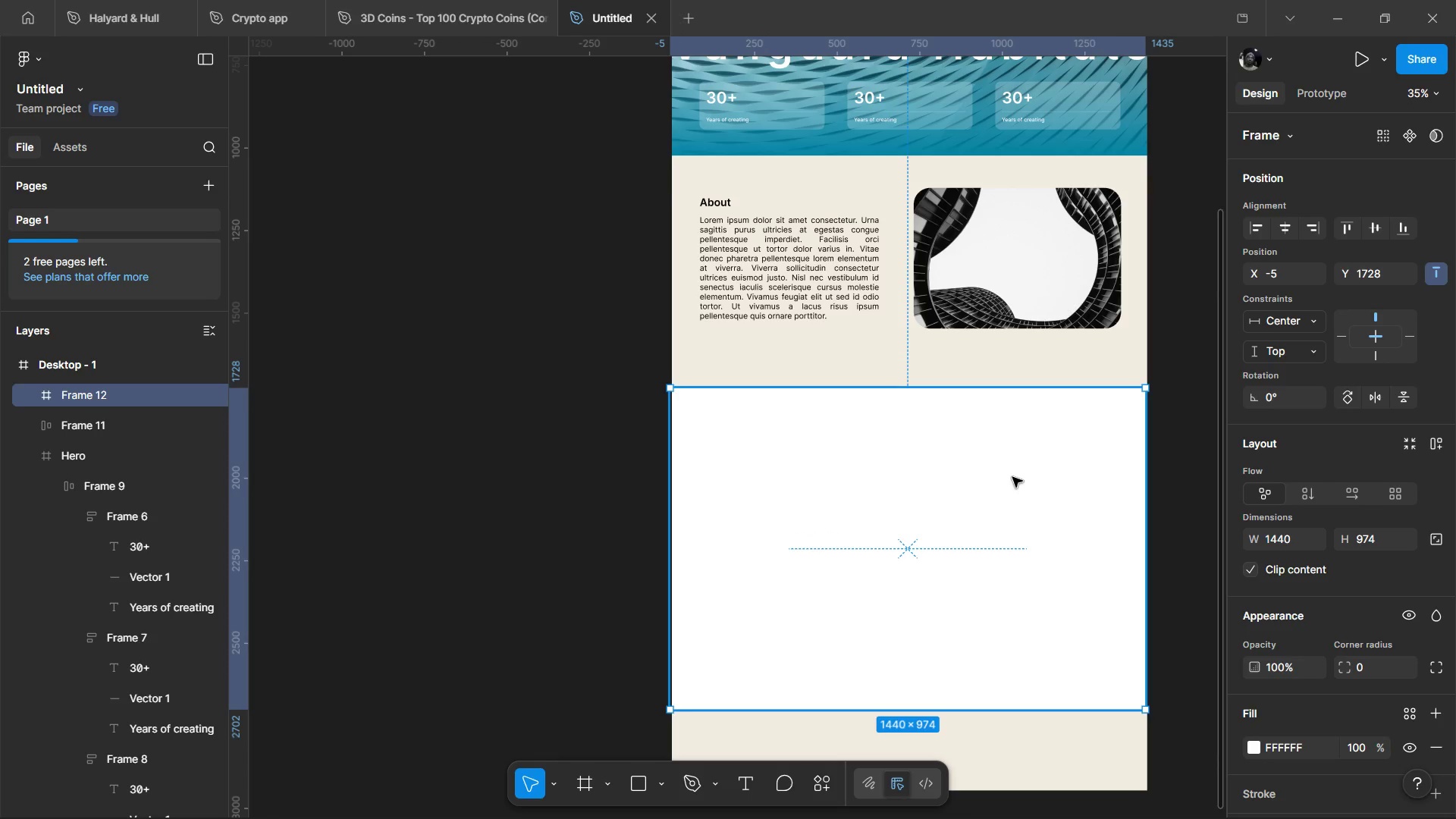 
wait(13.2)
 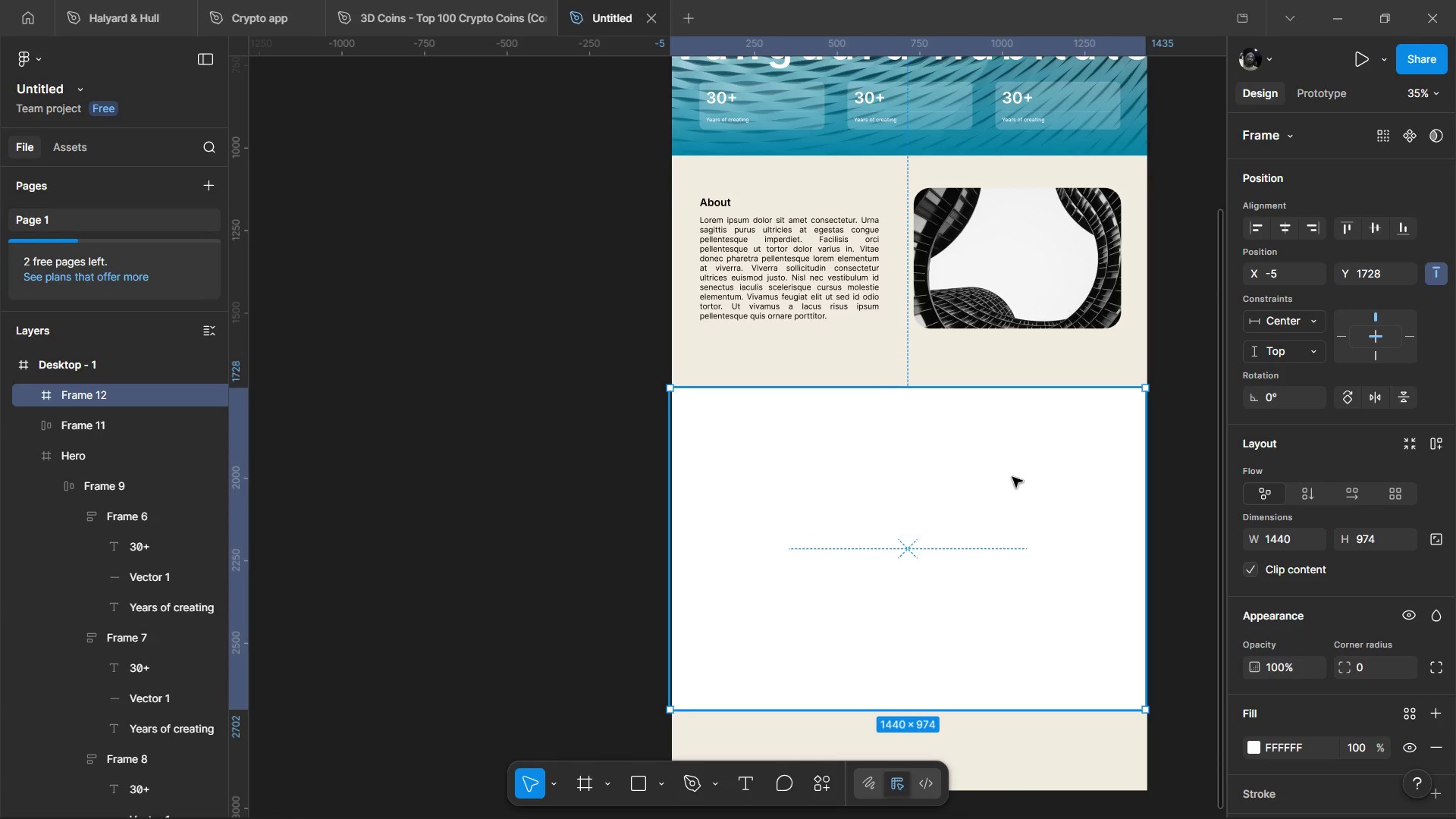 
scroll: coordinate [1262, 592], scroll_direction: down, amount: 1.0
 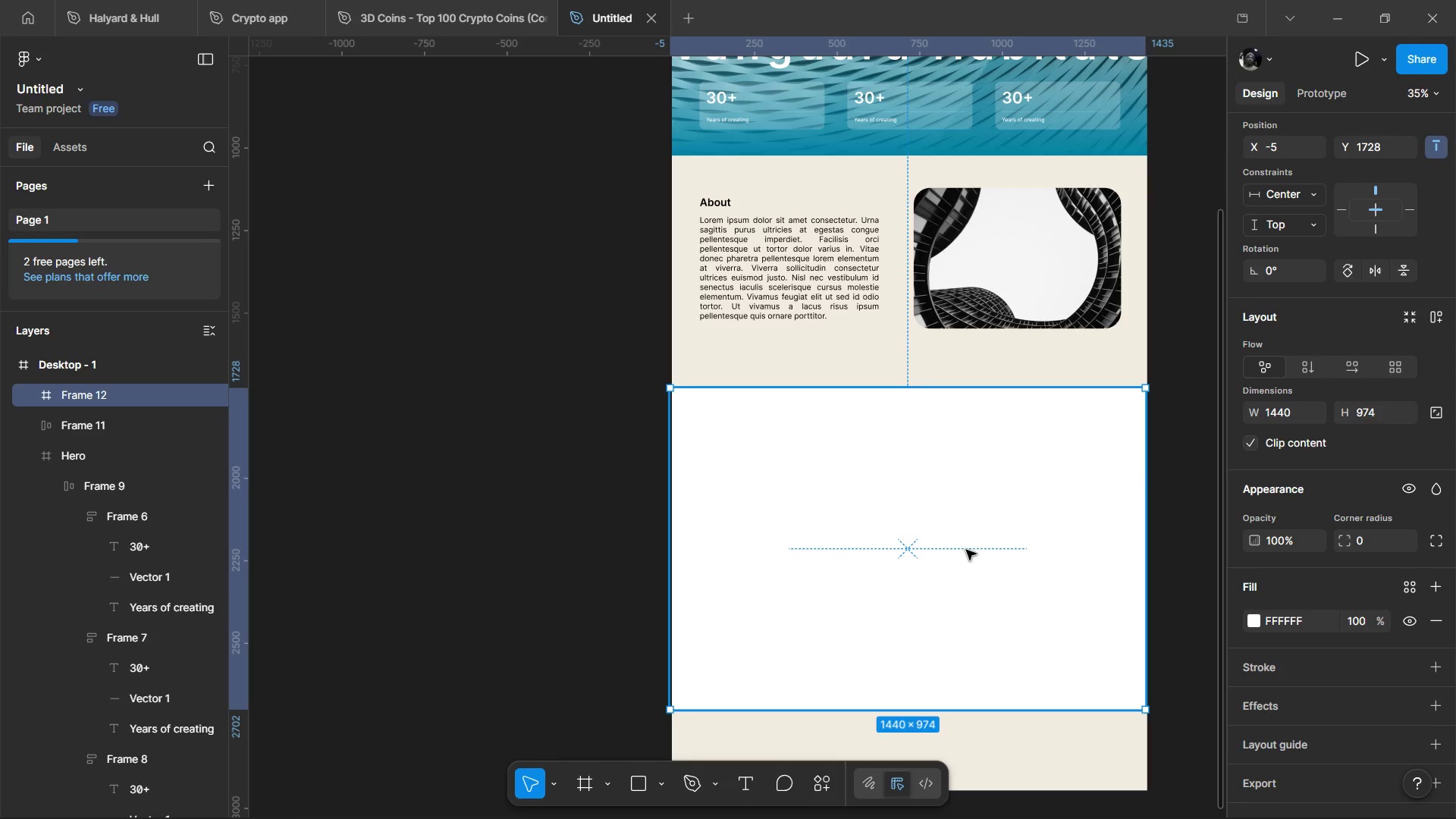 
hold_key(key=ControlLeft, duration=0.94)
scroll: coordinate [909, 531], scroll_direction: down, amount: 2.0
 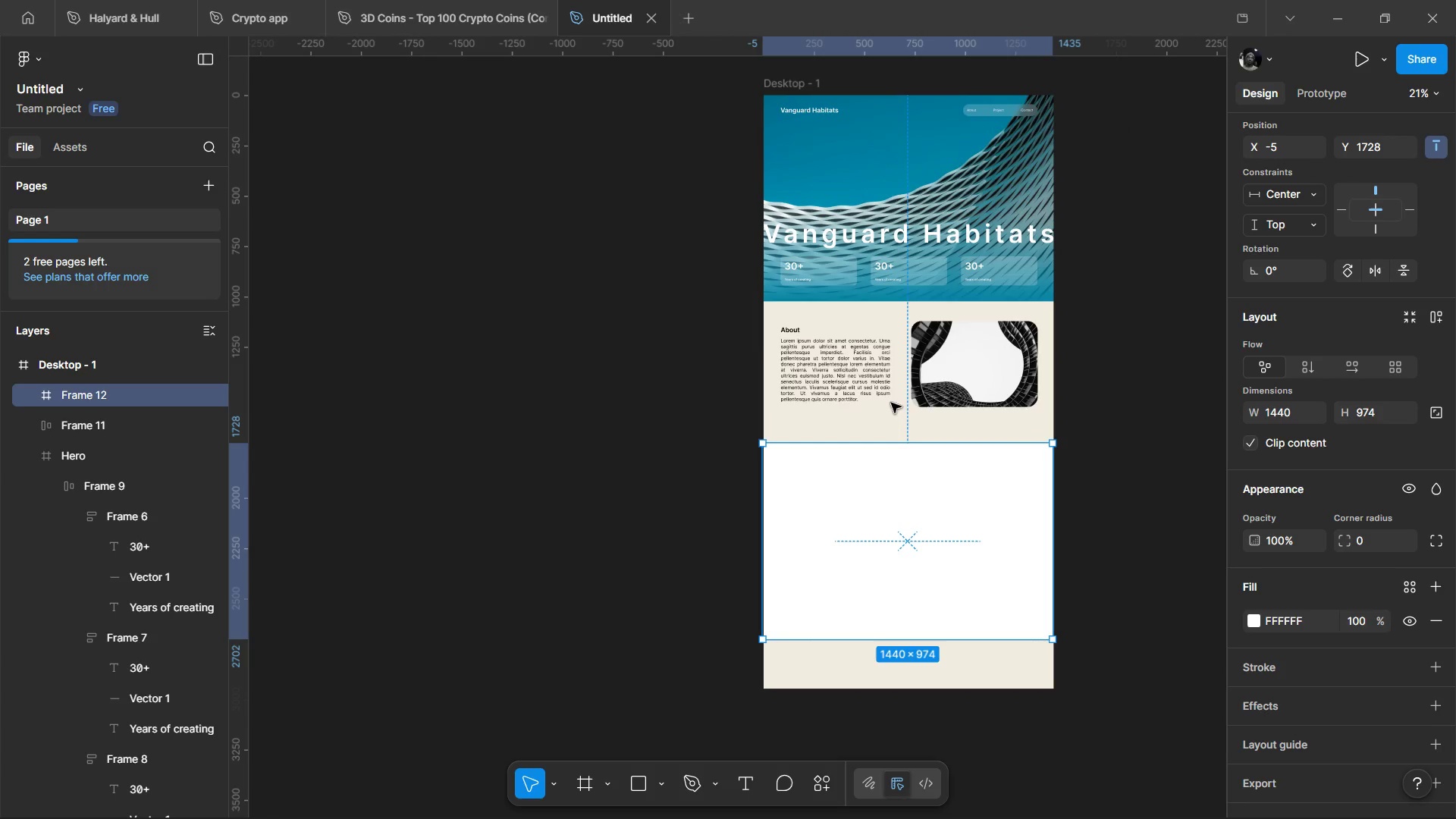 
hold_key(key=ControlLeft, duration=0.83)
scroll: coordinate [889, 394], scroll_direction: up, amount: 2.0
 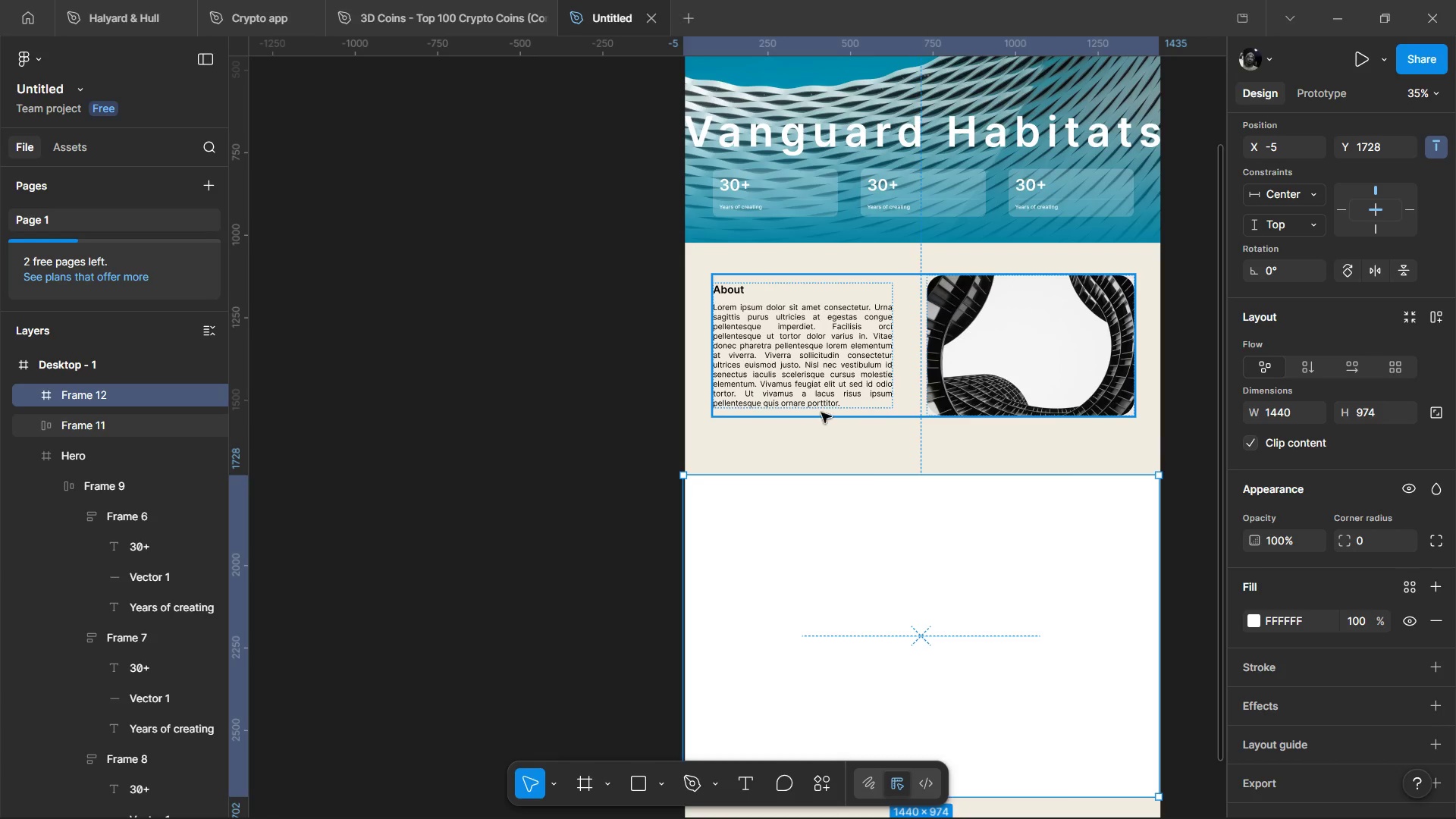 
scroll: coordinate [843, 436], scroll_direction: down, amount: 1.0
 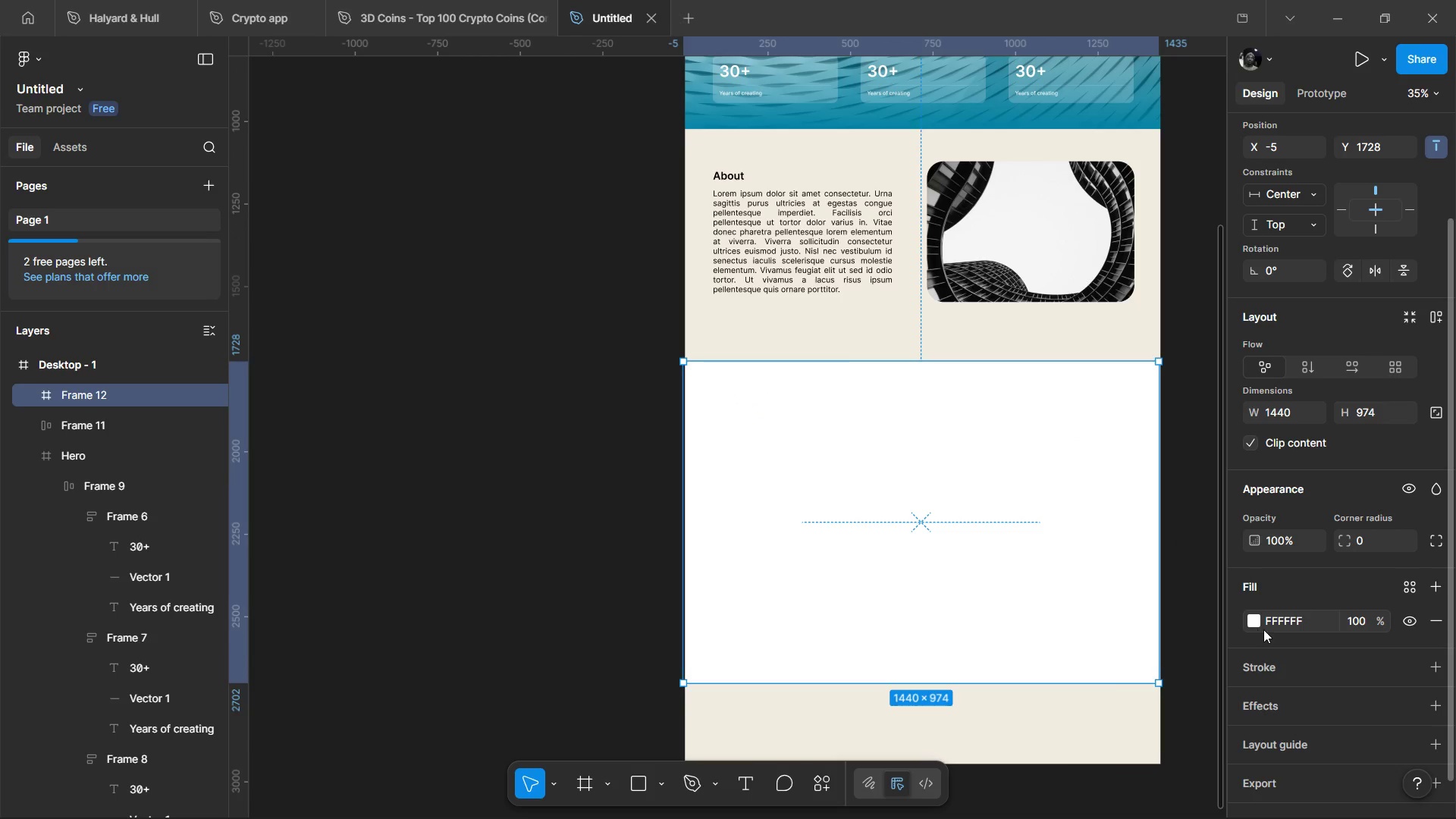 
left_click([1269, 624])
 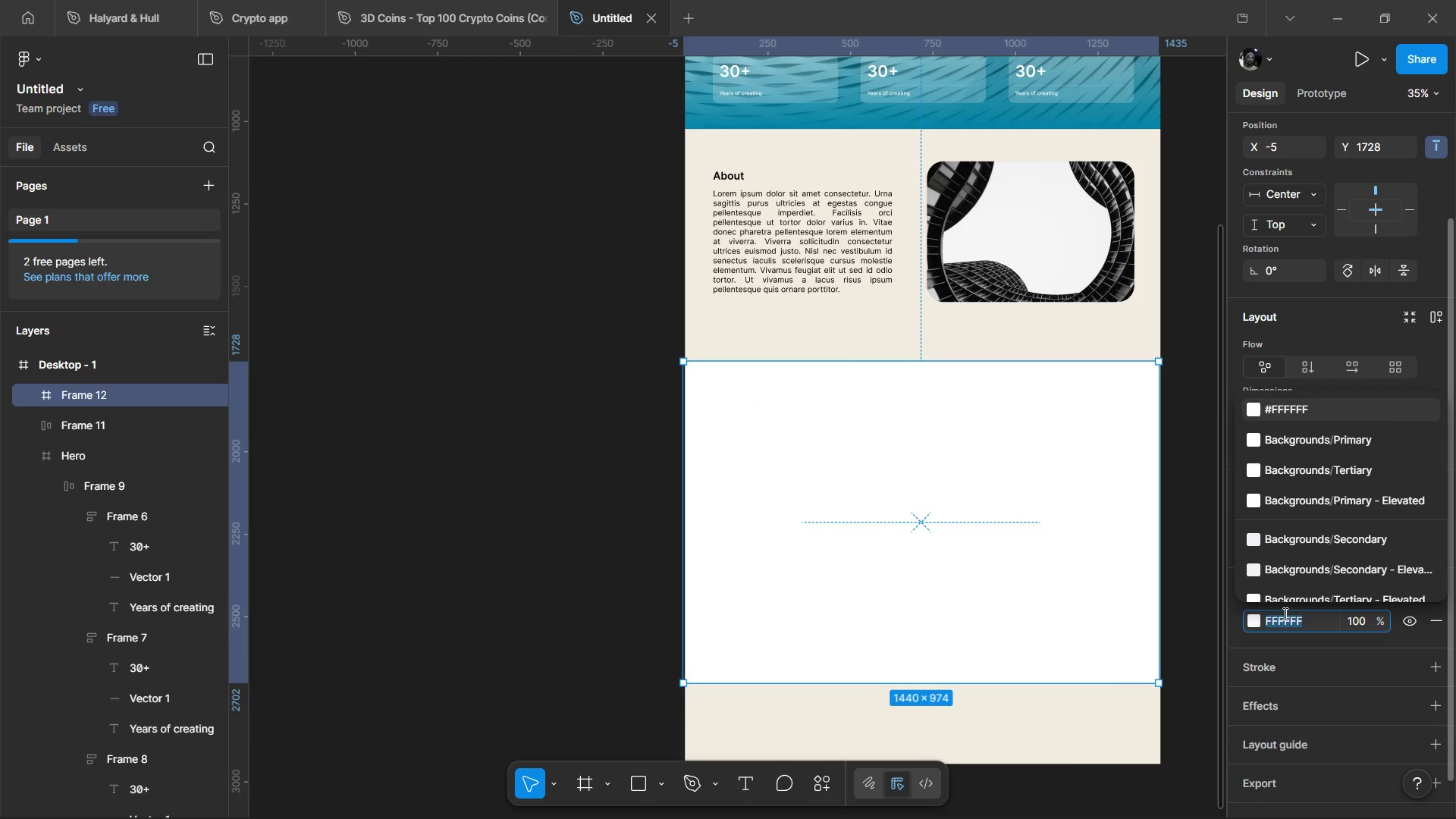 
type(f7)
 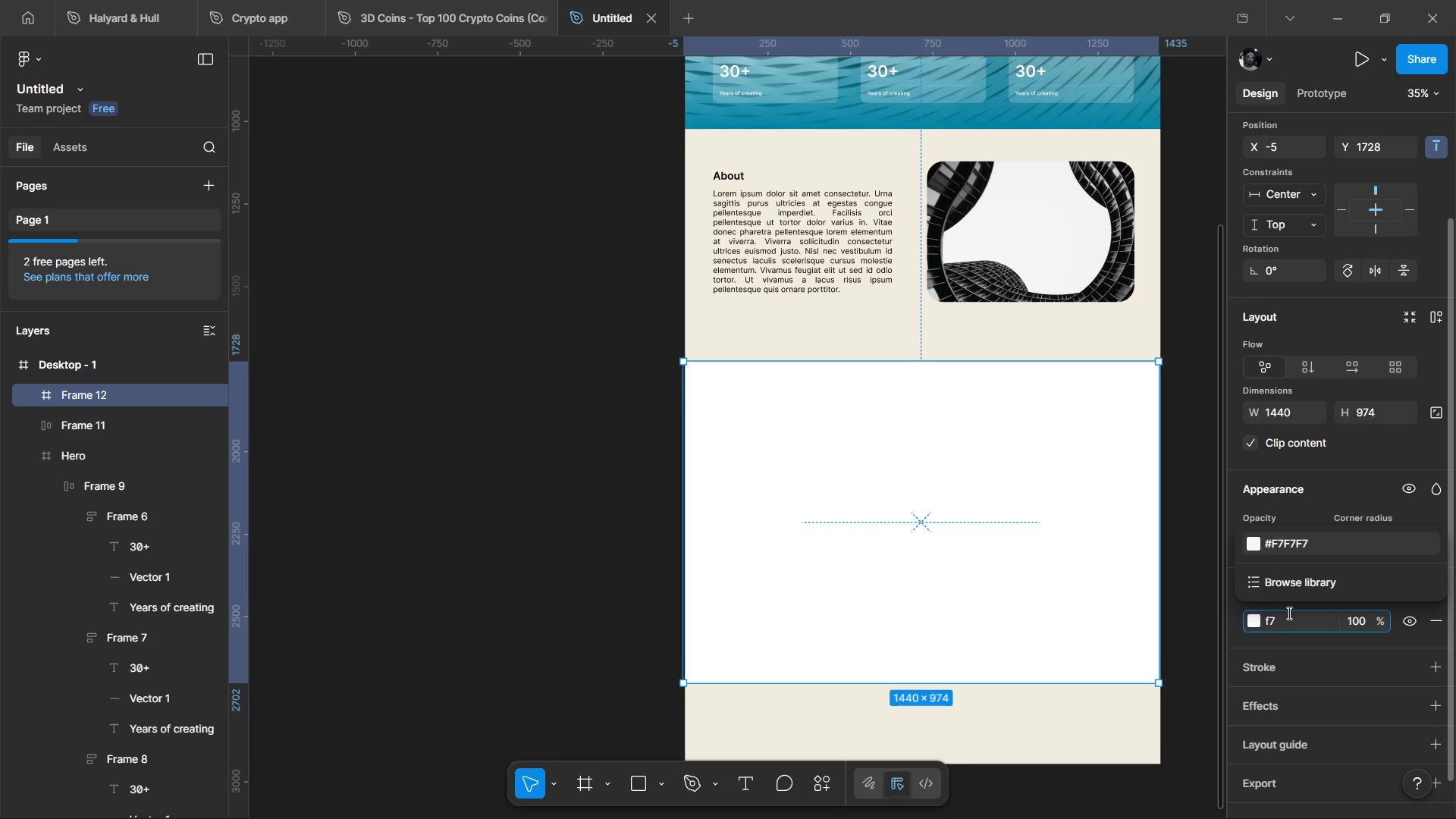 
wait(18.39)
 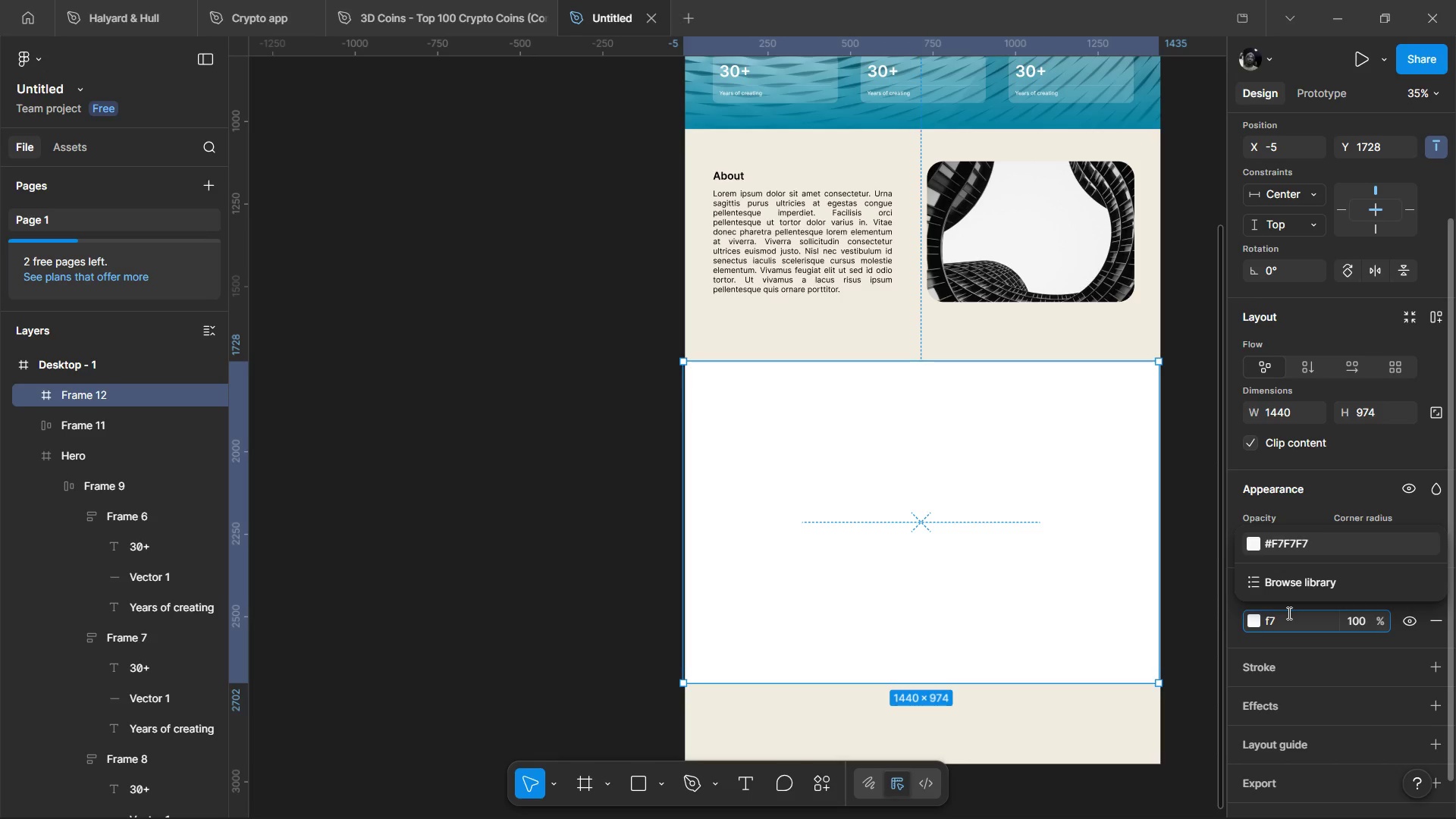 
type(f7f7)
 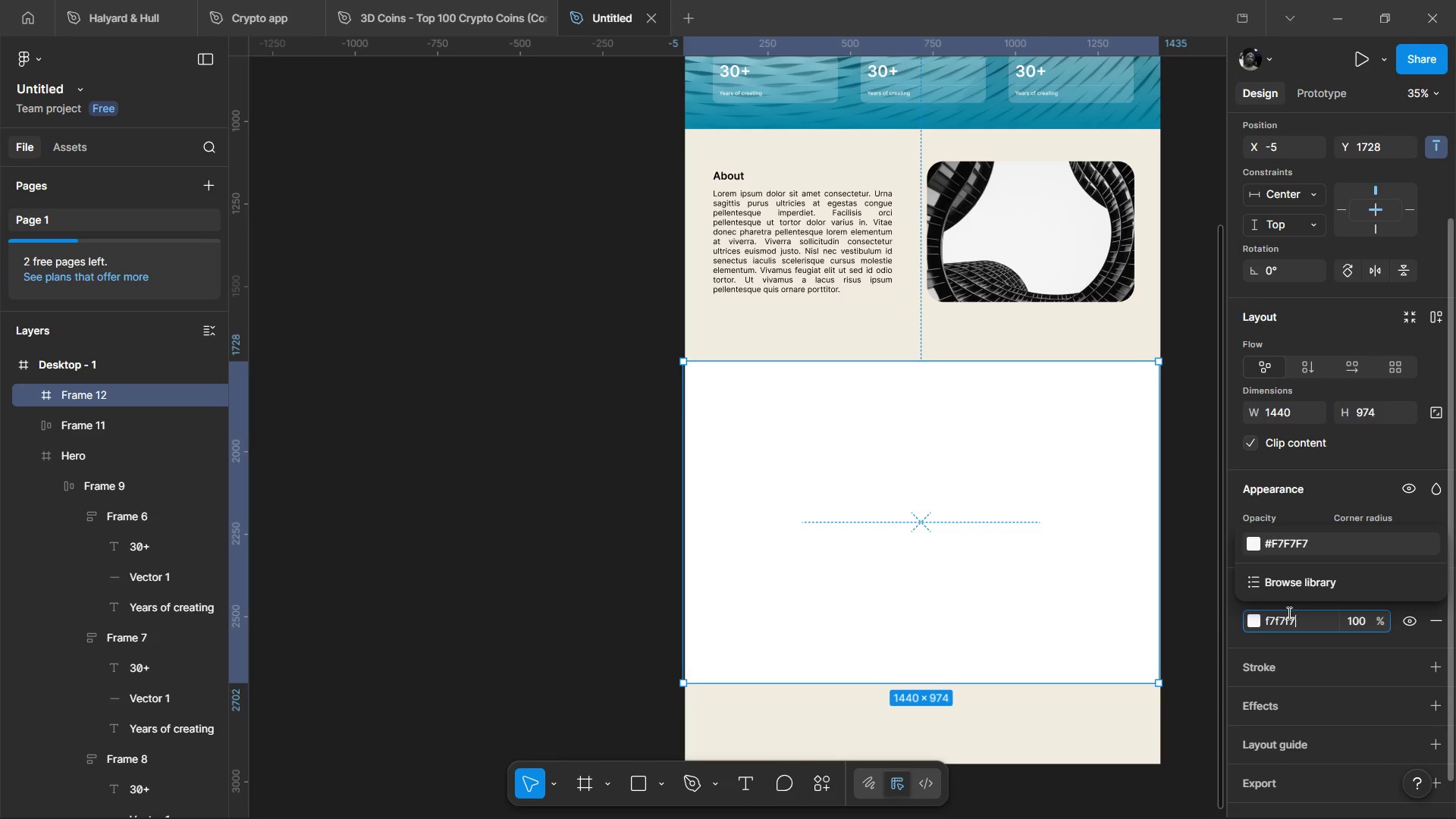 
key(Enter)
 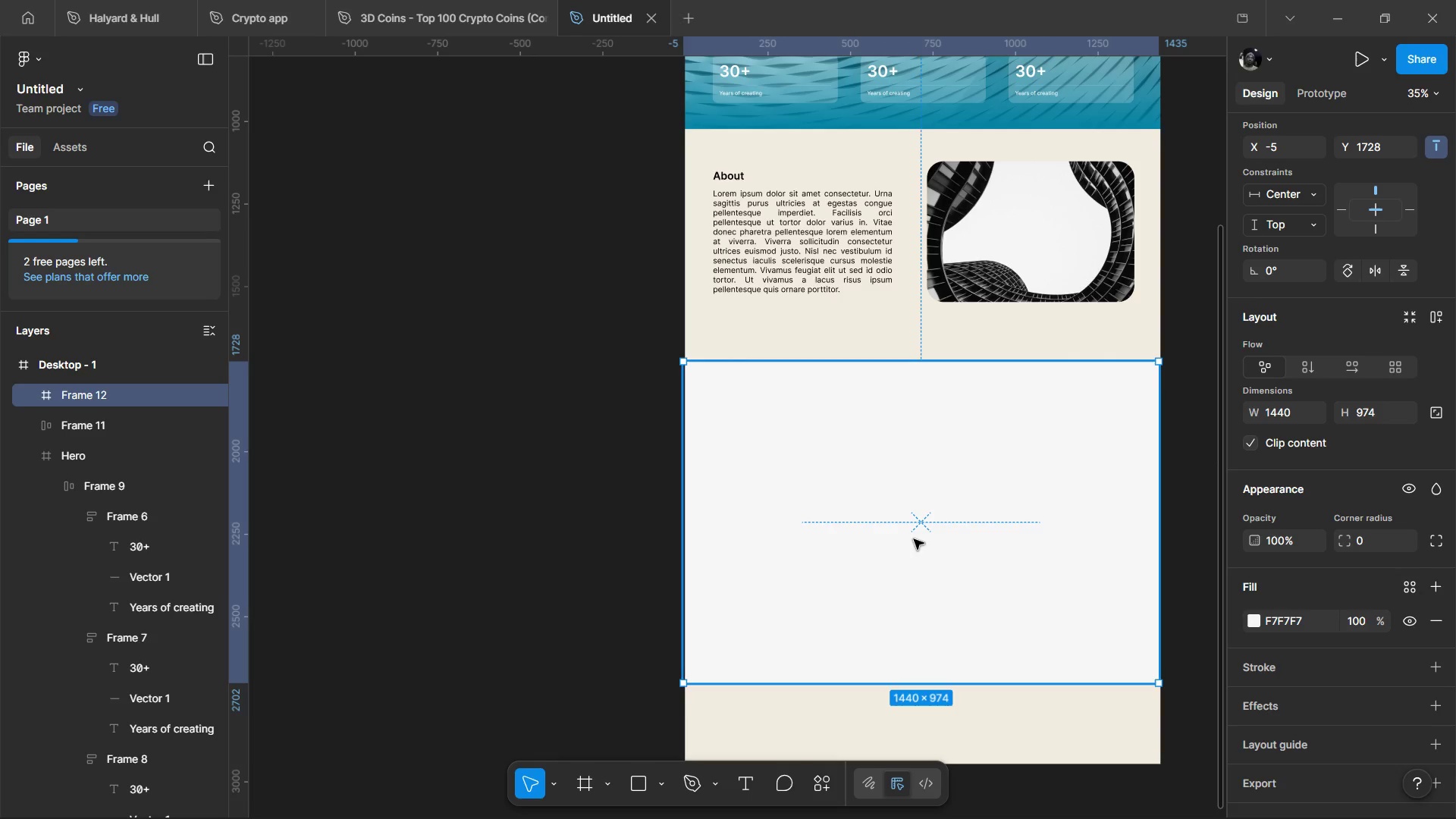 
wait(10.2)
 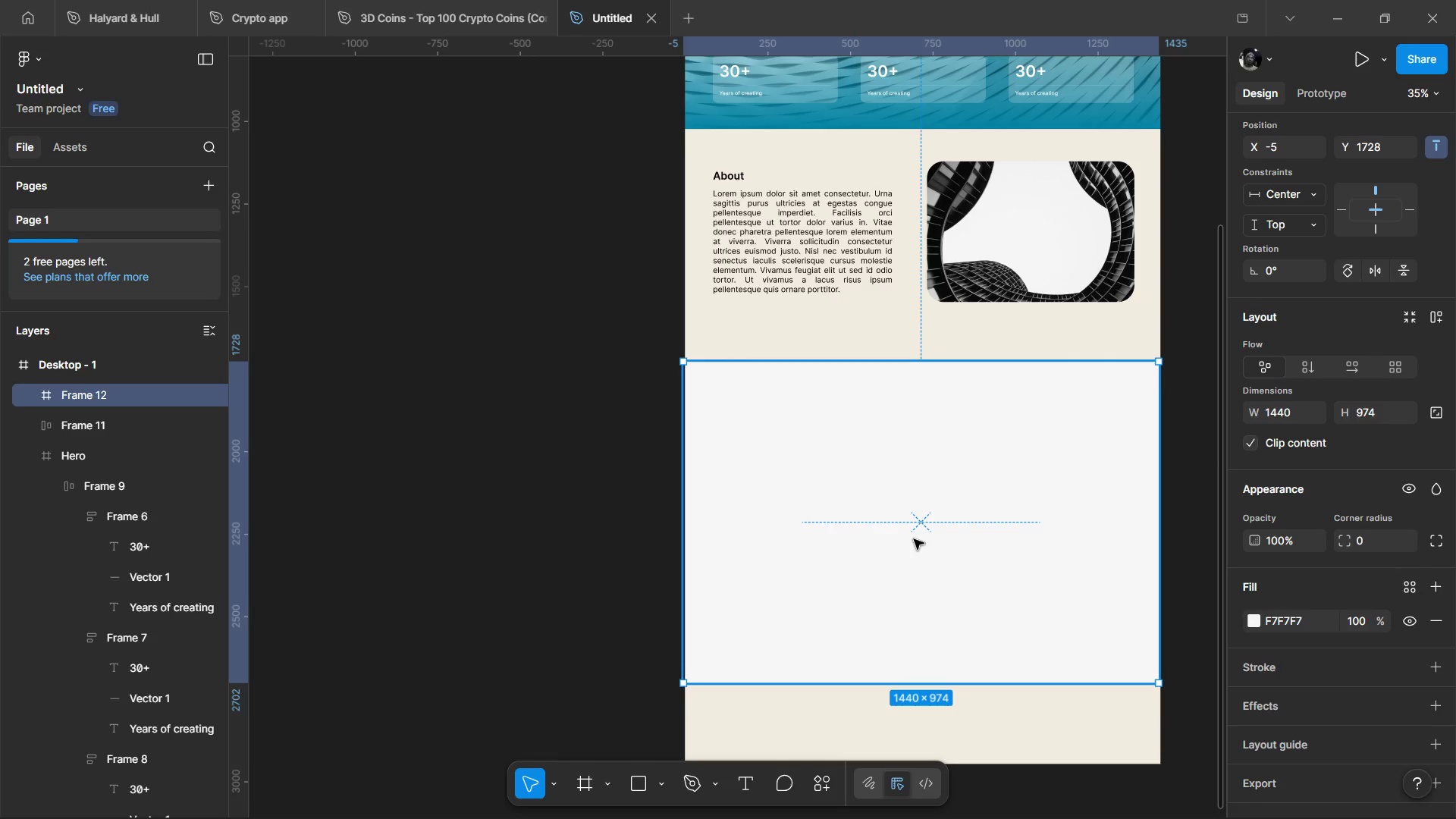 
left_click([934, 321])
 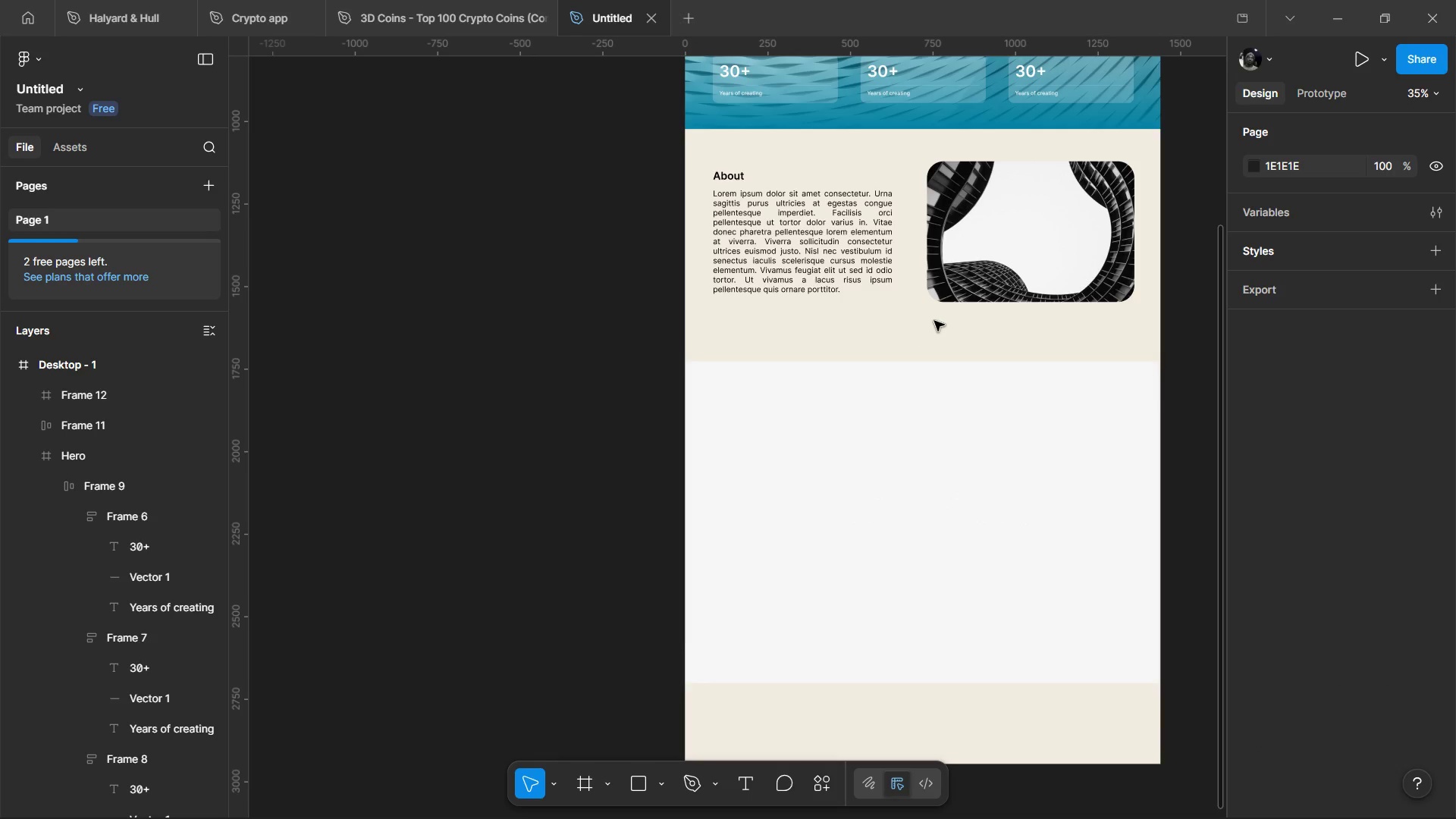 
wait(9.81)
 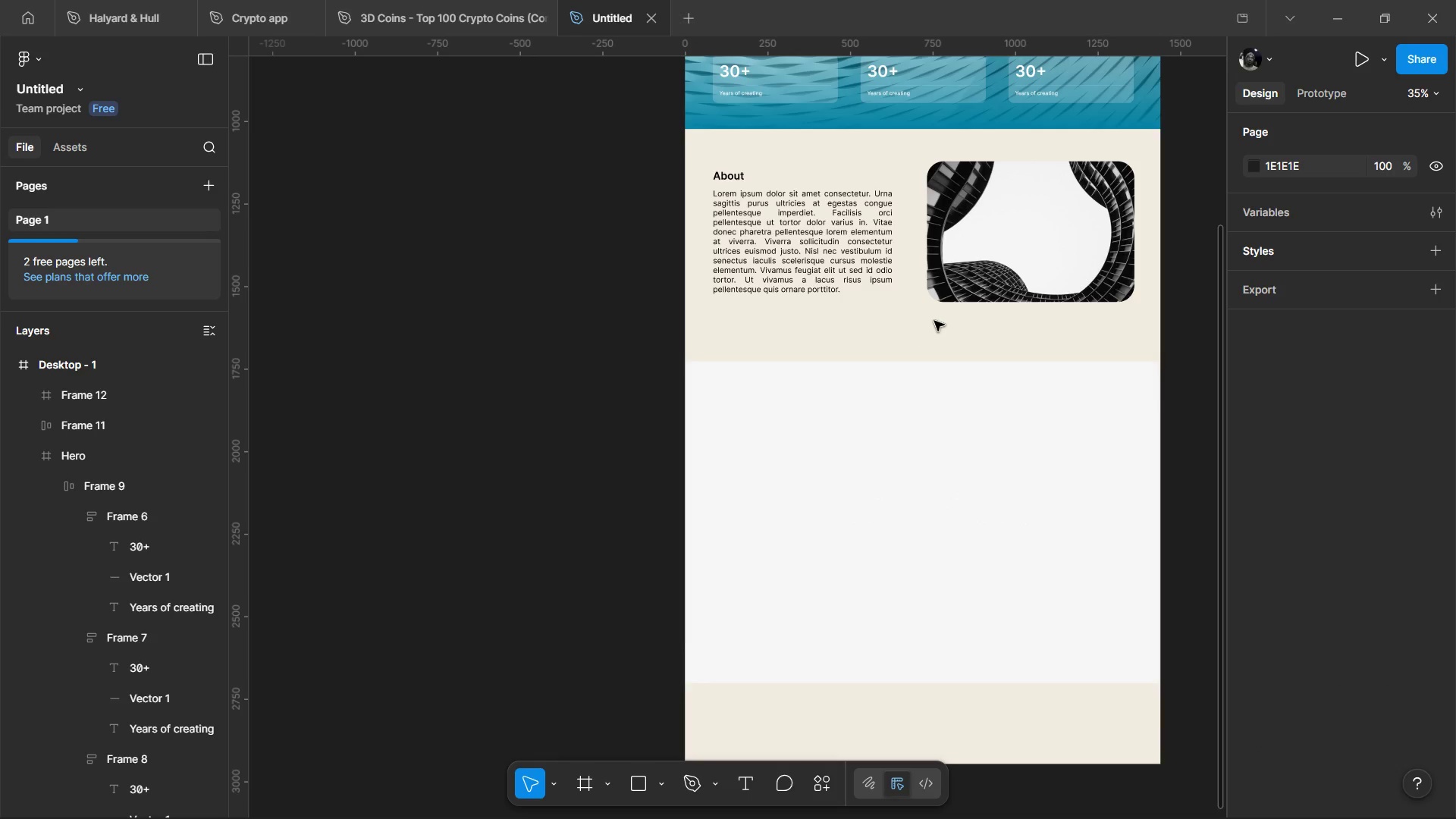 
hold_key(key=ControlLeft, duration=0.97)
left_click([825, 320])
 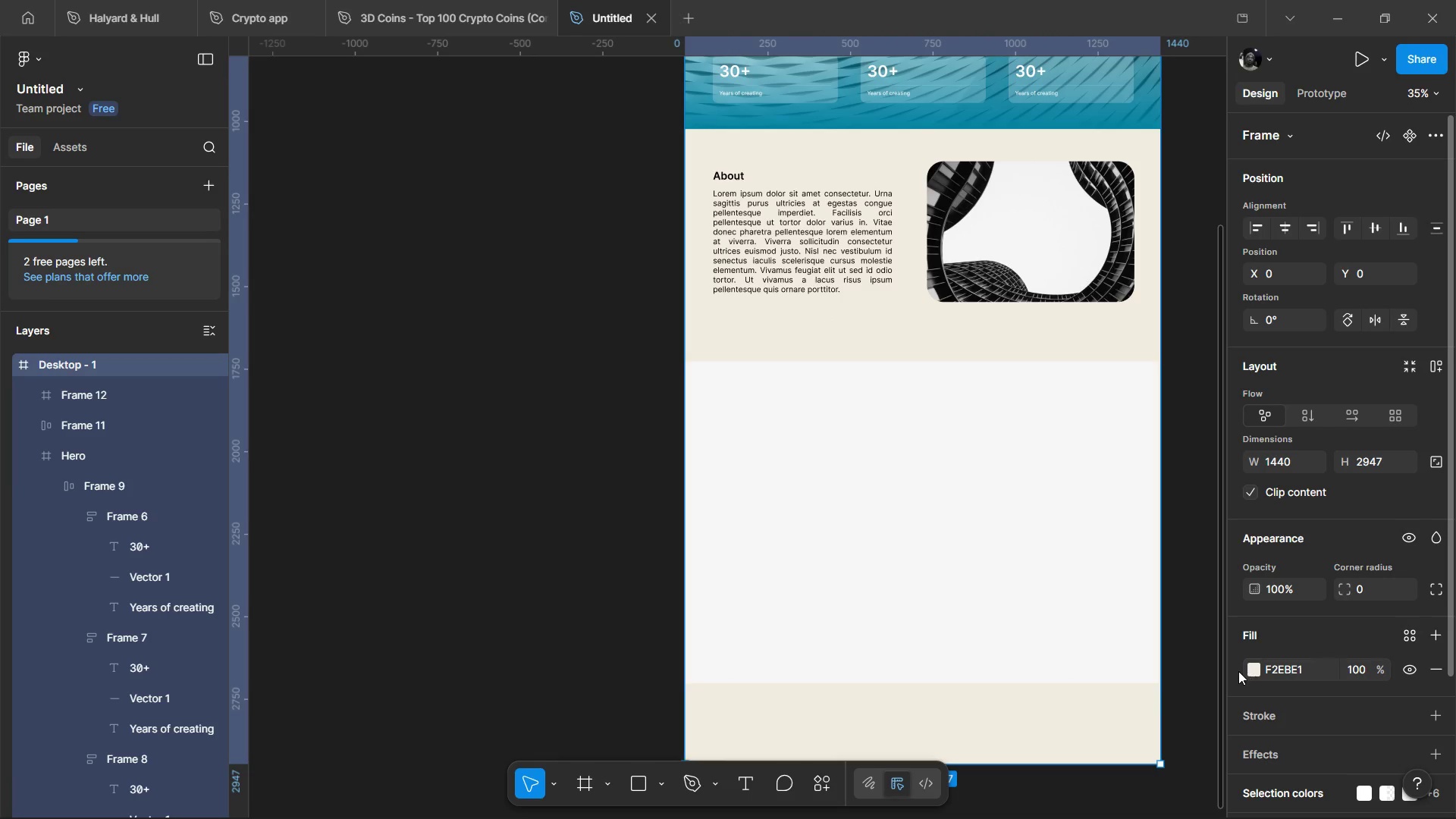 
left_click([1251, 670])
 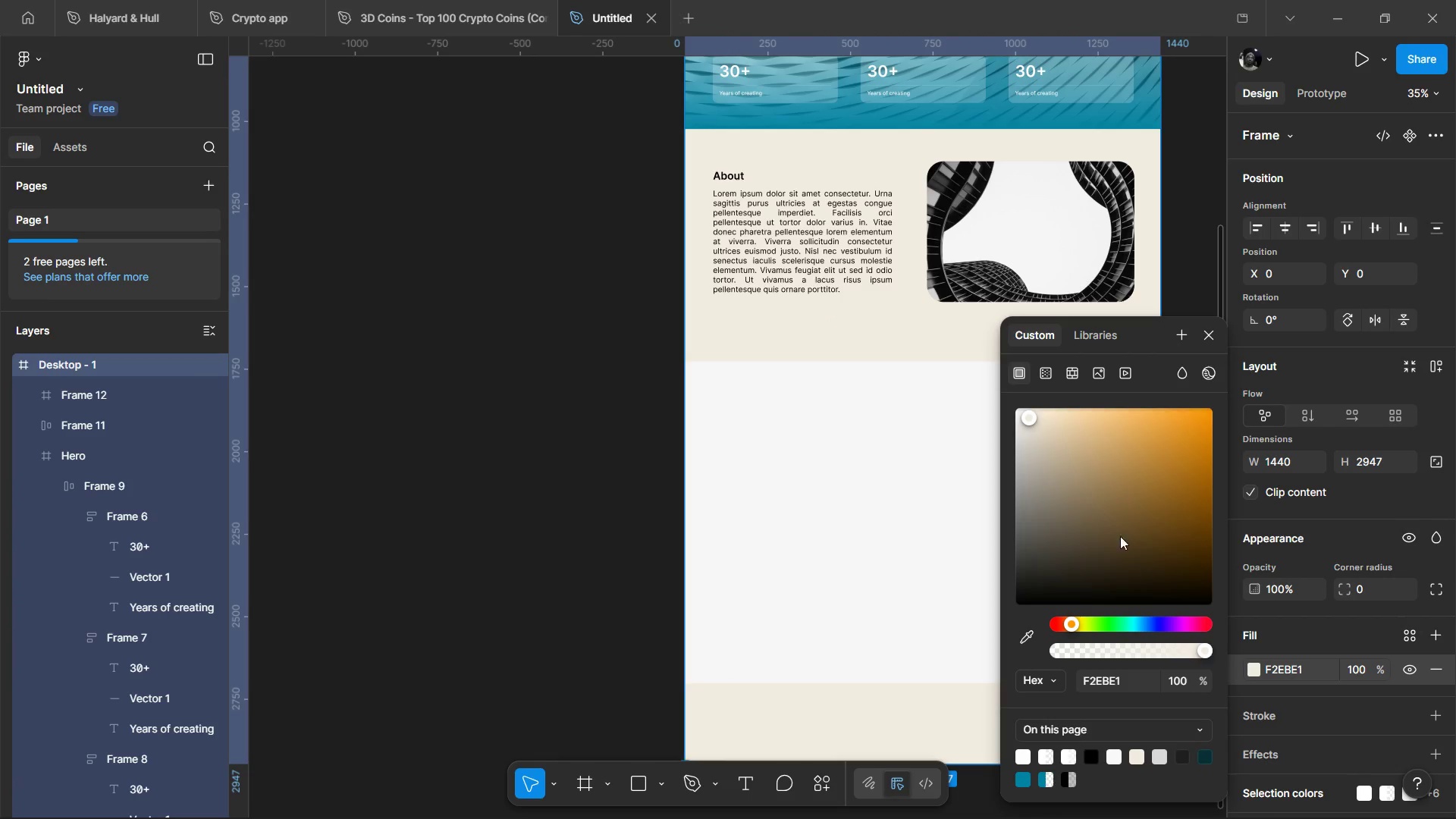 
left_click_drag(start_coordinate=[1109, 521], to_coordinate=[780, 153])
 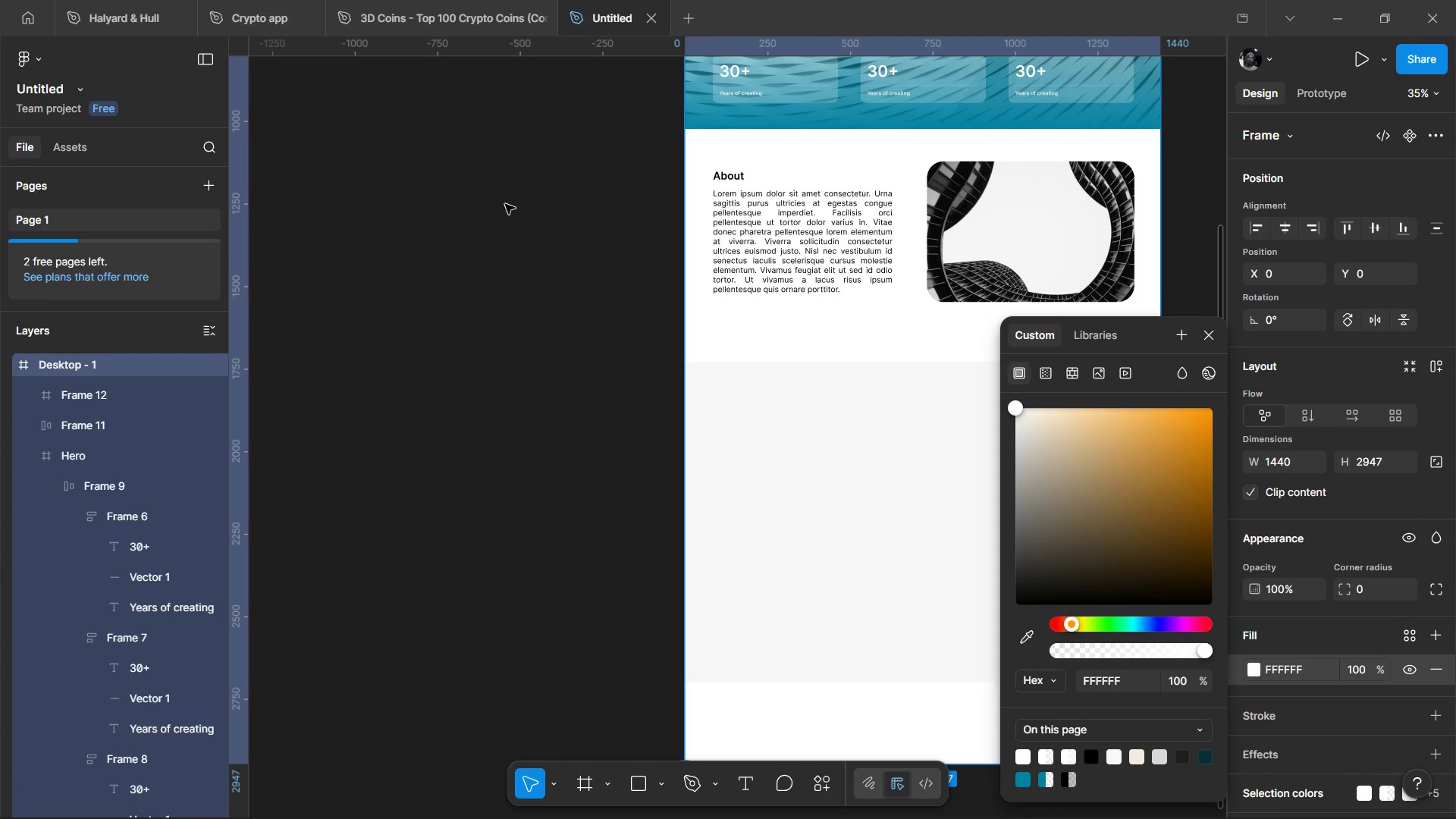 
left_click([494, 214])
 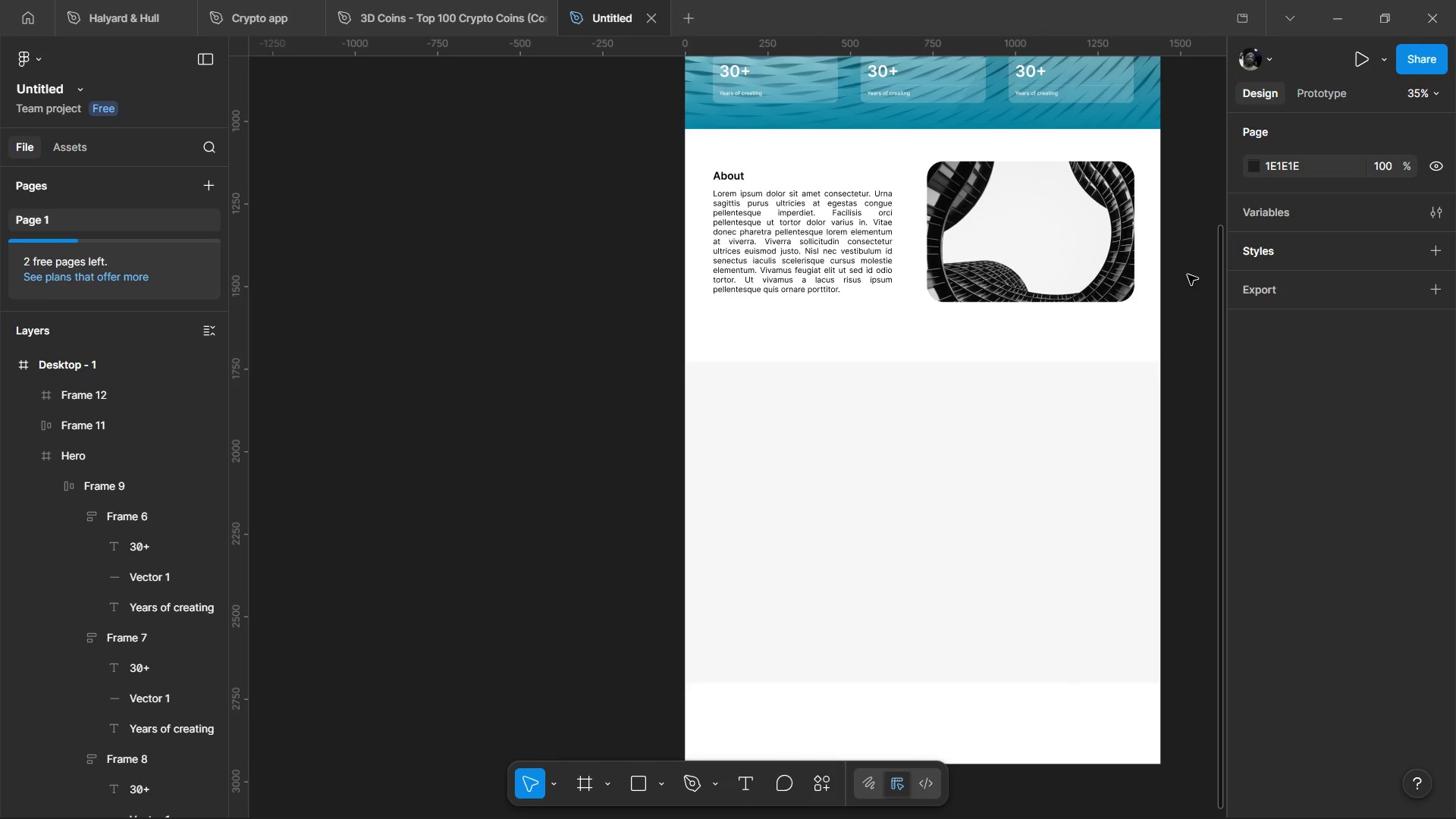 
hold_key(key=ControlLeft, duration=0.56)
scroll: coordinate [1157, 357], scroll_direction: down, amount: 2.0
 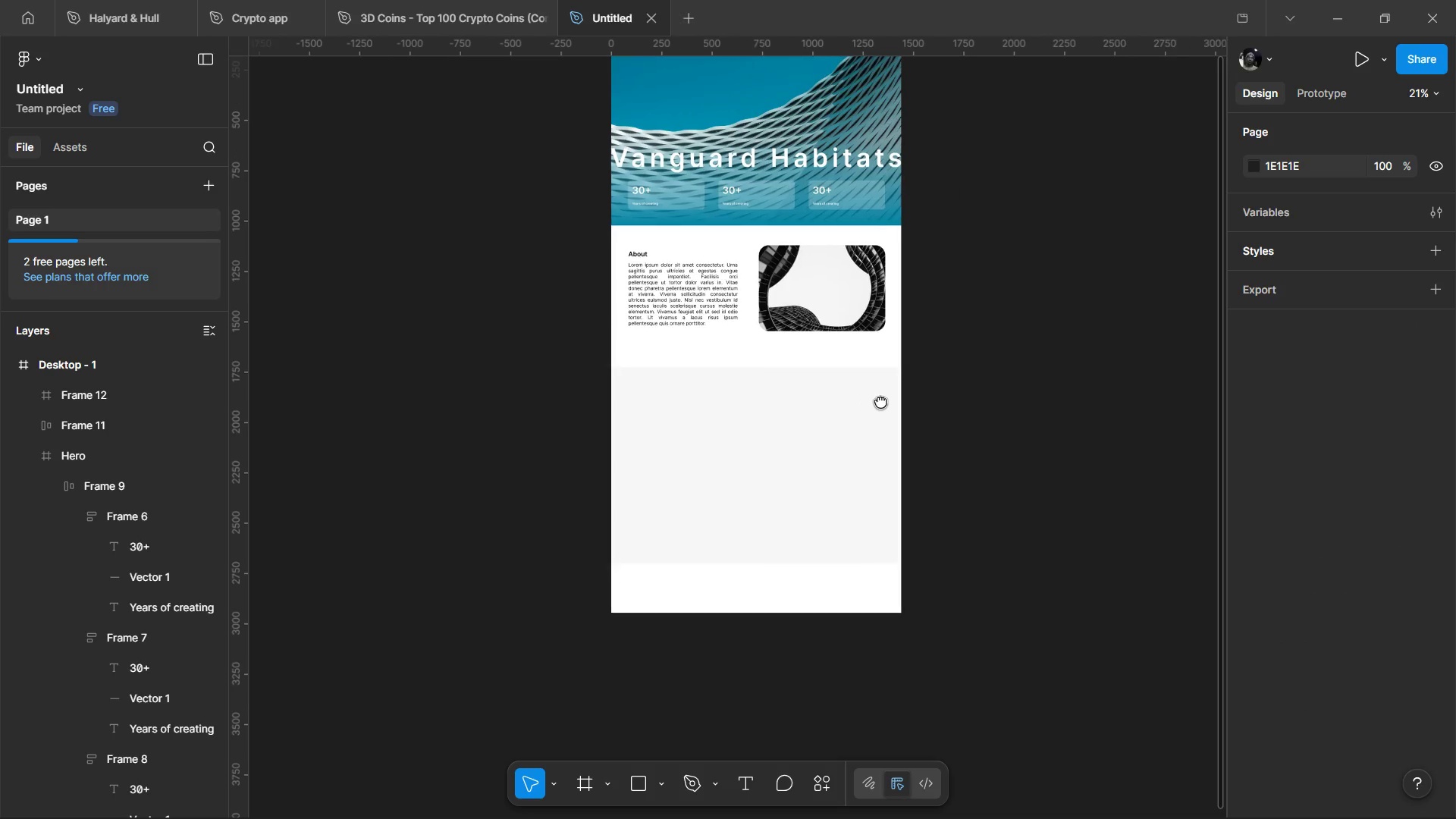 
hold_key(key=ControlLeft, duration=1.5)
scroll: coordinate [952, 315], scroll_direction: up, amount: 4.0
 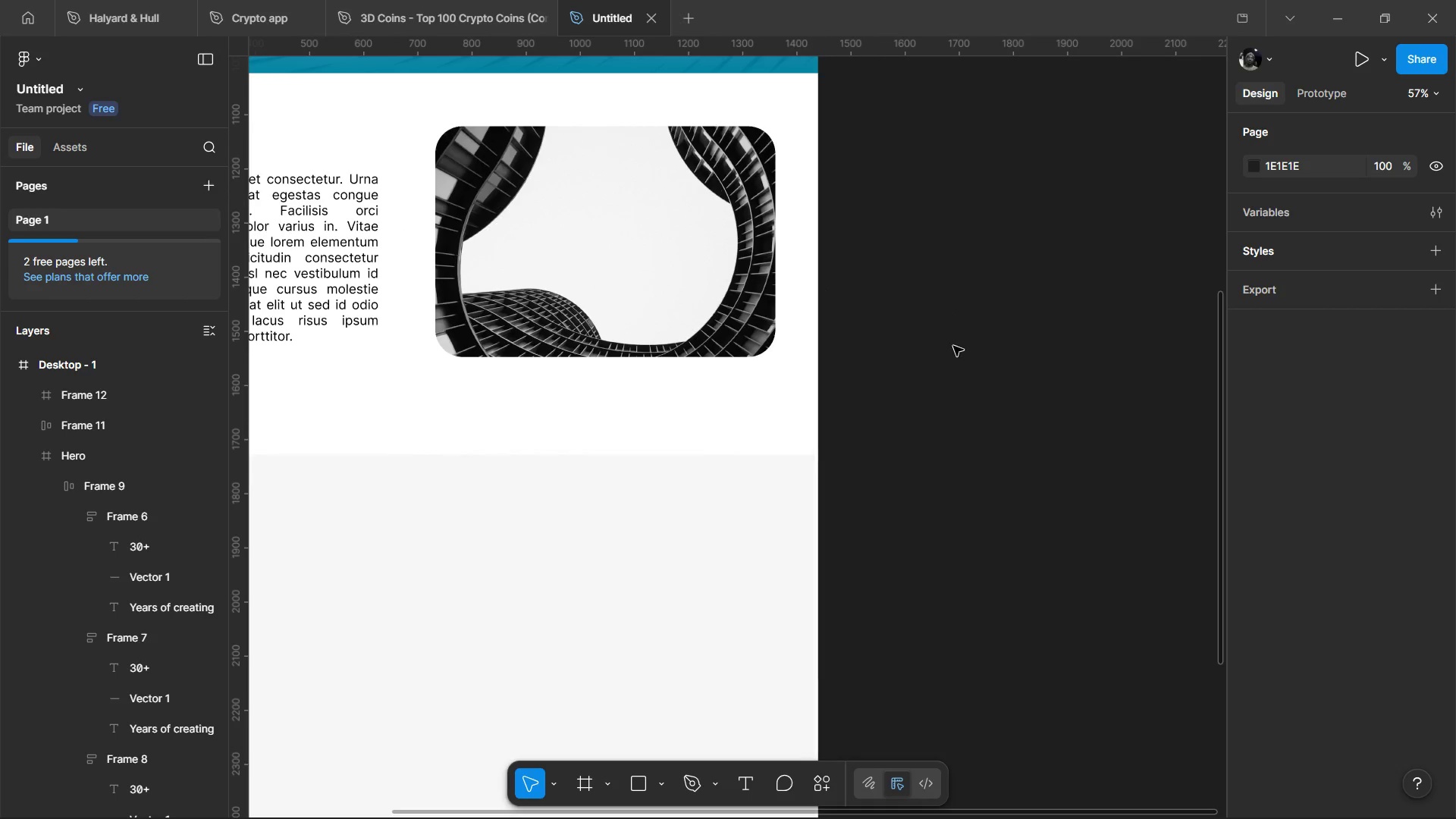 
hold_key(key=ControlLeft, duration=0.95)
scroll: coordinate [953, 355], scroll_direction: down, amount: 2.0
 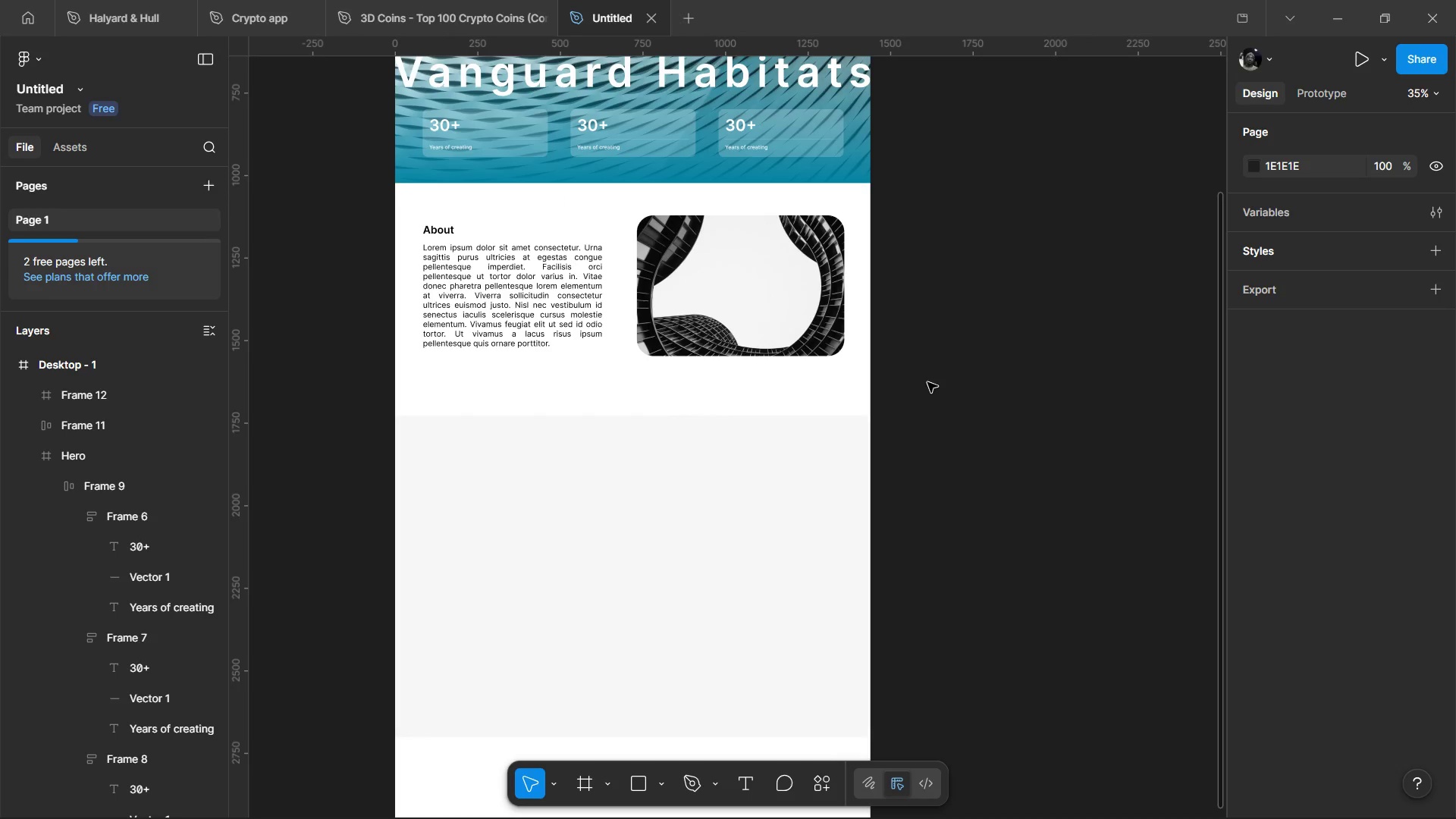 
hold_key(key=ControlLeft, duration=0.5)
 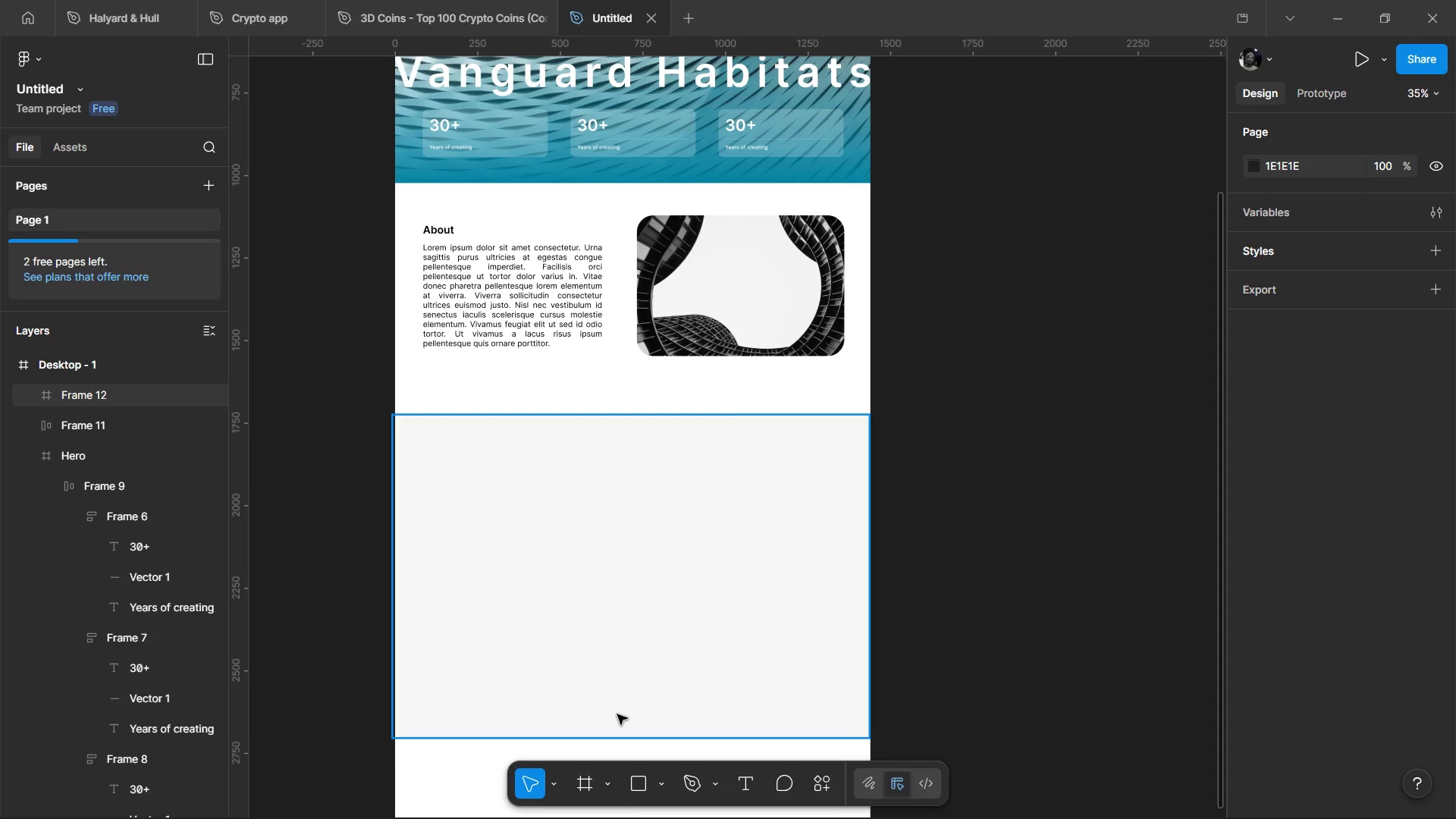 
wait(5.36)
 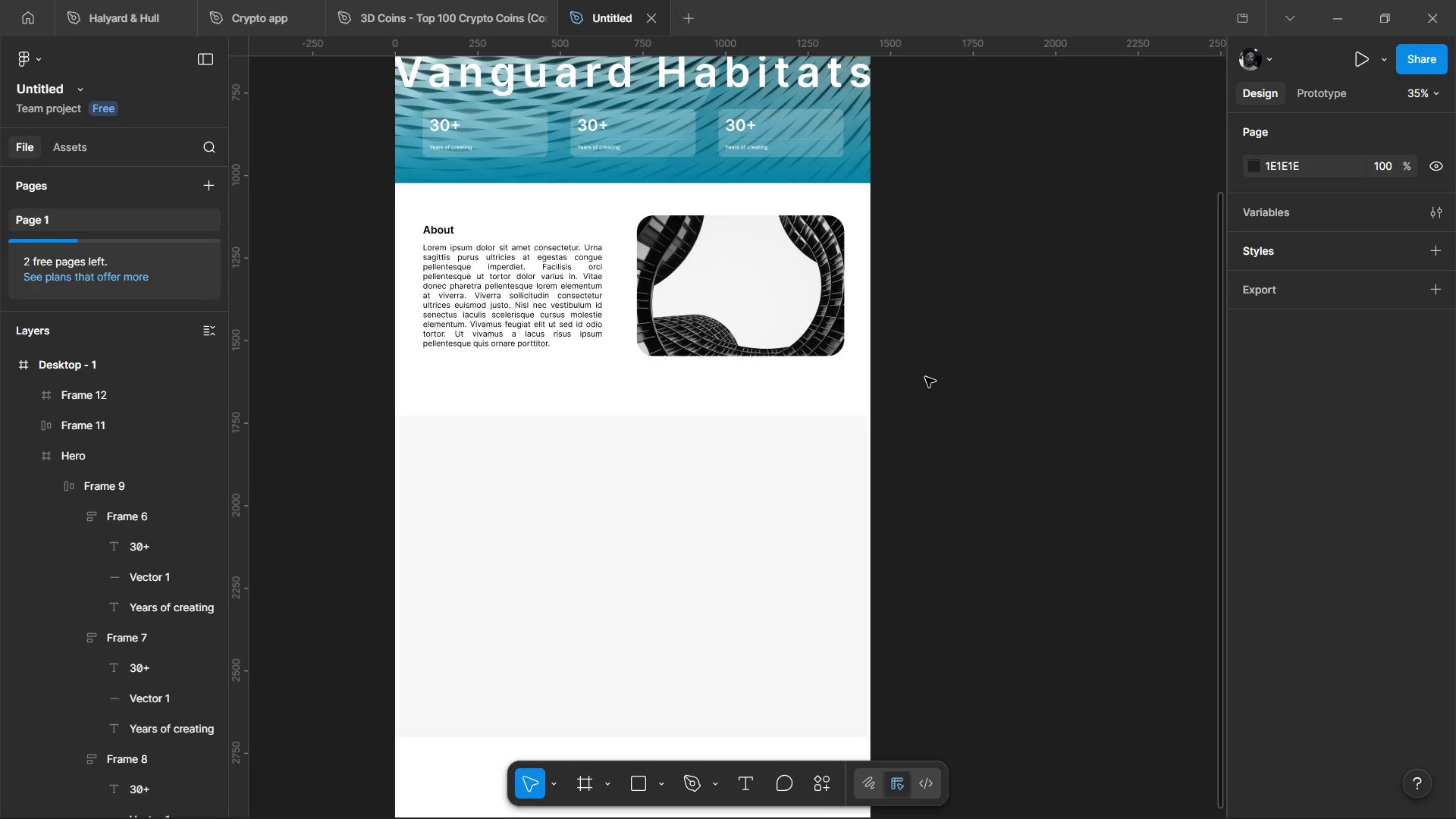 
left_click([854, 797])
 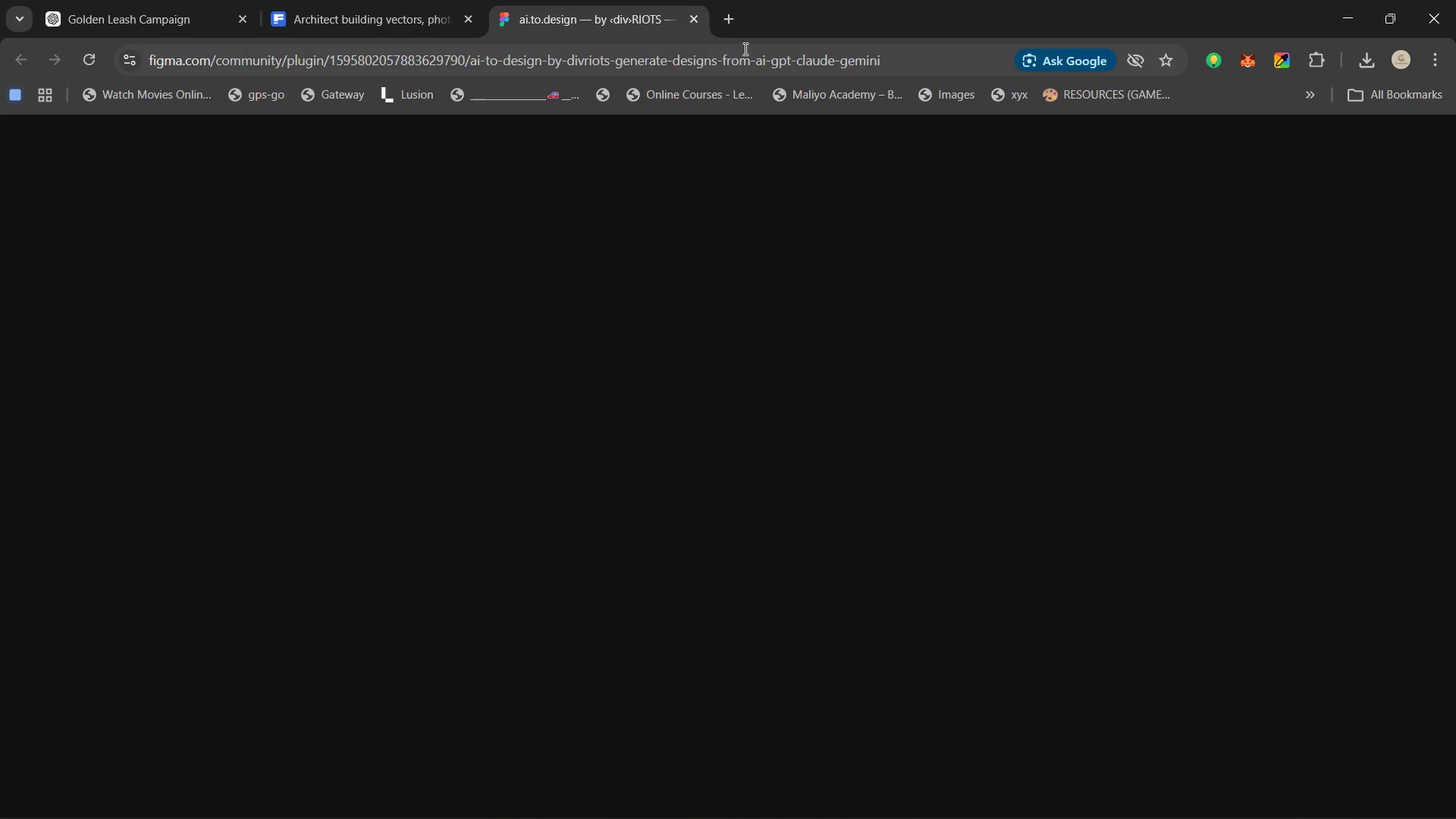 
left_click([733, 23])
 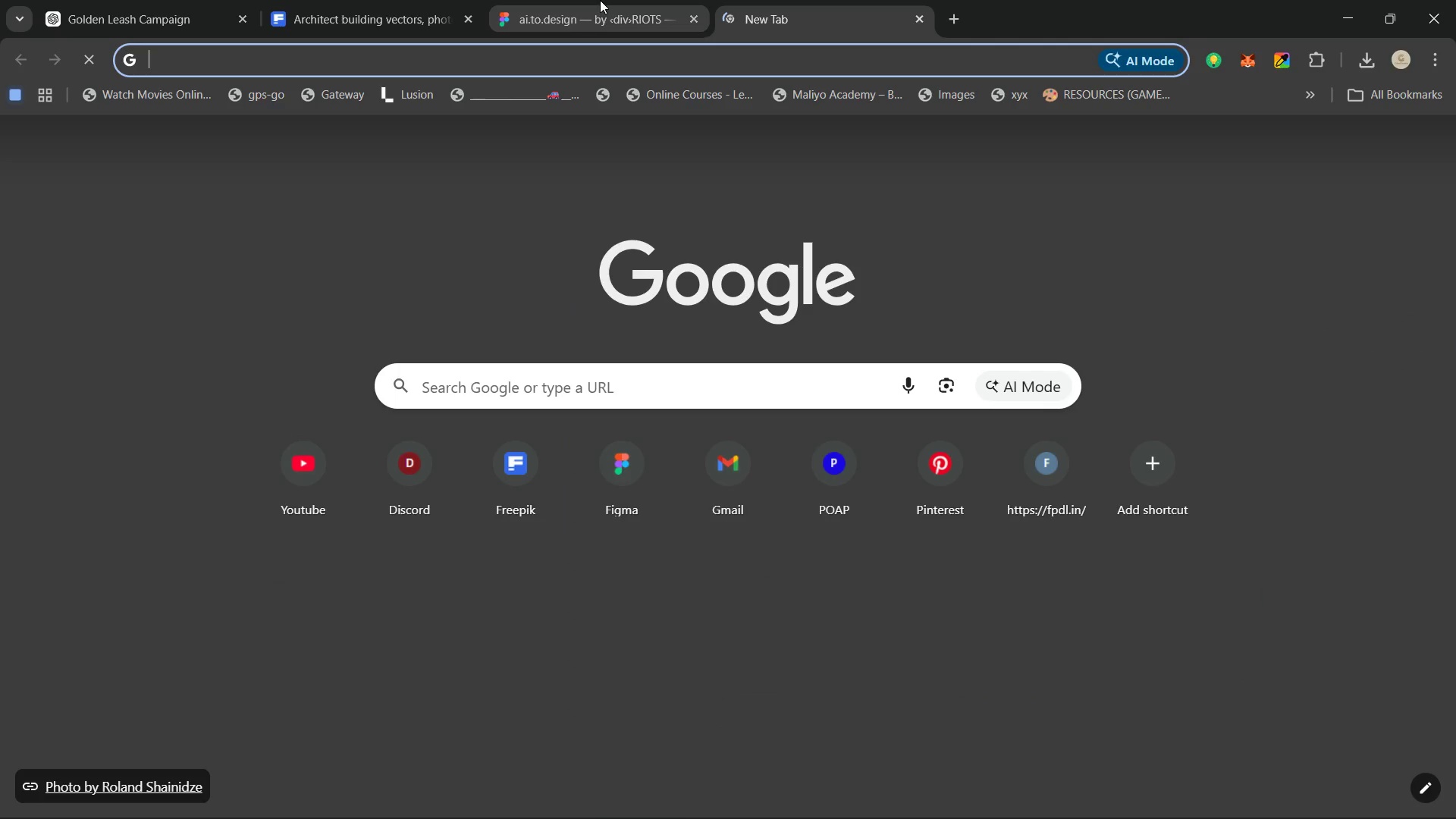 
left_click([600, 0])
 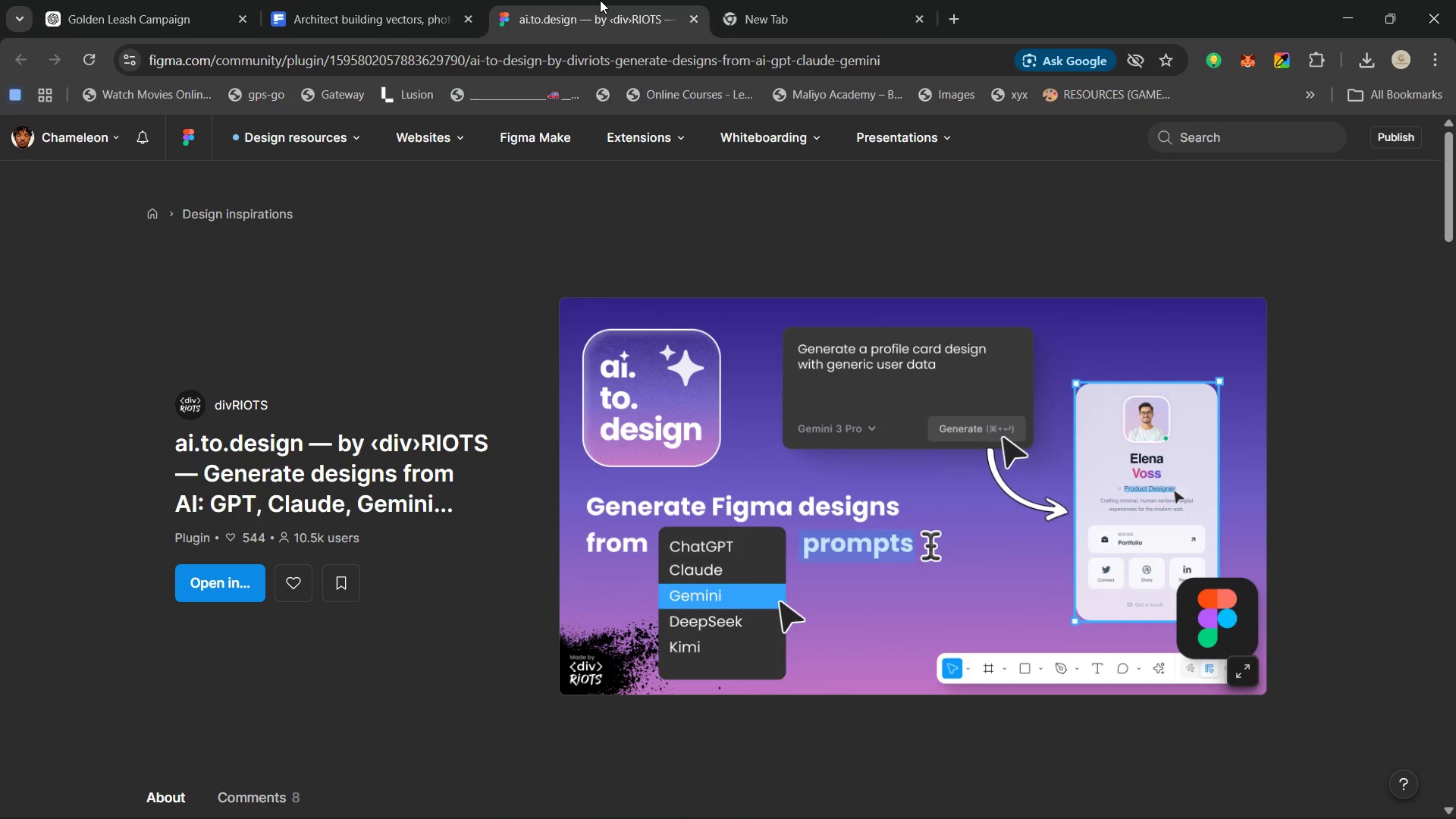 
wait(8.05)
 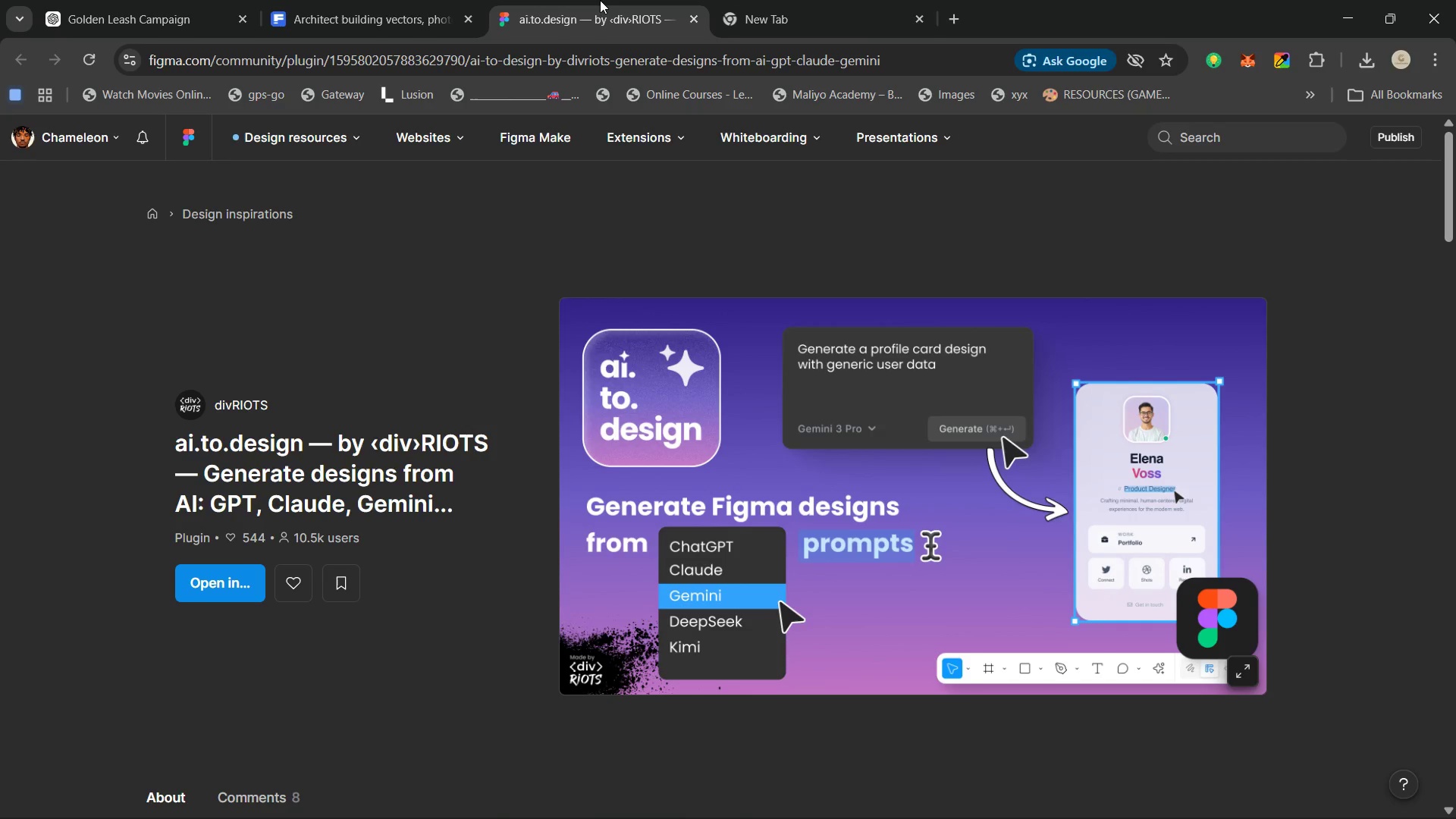 
left_click([187, 601])
 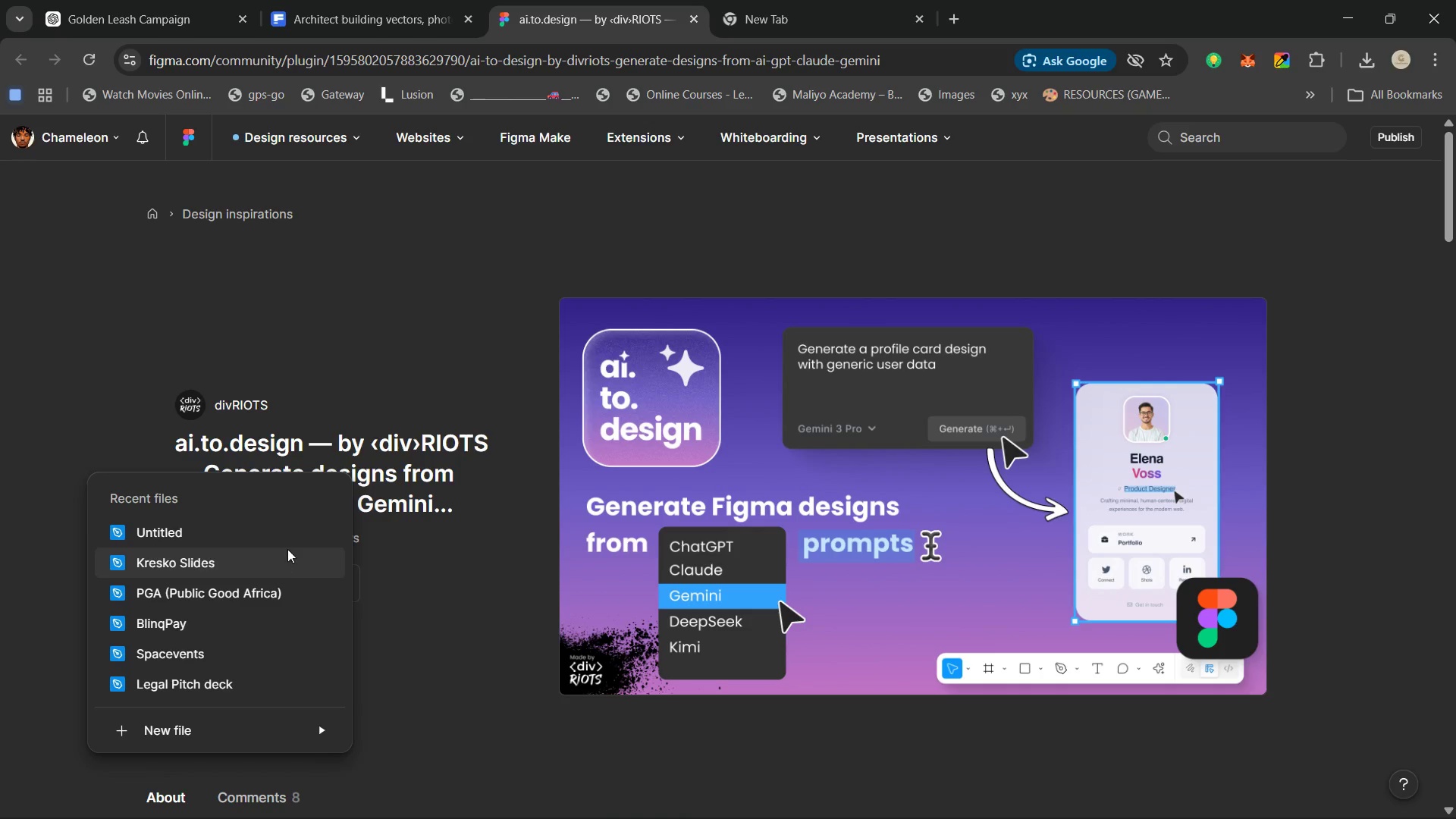 
wait(5.17)
 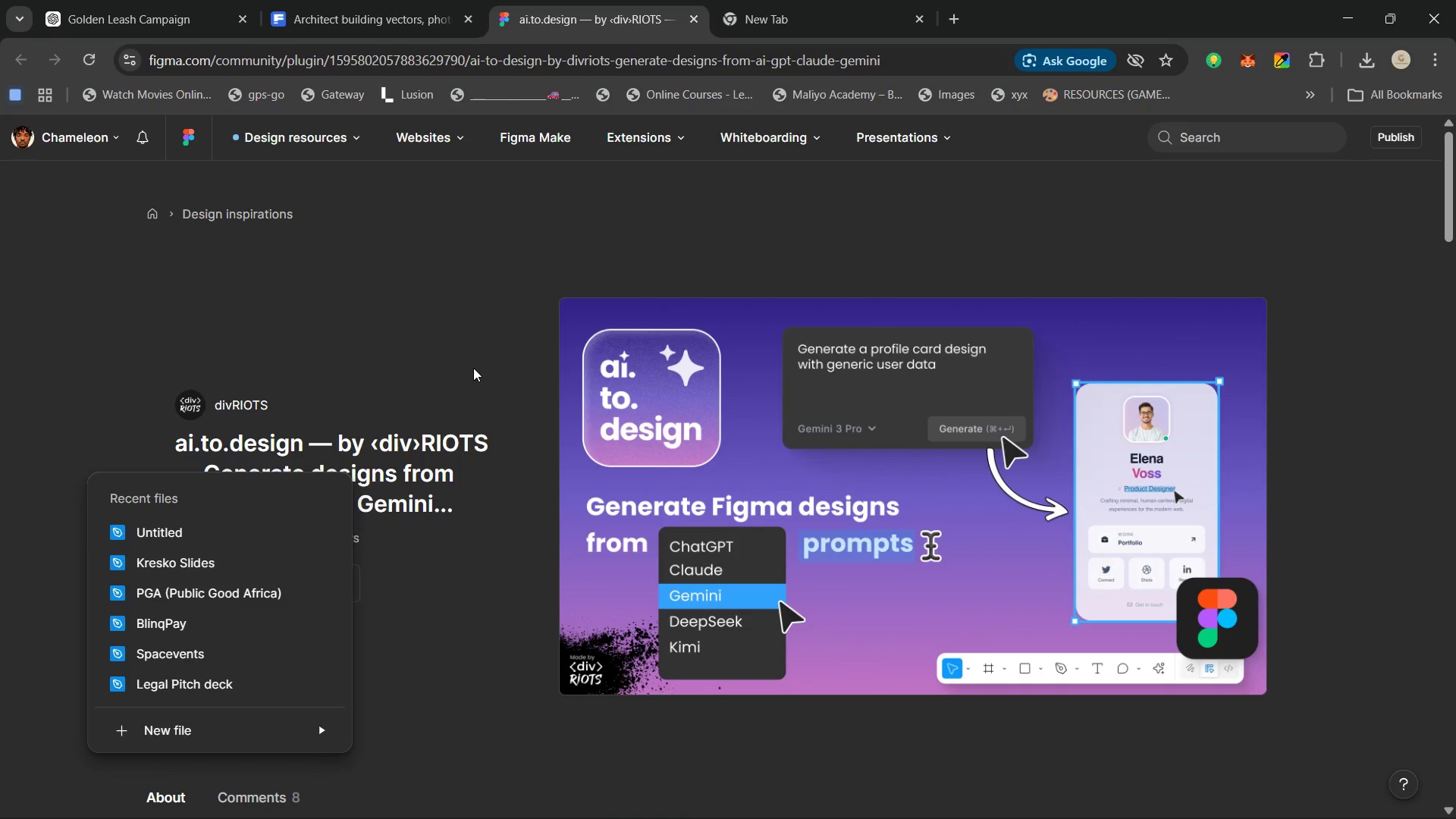 
left_click([474, 367])
 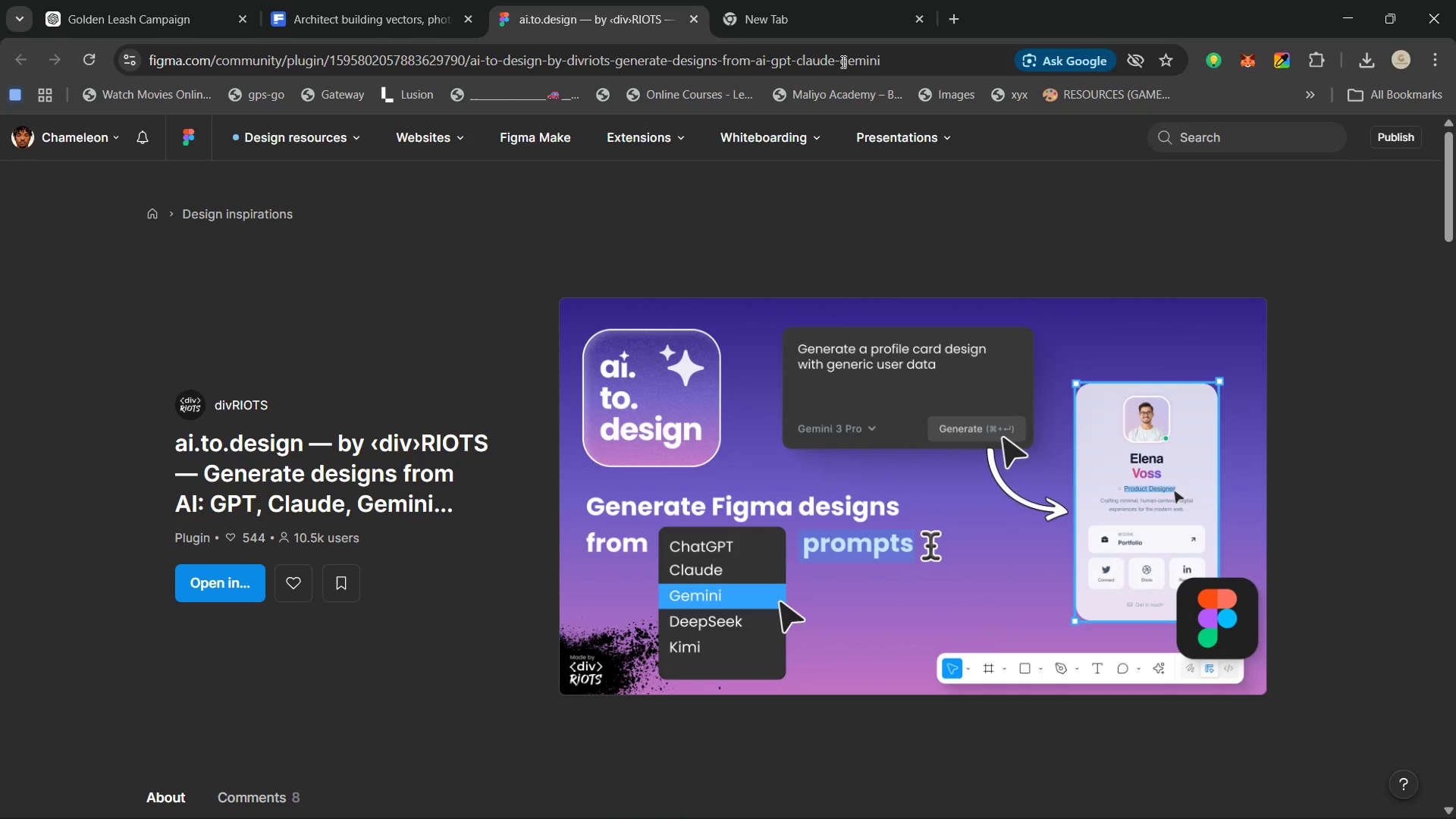 
scroll: coordinate [249, 661], scroll_direction: down, amount: 3.0
 